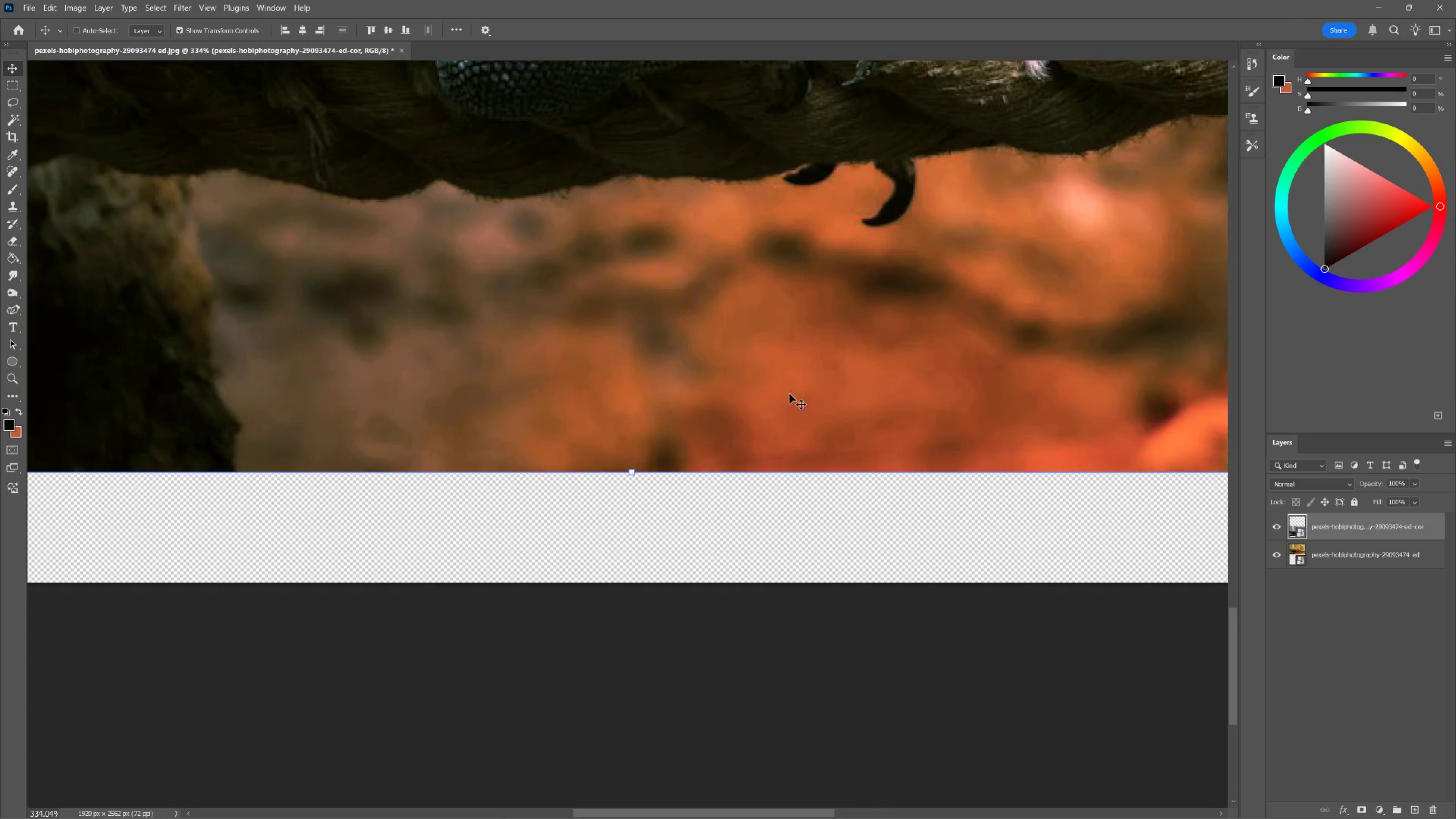 
left_click_drag(start_coordinate=[789, 393], to_coordinate=[797, 504])
 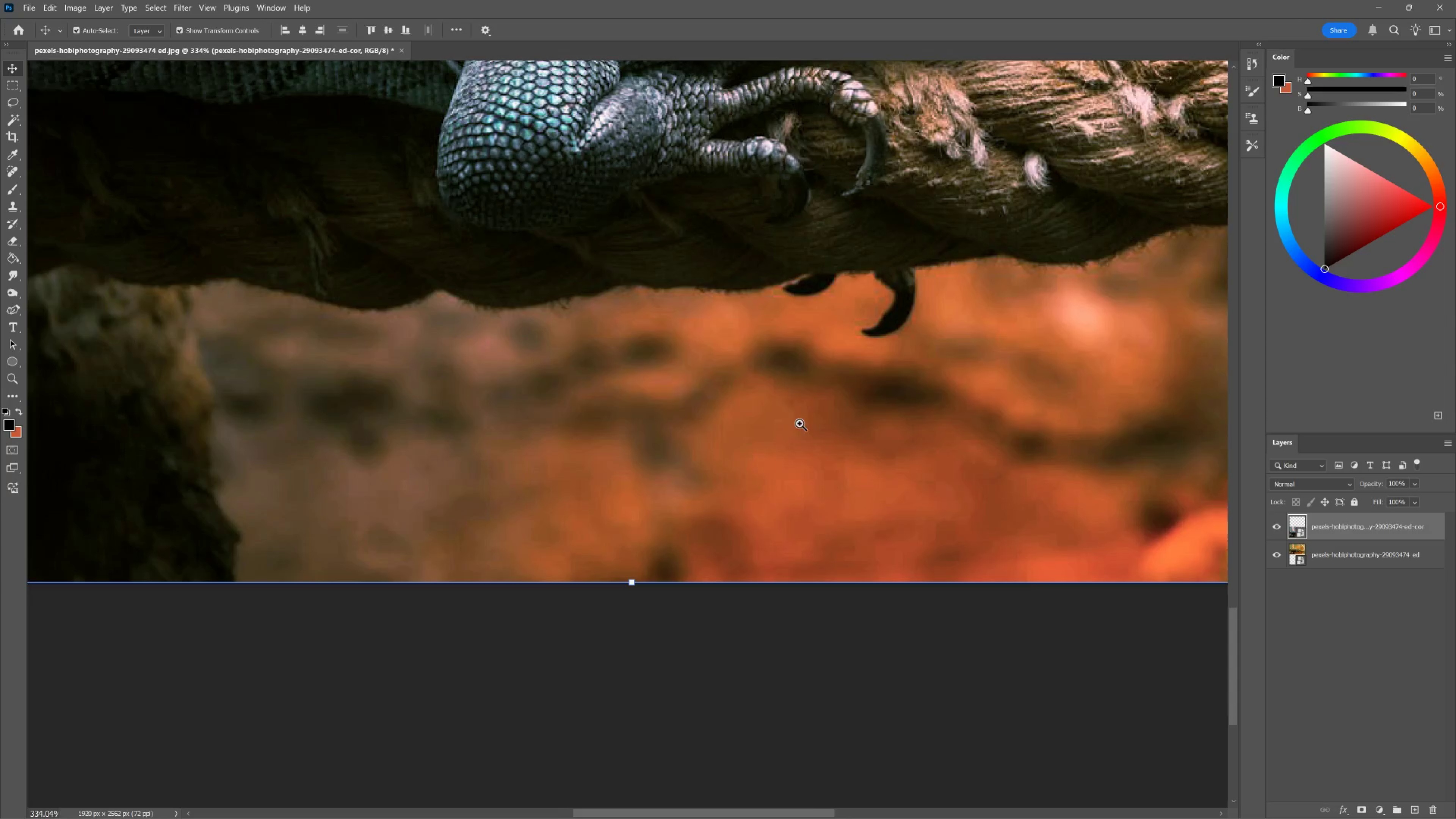 
hold_key(key=ShiftLeft, duration=1.51)
 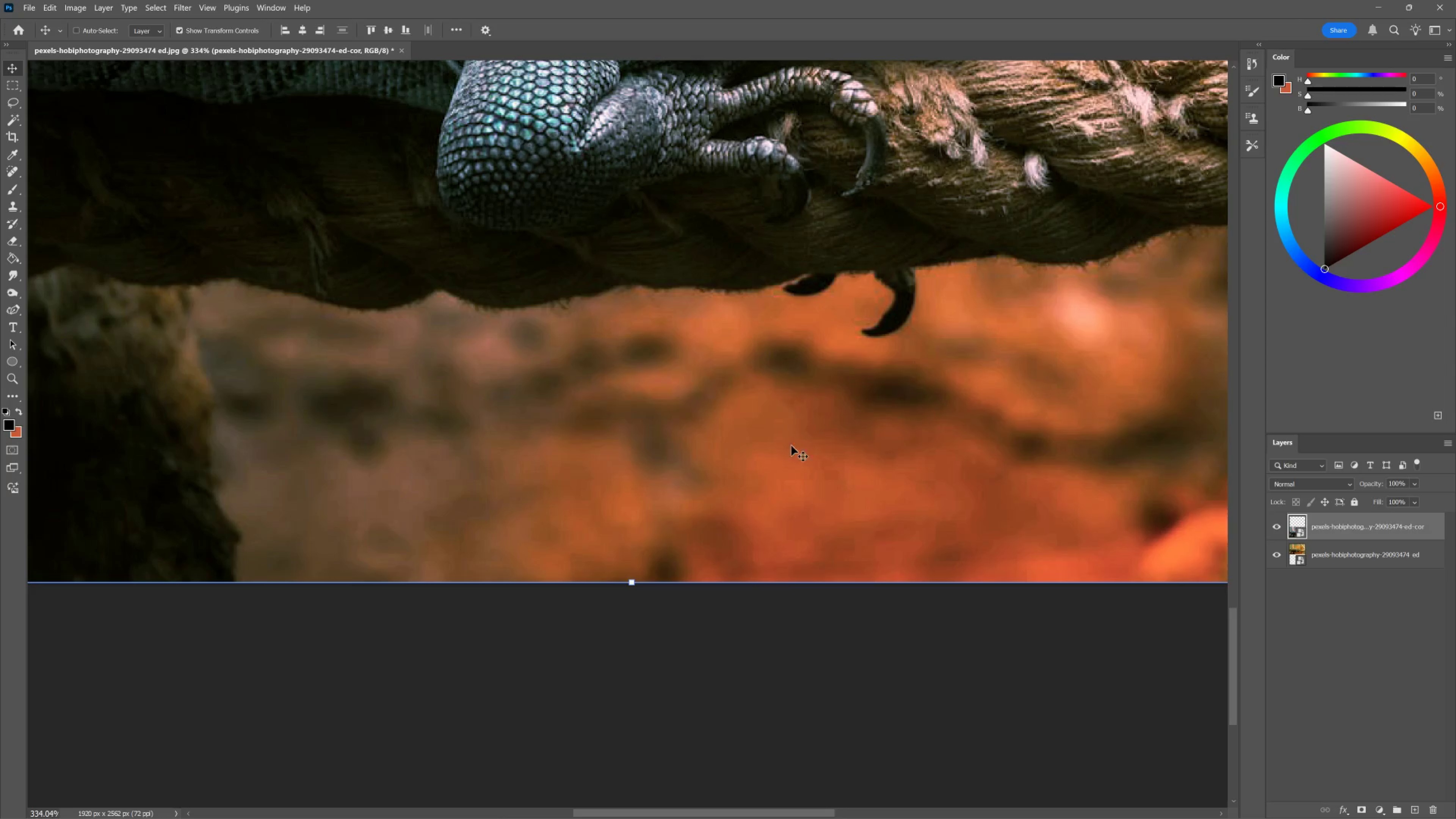 
hold_key(key=ShiftLeft, duration=0.37)
 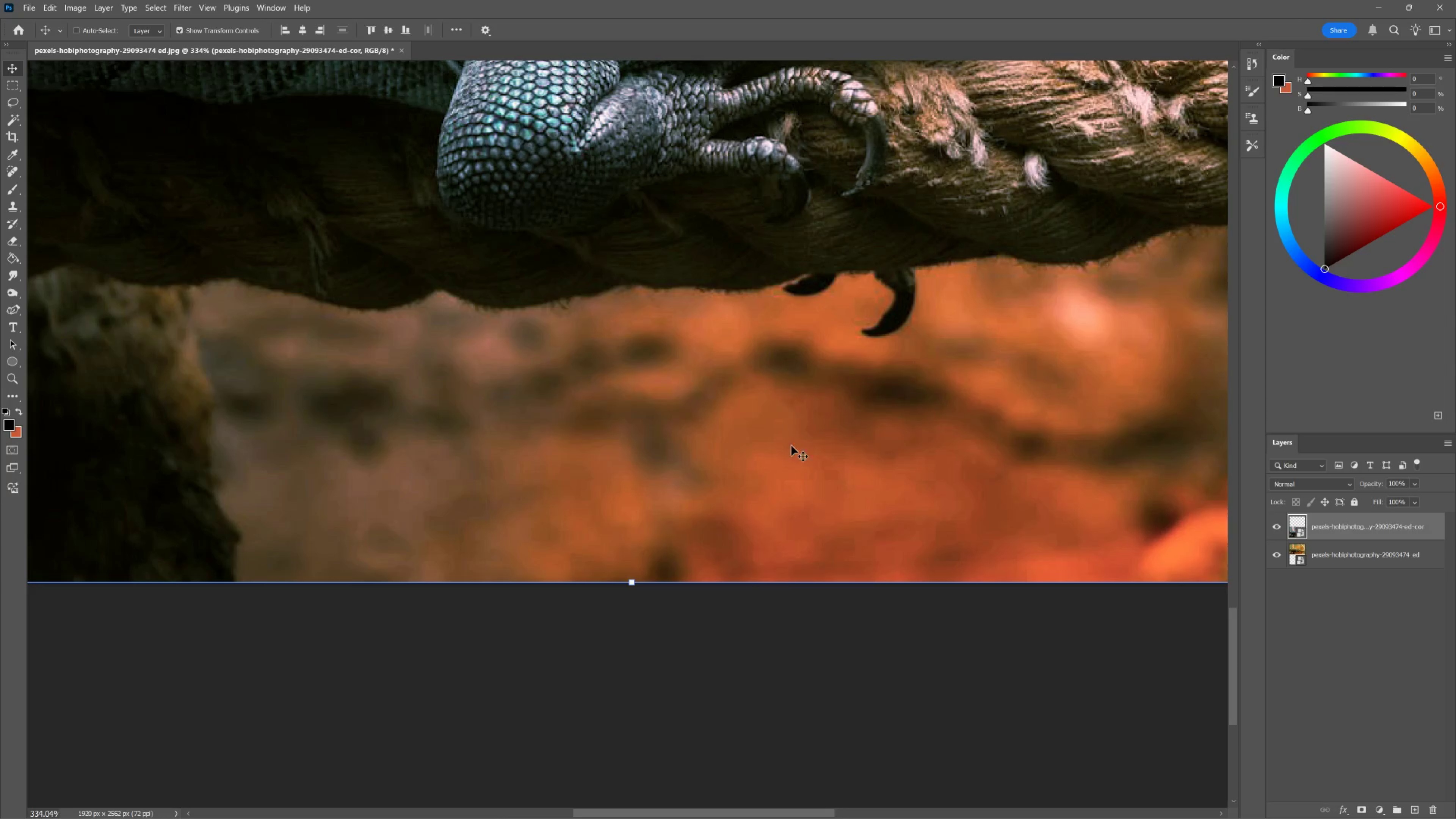 
hold_key(key=Space, duration=1.88)
 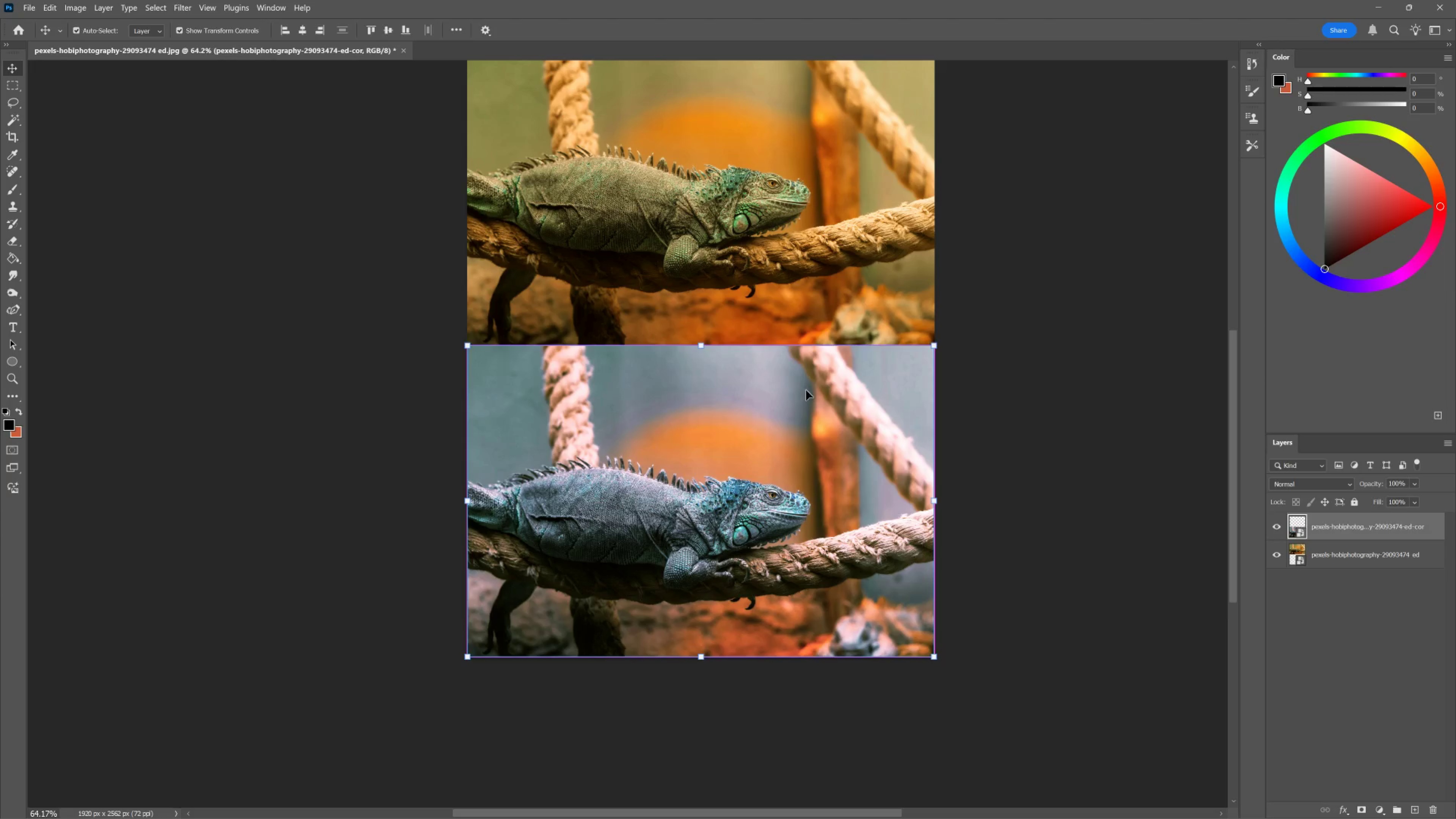 
hold_key(key=ControlLeft, duration=0.58)
left_click_drag(start_coordinate=[799, 424], to_coordinate=[732, 448])
 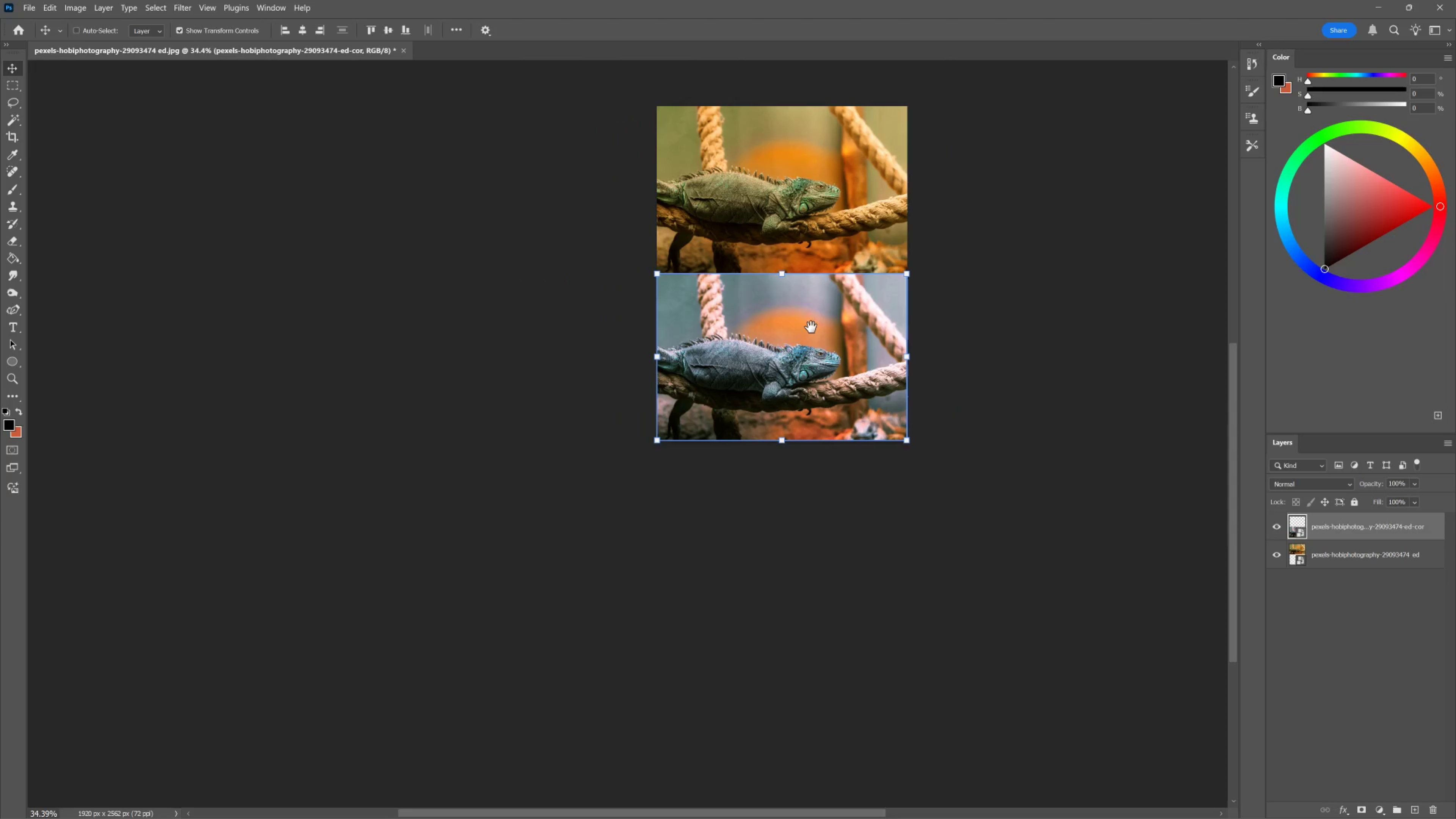 
hold_key(key=ControlLeft, duration=0.48)
left_click_drag(start_coordinate=[816, 314], to_coordinate=[838, 327])
 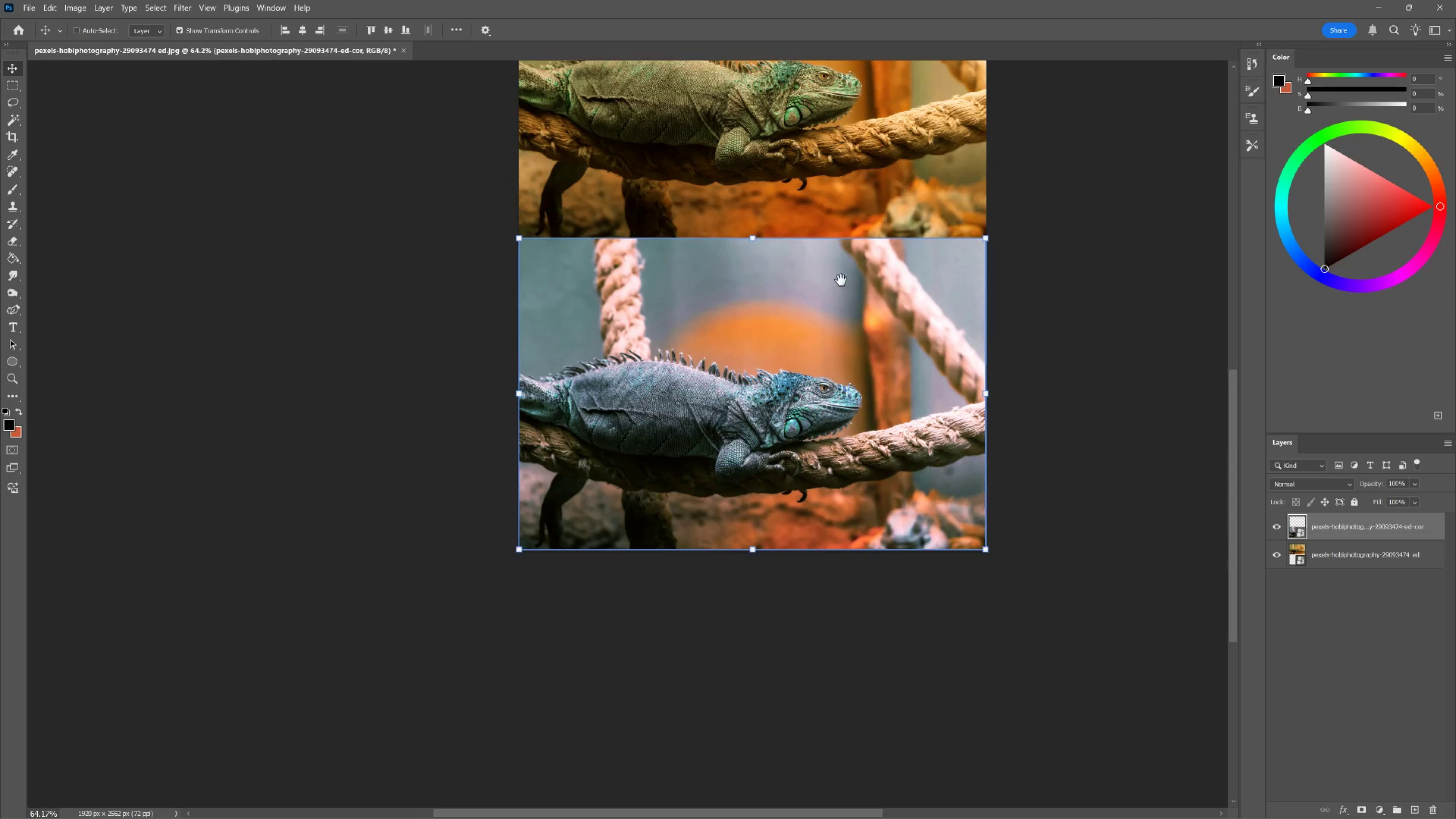 
left_click_drag(start_coordinate=[840, 281], to_coordinate=[789, 388])
 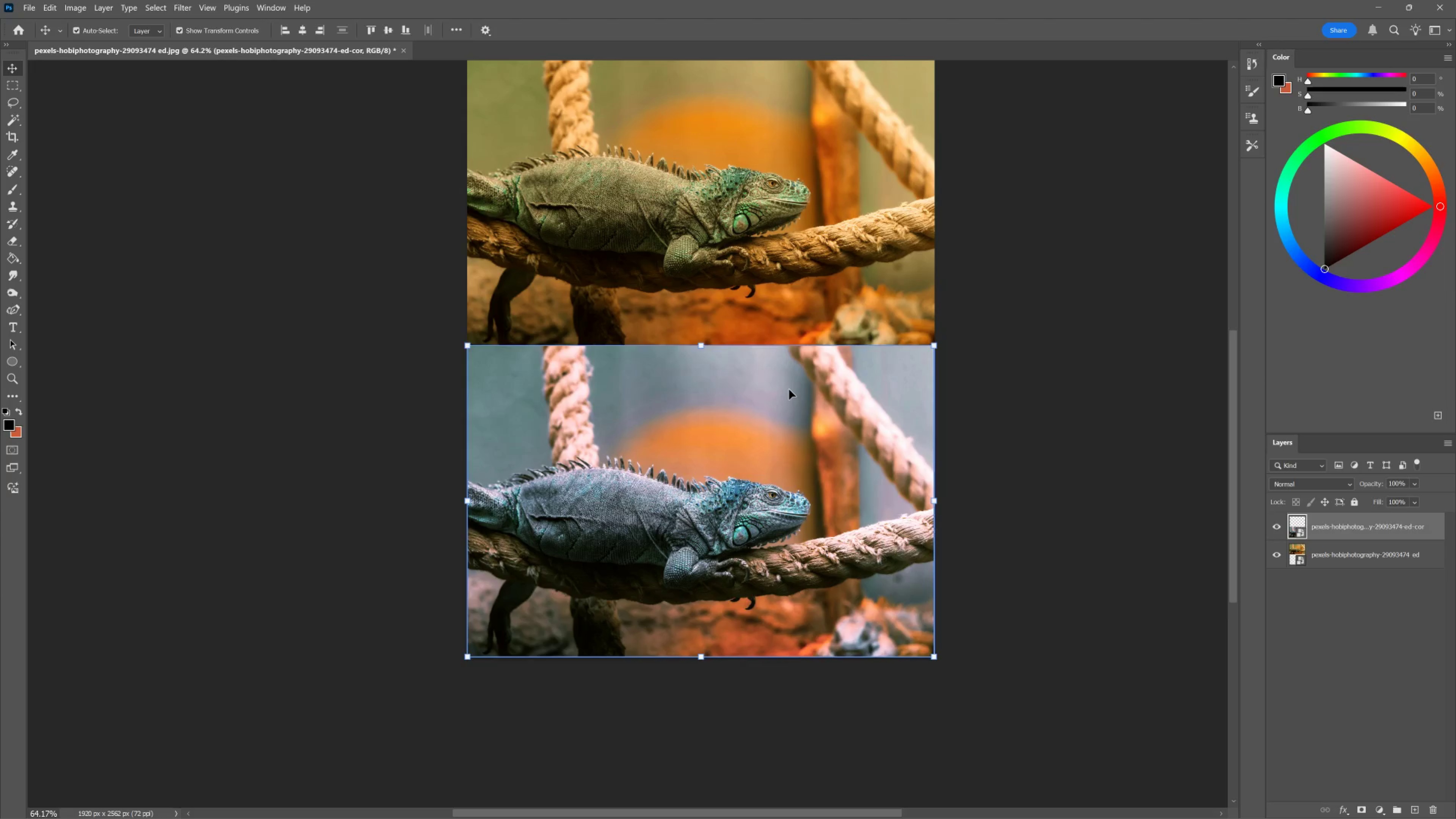 
key(Control+H)
 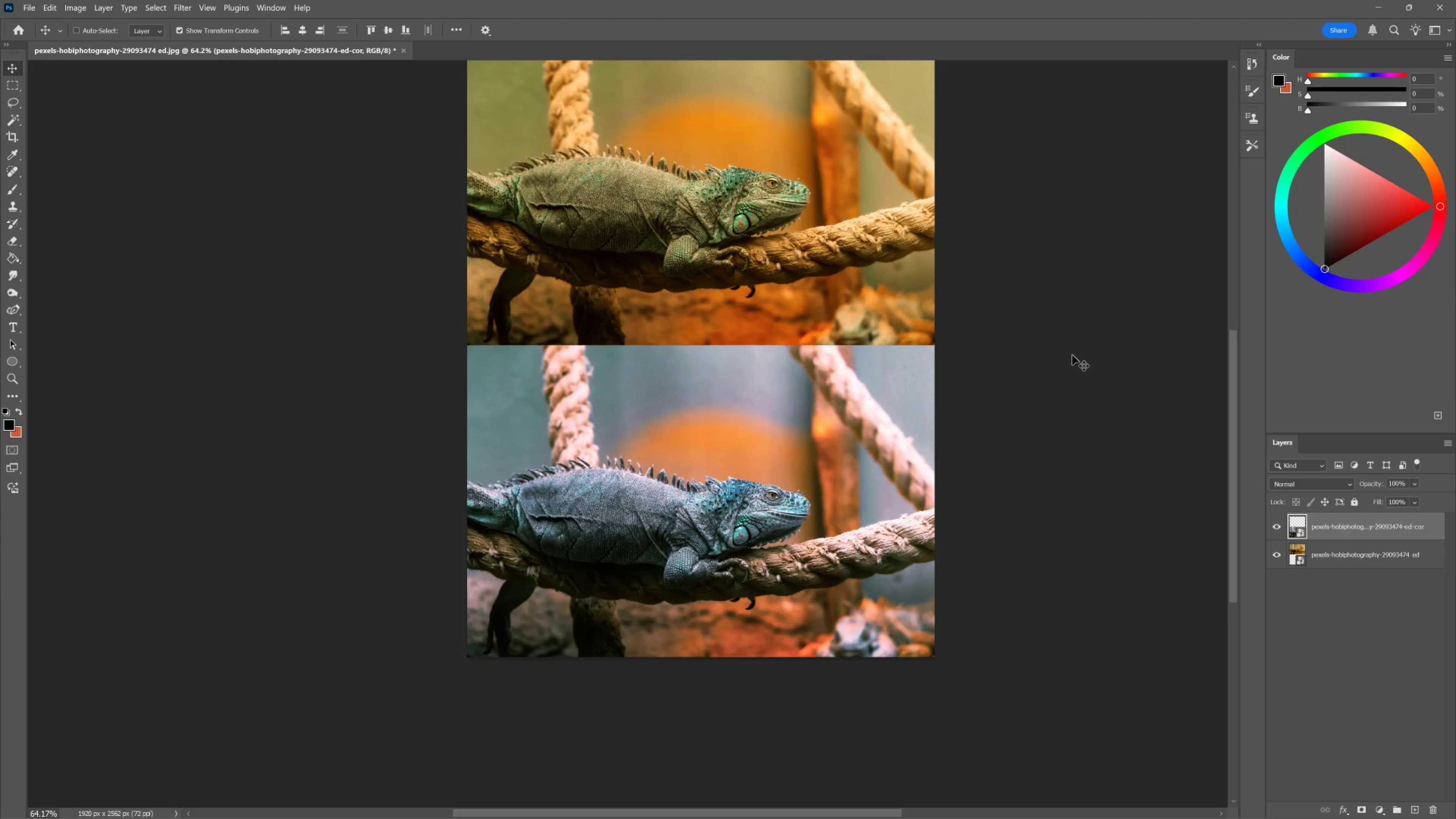 
hold_key(key=Space, duration=1.51)
 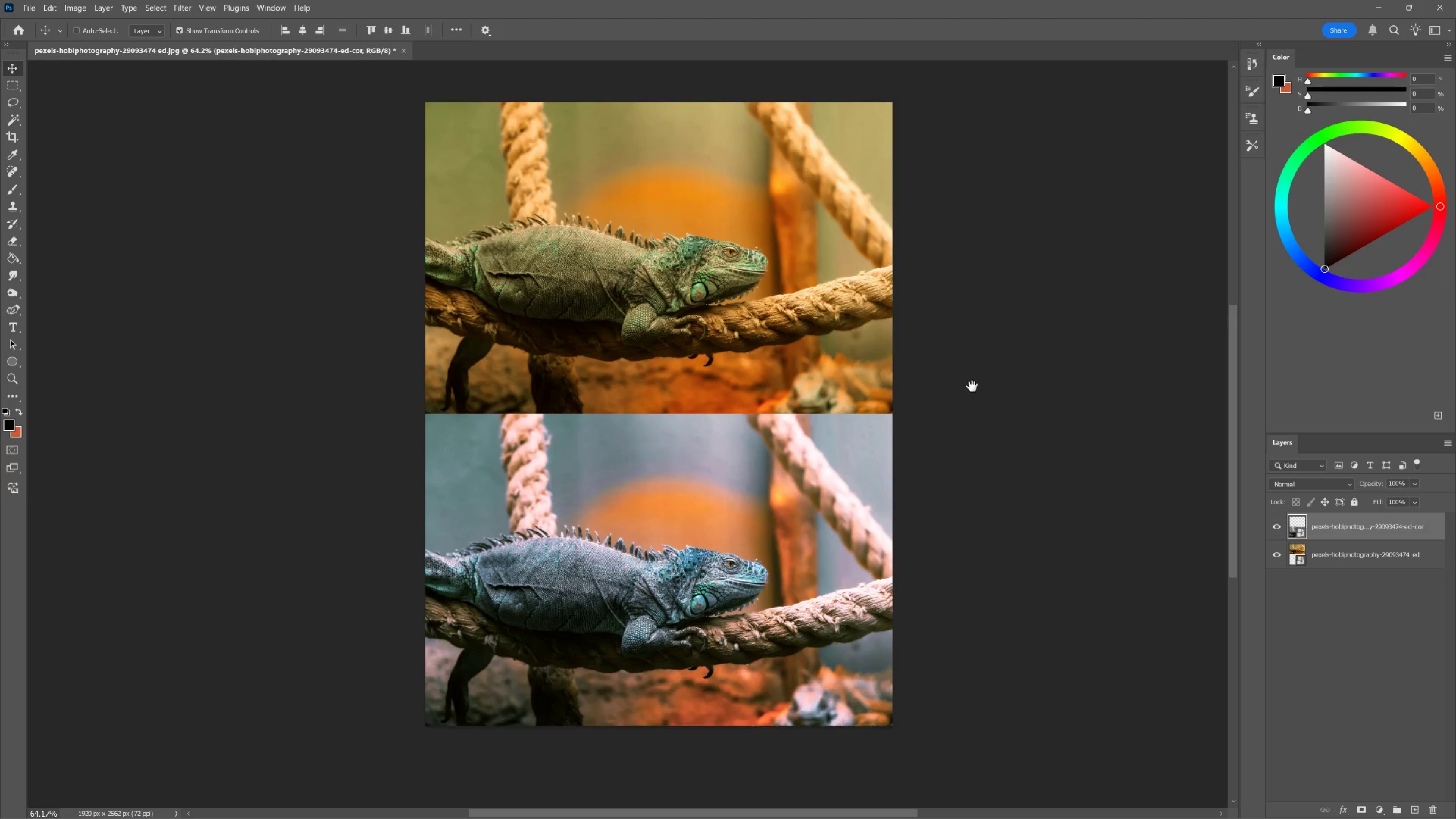 
left_click_drag(start_coordinate=[1081, 319], to_coordinate=[1046, 398])
 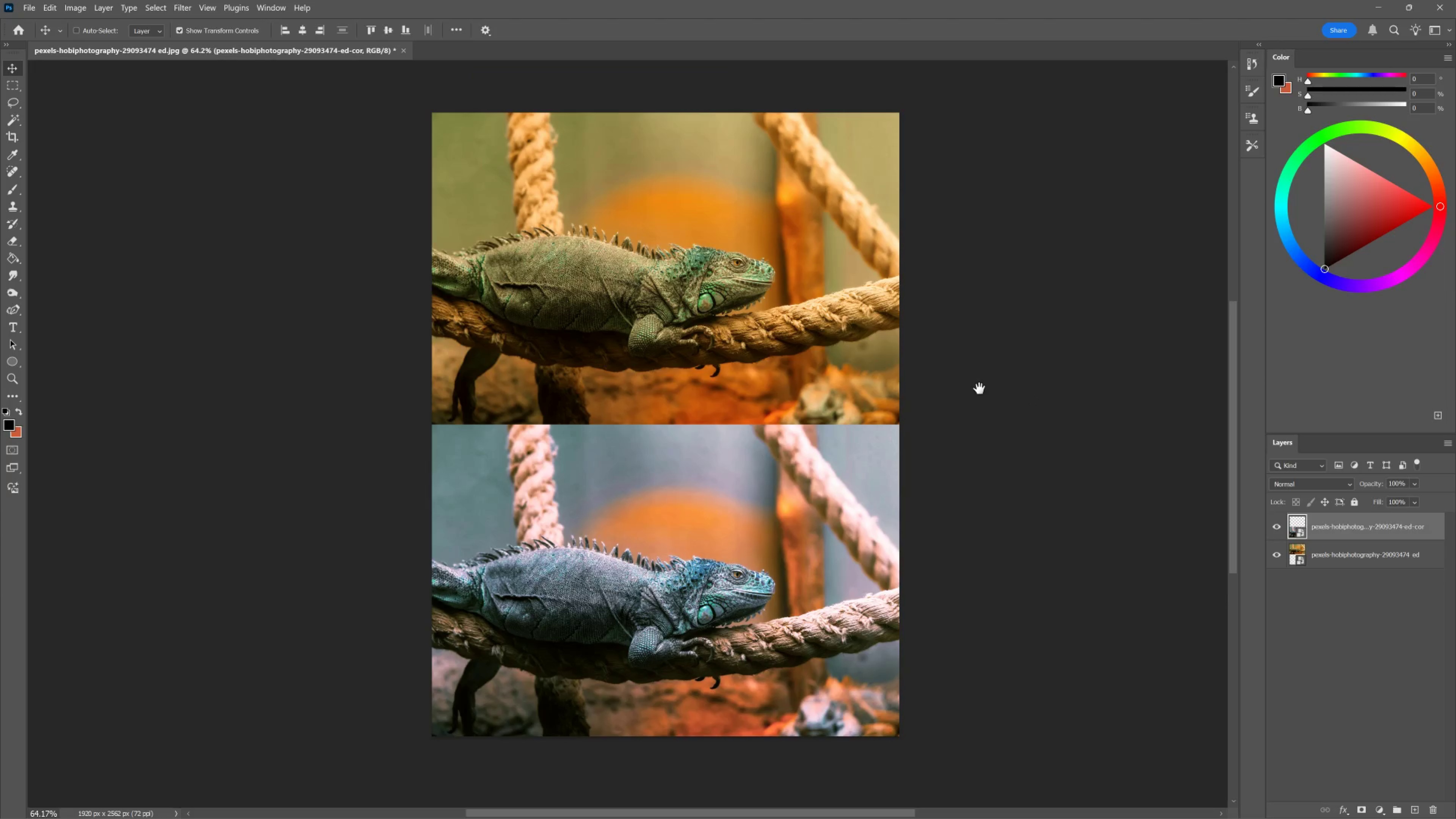 
left_click_drag(start_coordinate=[979, 397], to_coordinate=[972, 386])
 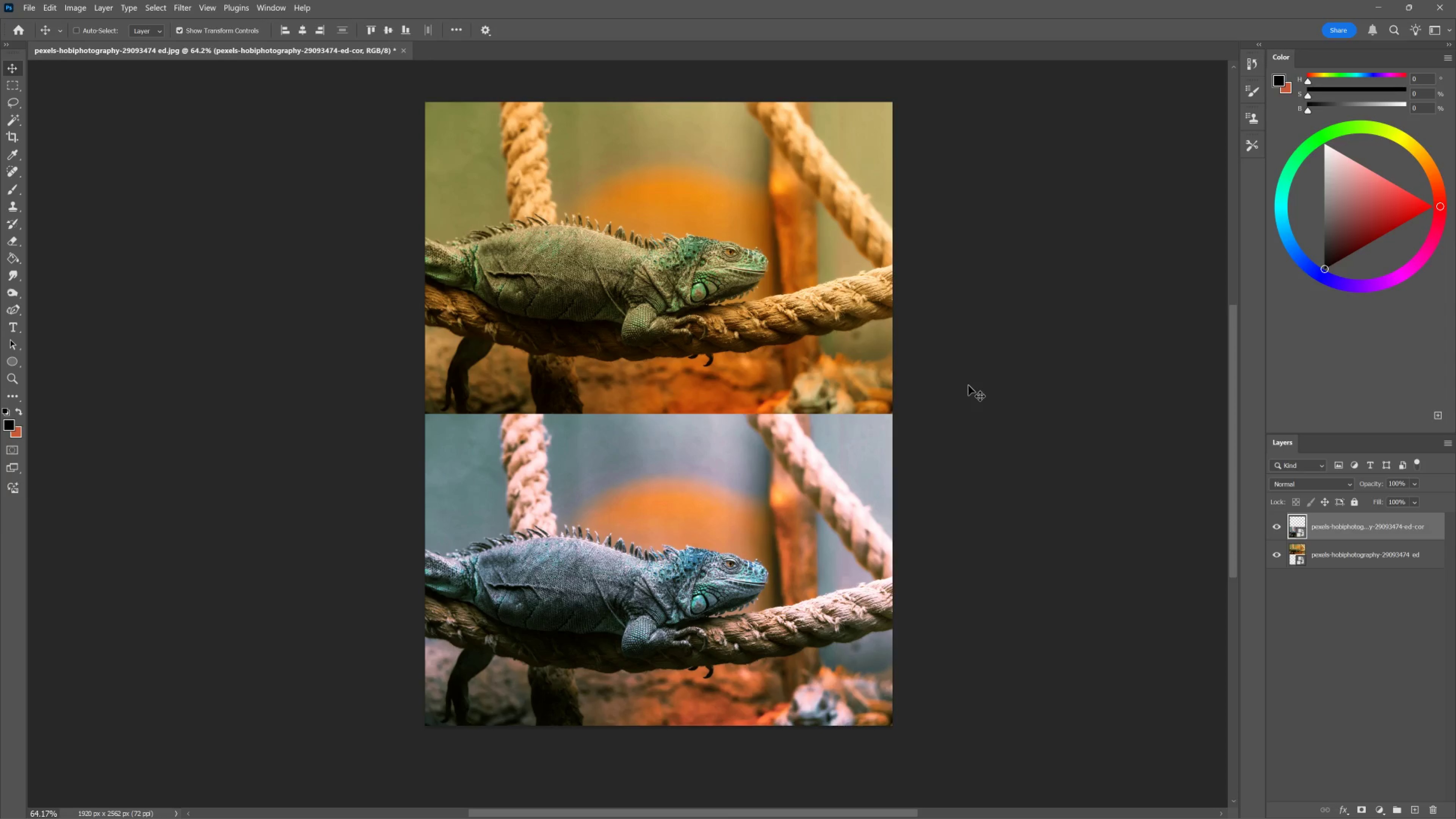 
hold_key(key=Space, duration=0.66)
 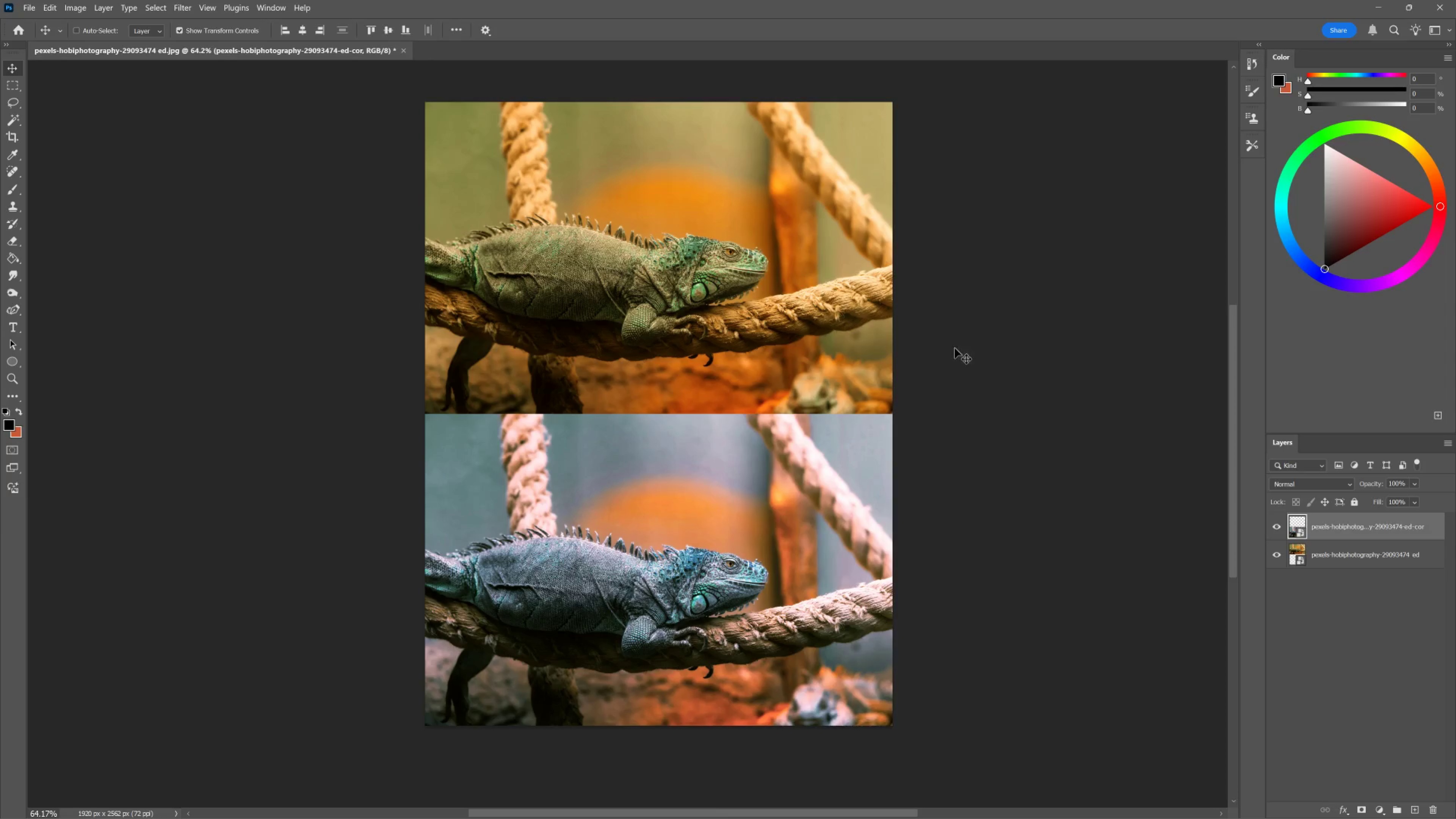 
left_click([32, 5])
 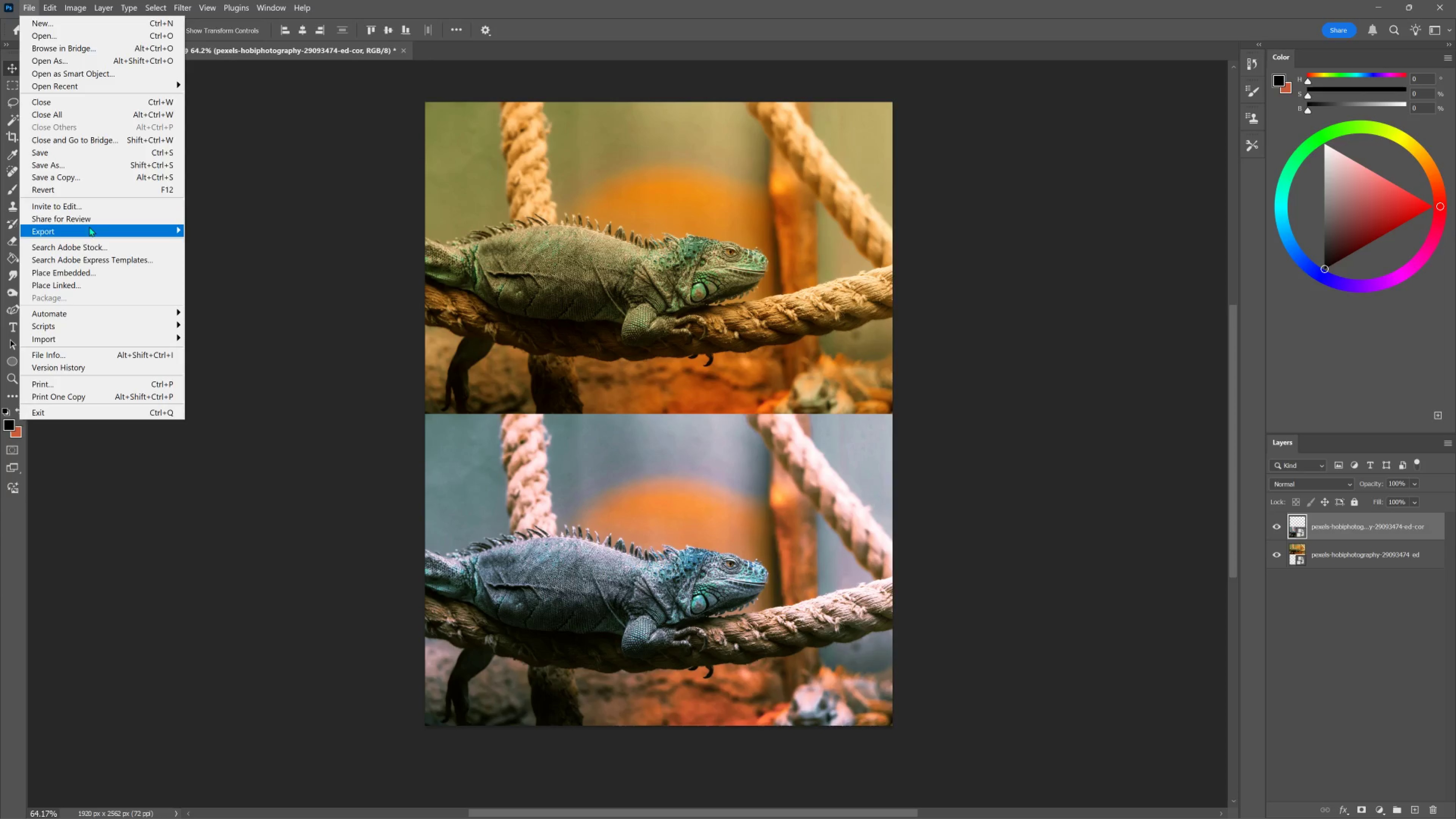 
left_click([89, 230])
 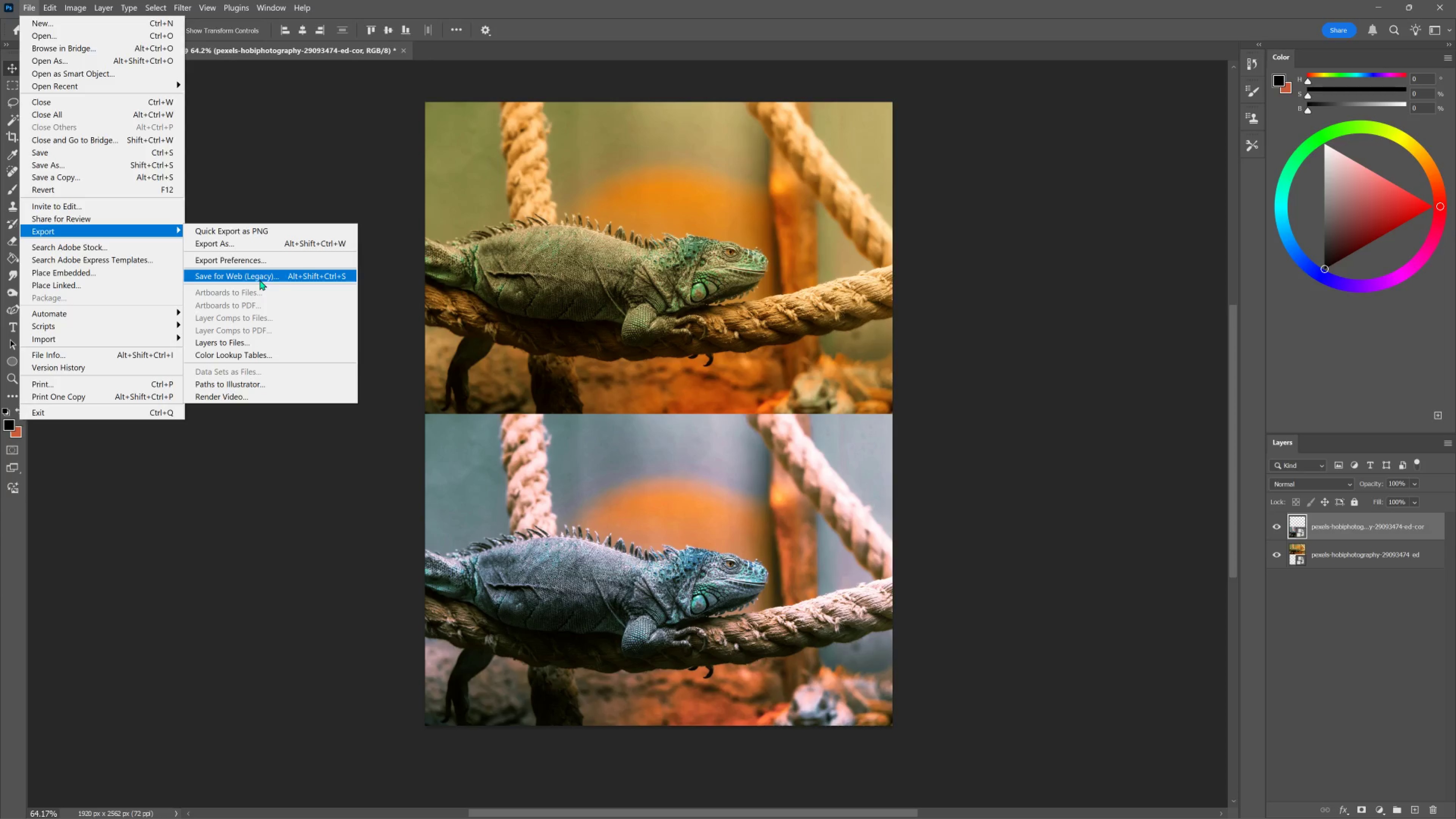 
left_click([260, 280])
 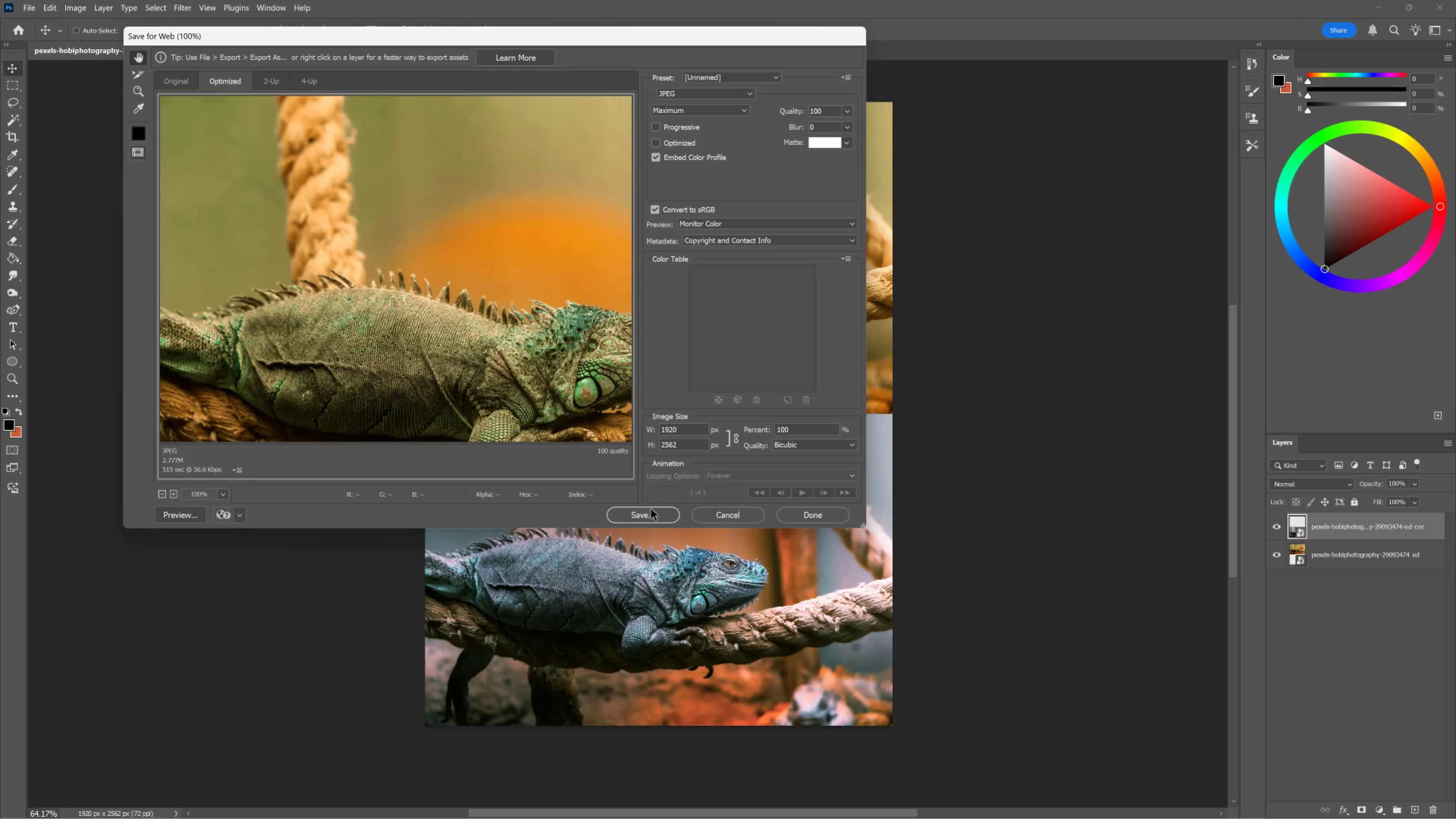 
left_click([646, 513])
 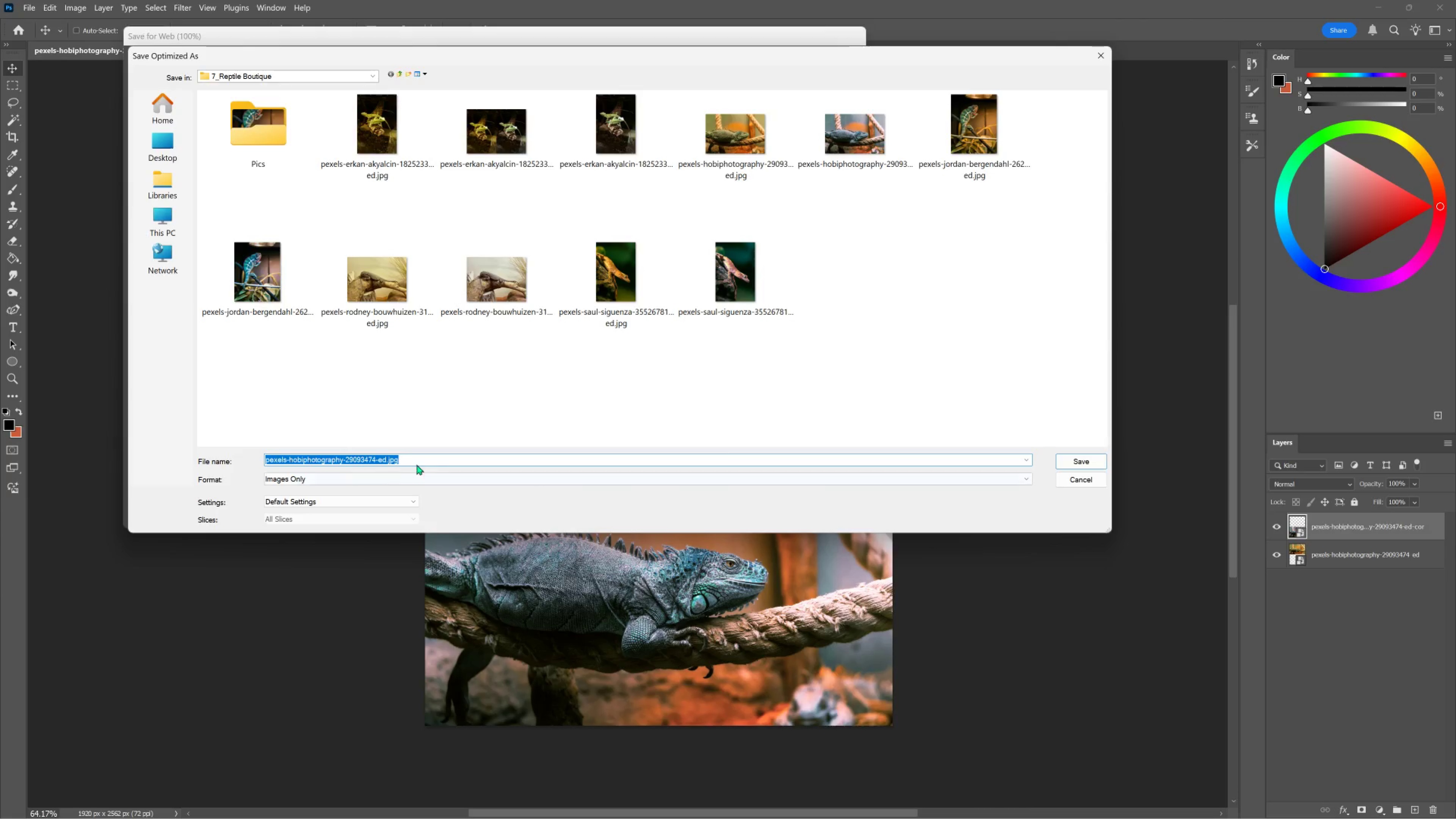 
left_click([387, 459])
 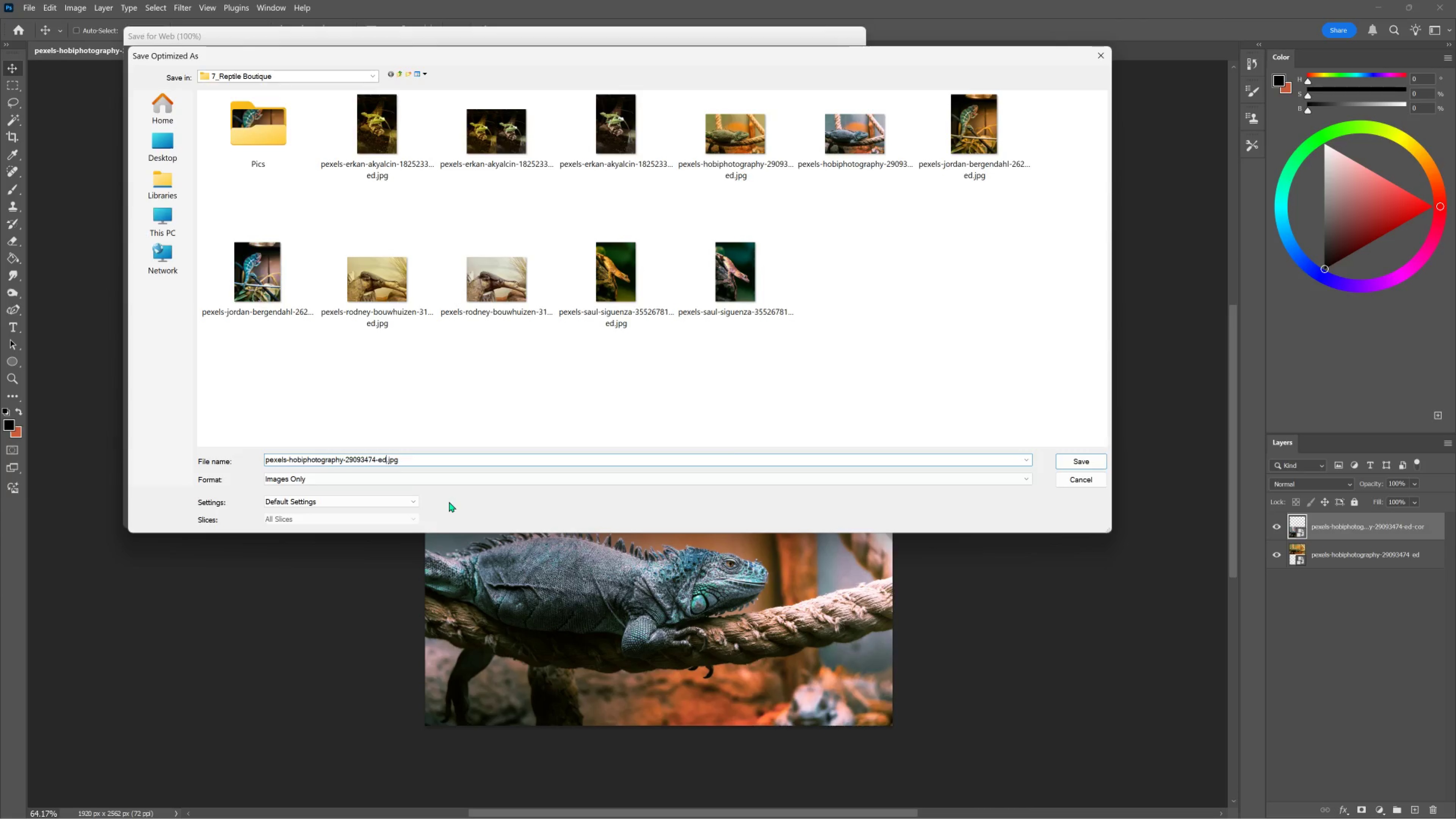 
type( comp)
 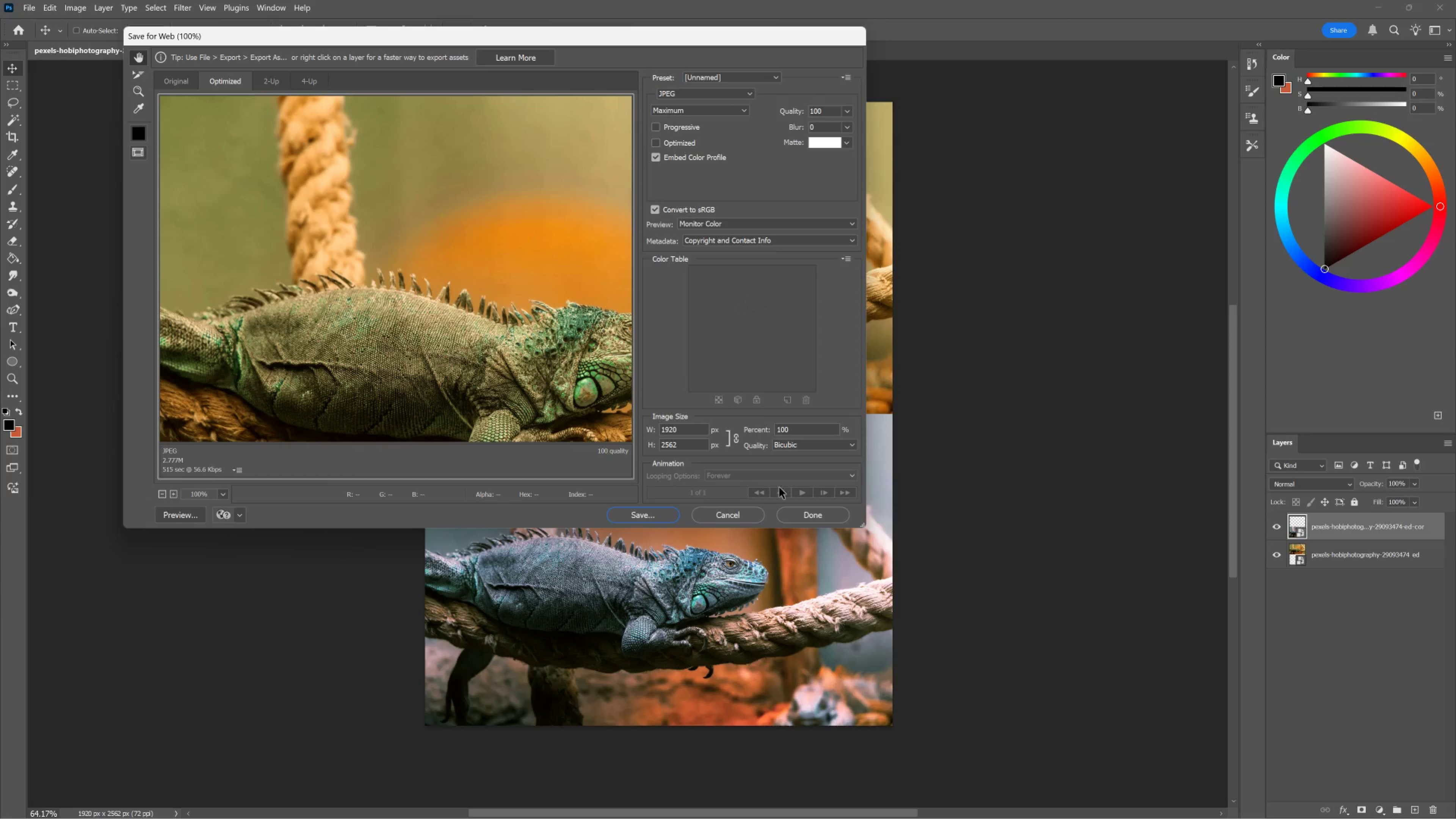 
left_click([666, 514])
 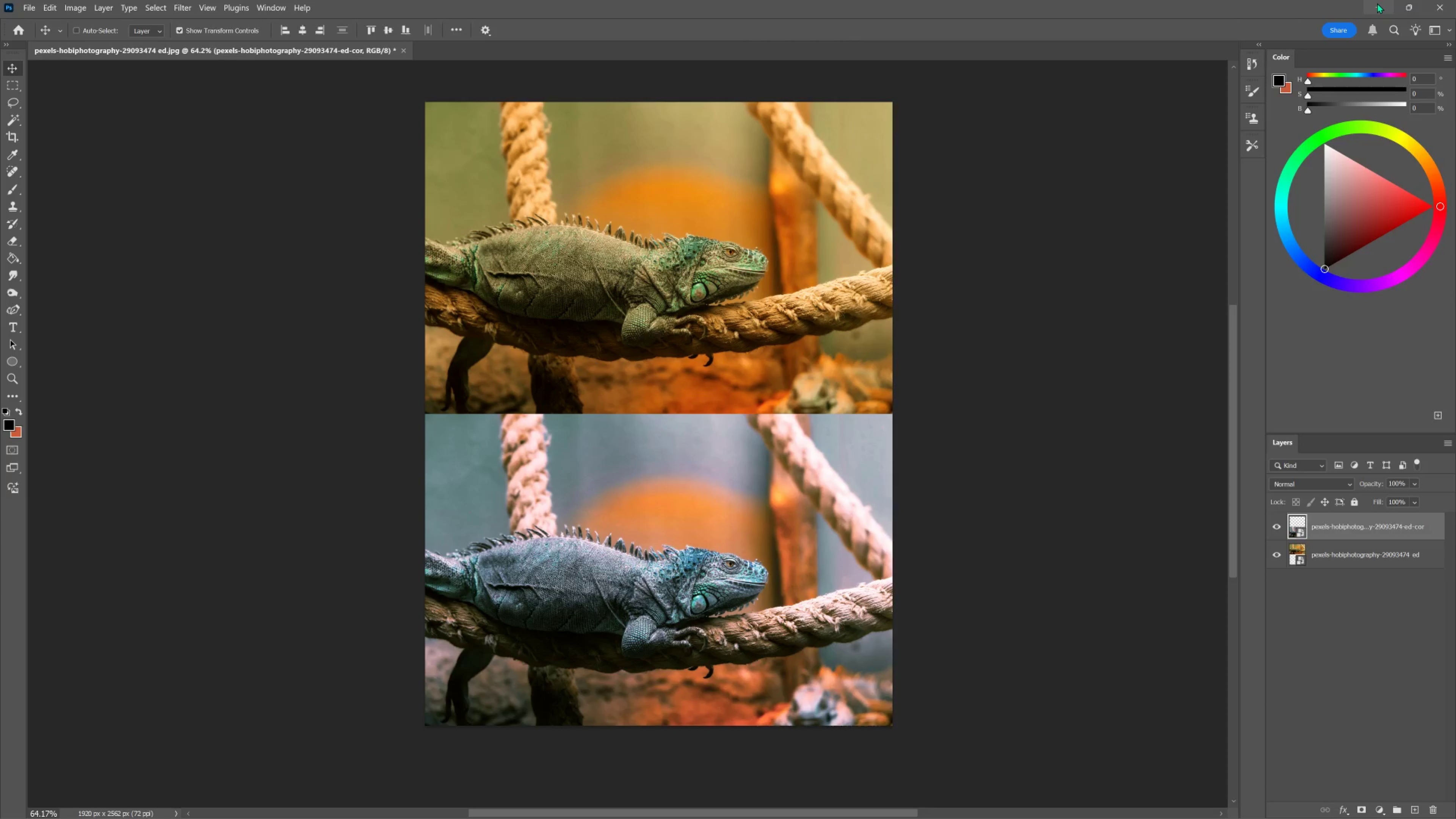 
left_click([1377, 3])
 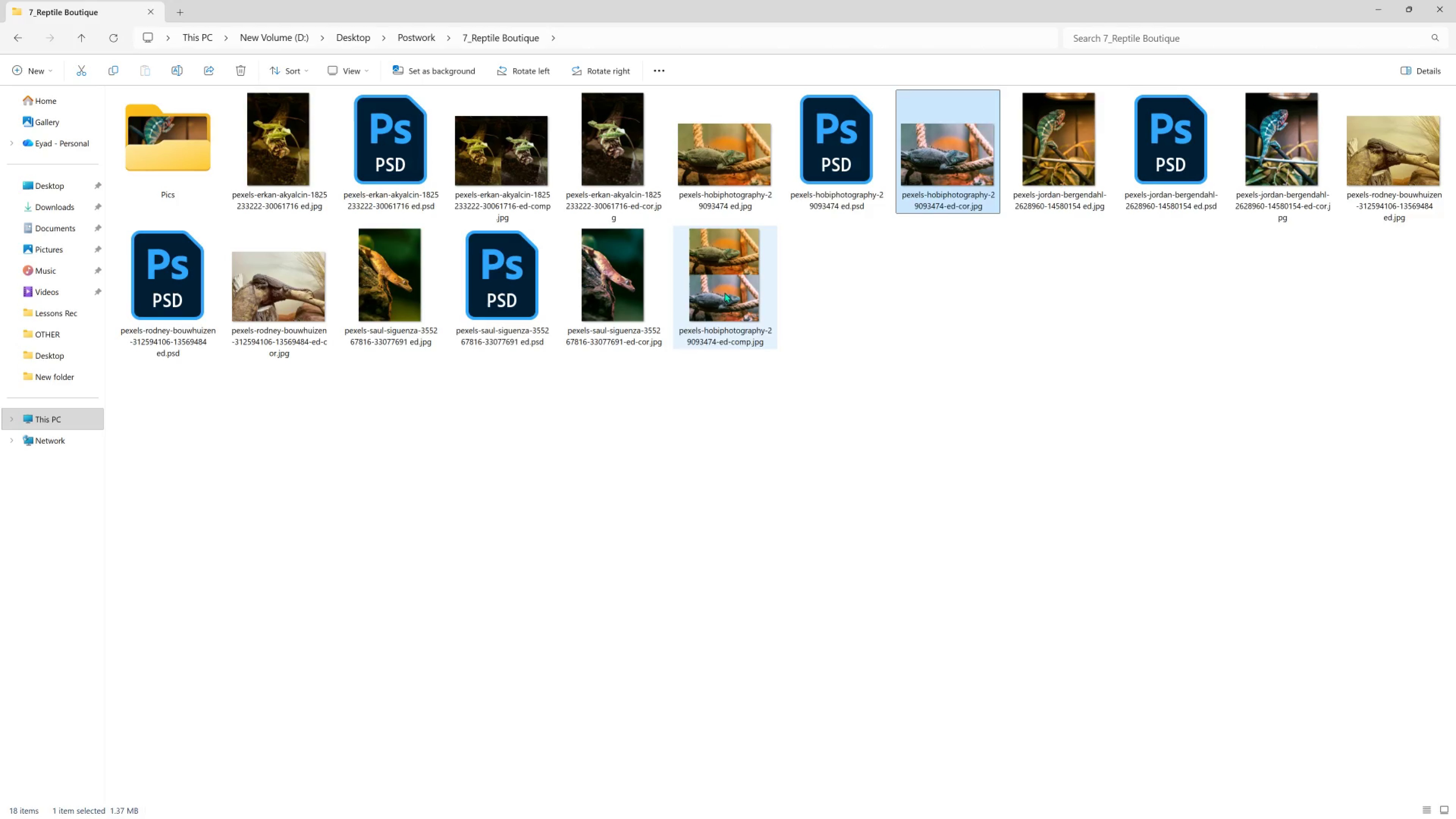 
double_click([724, 292])
 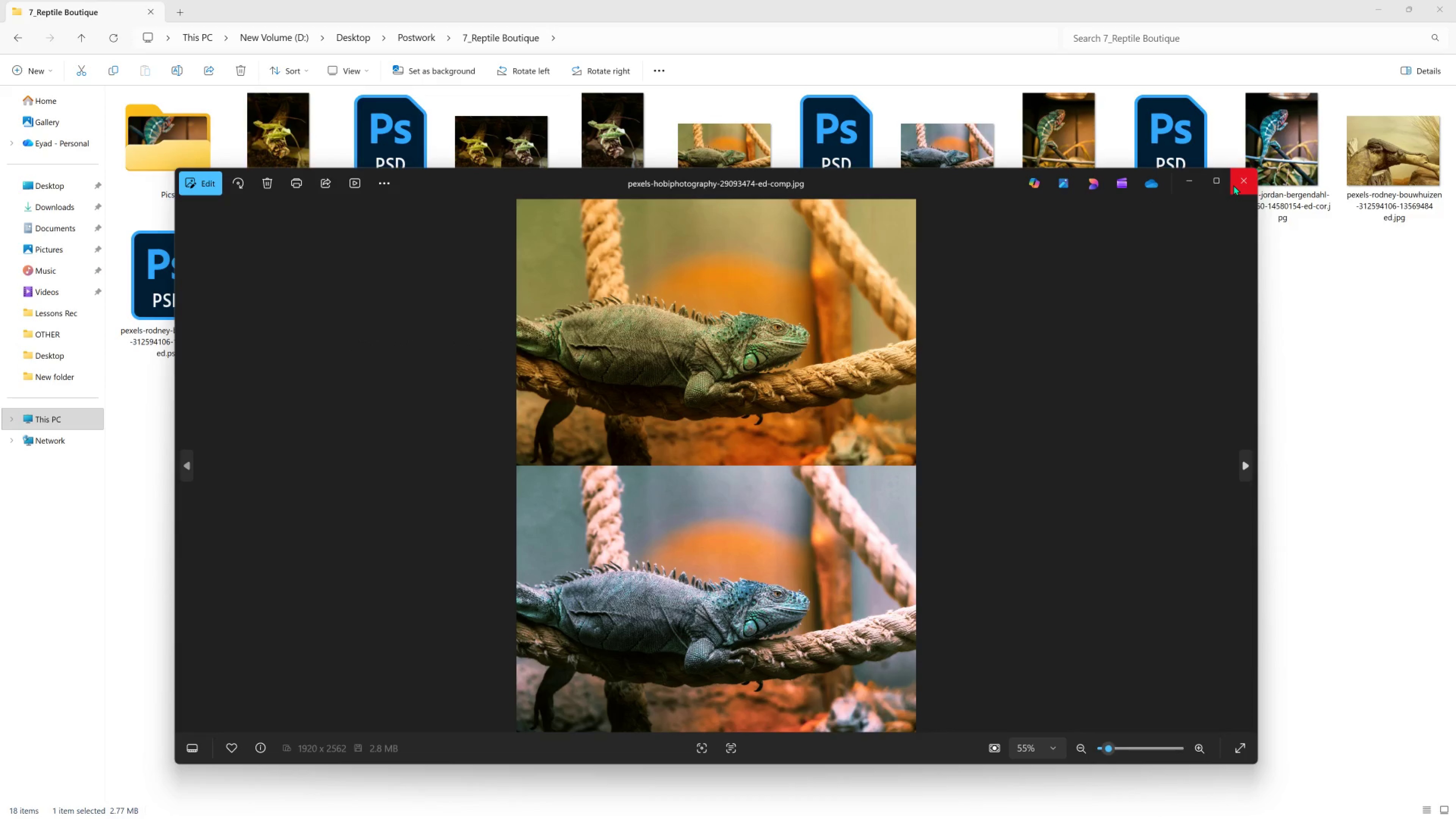 
left_click([1233, 185])
 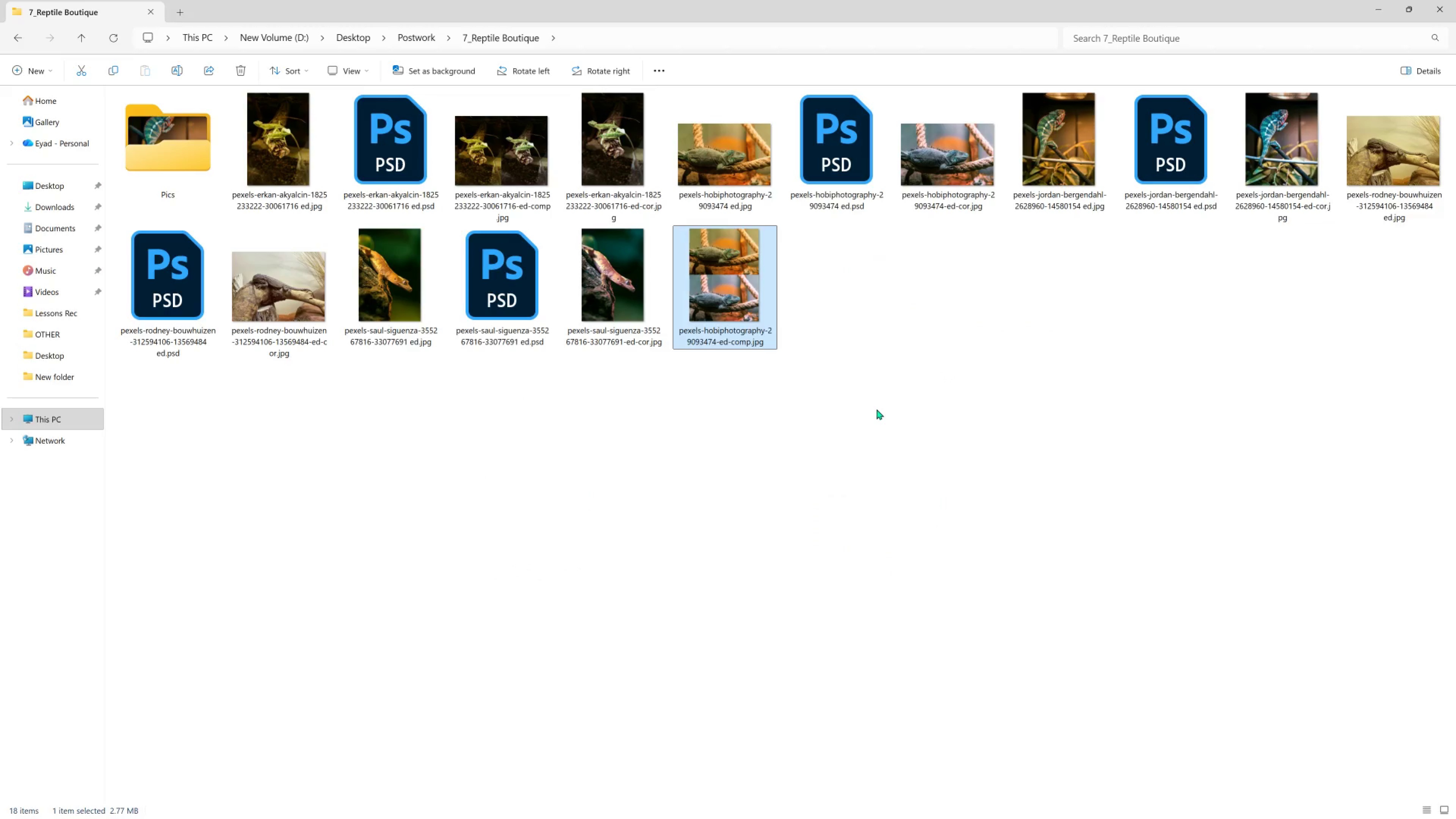 
left_click([876, 409])
 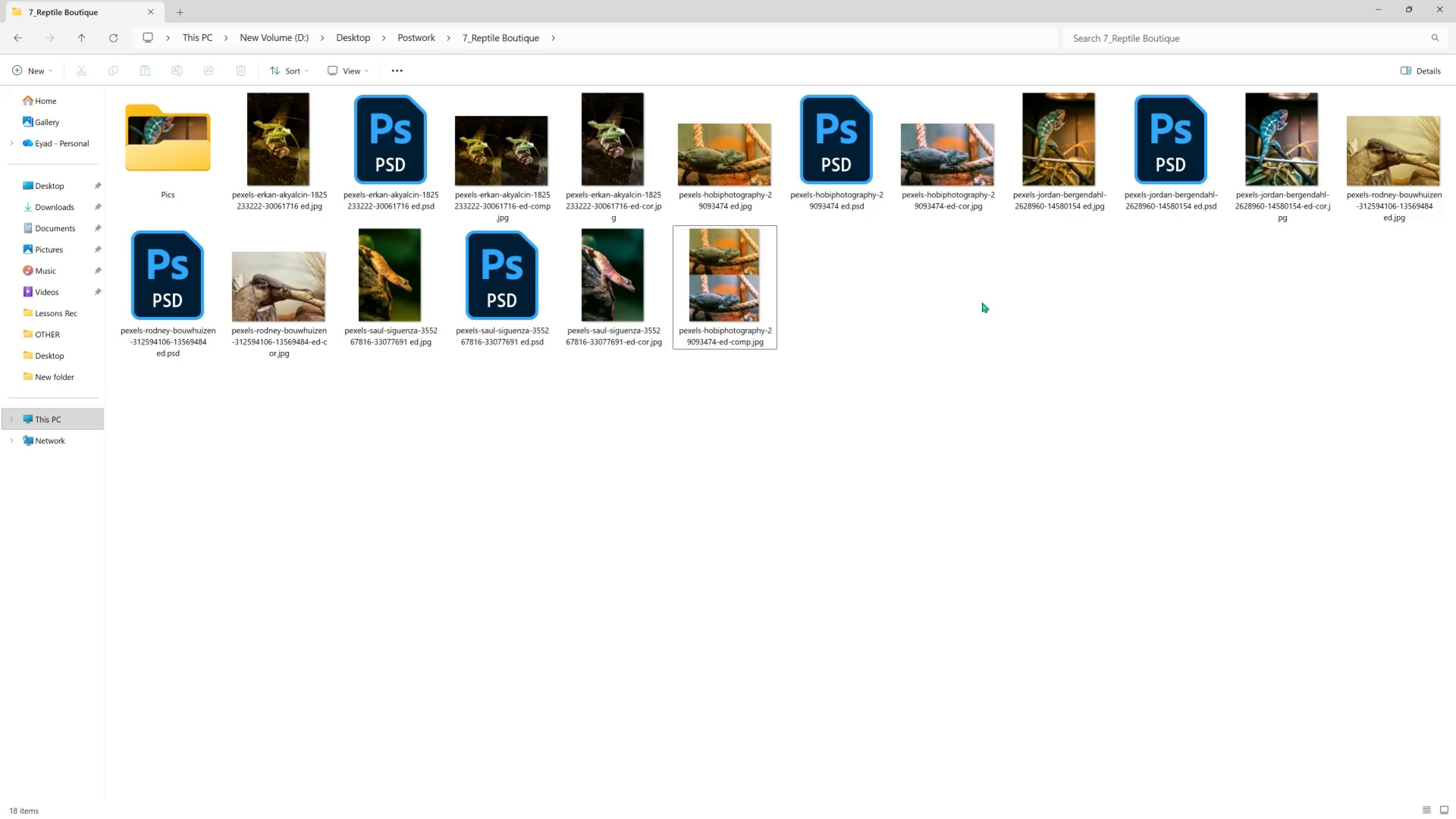 
left_click_drag(start_coordinate=[1064, 157], to_coordinate=[979, 490])
 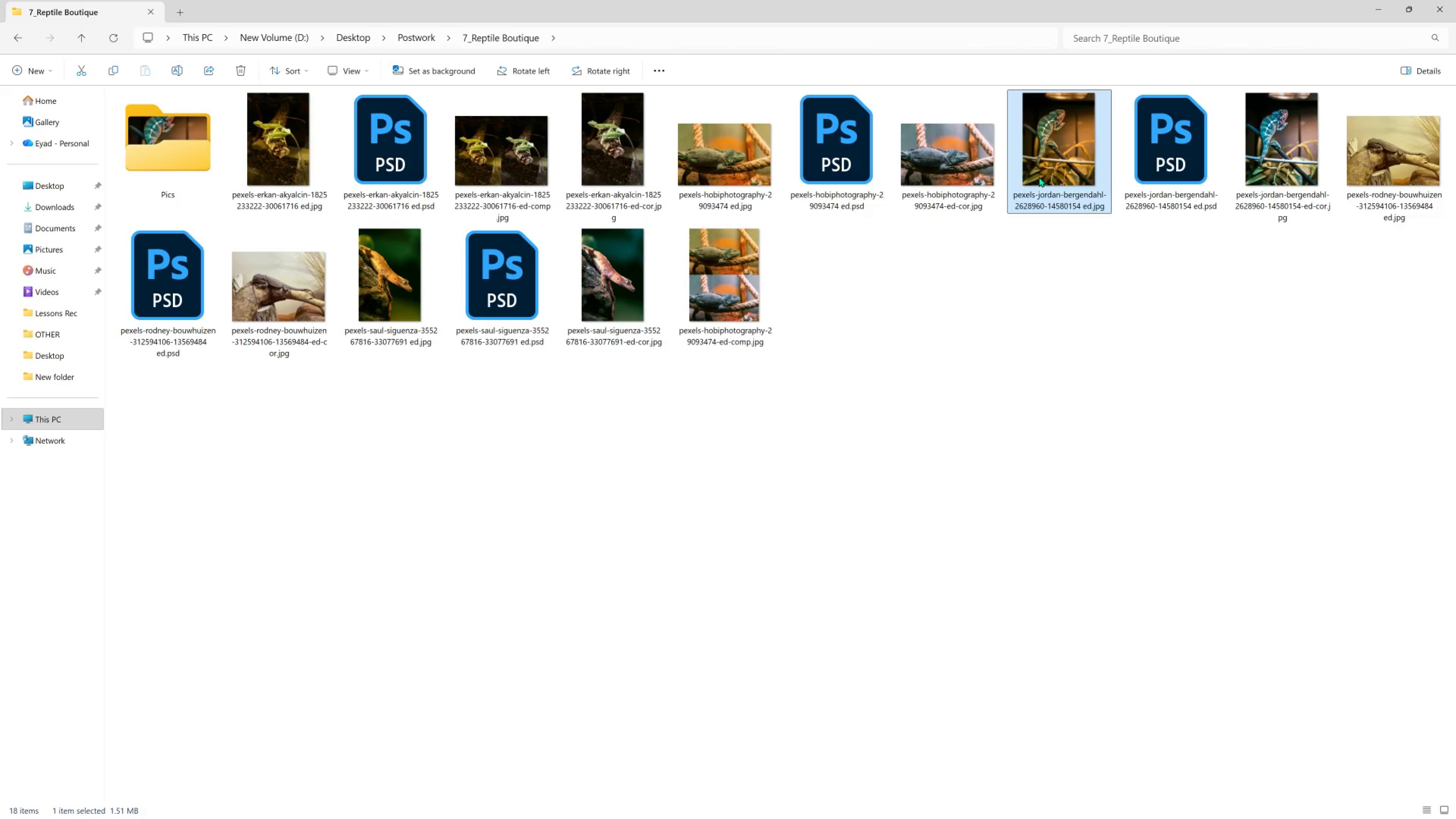 
right_click([1039, 177])
 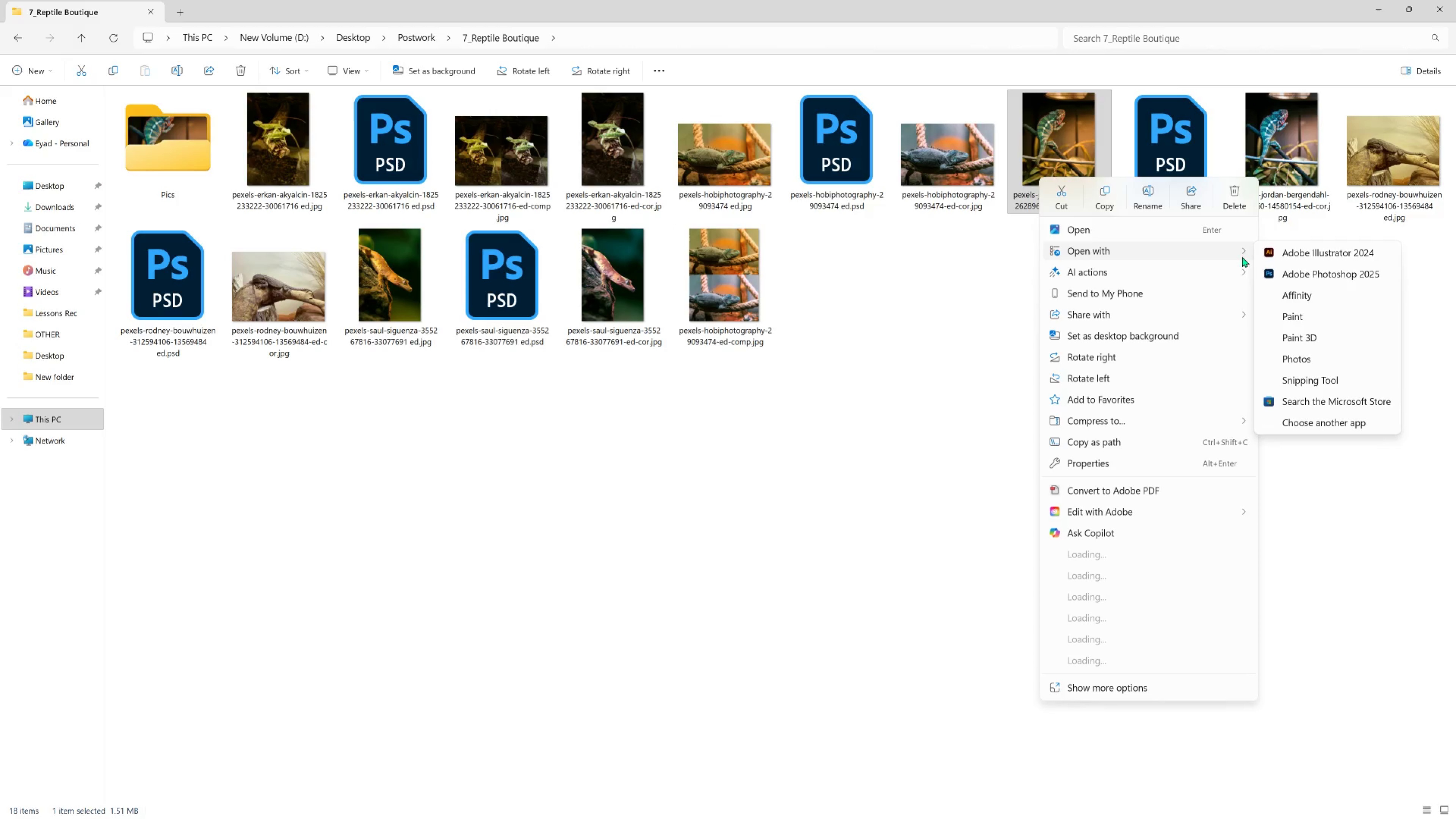 
left_click([1288, 273])
 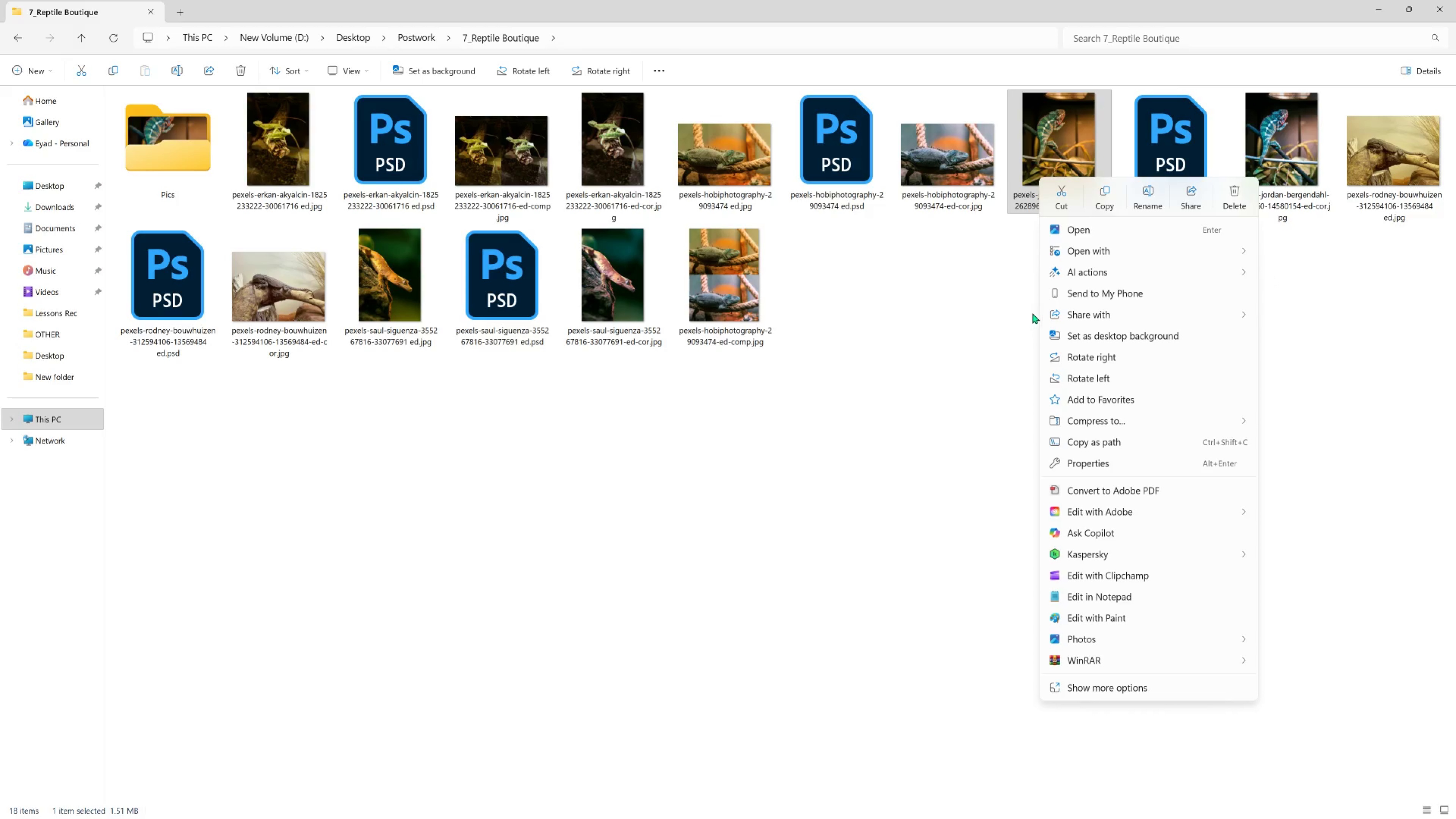 
wait(6.35)
 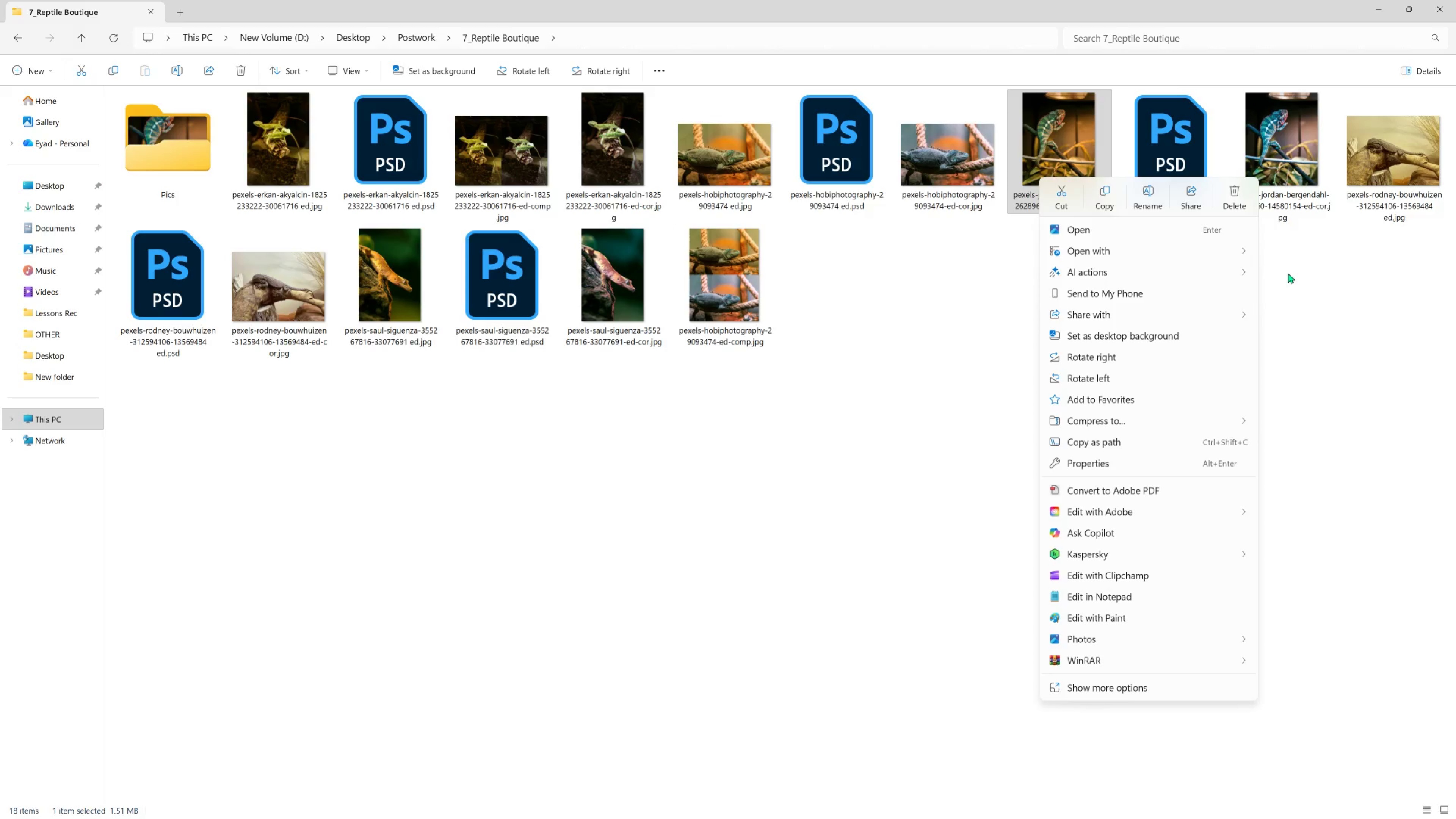 
left_click([1053, 255])
 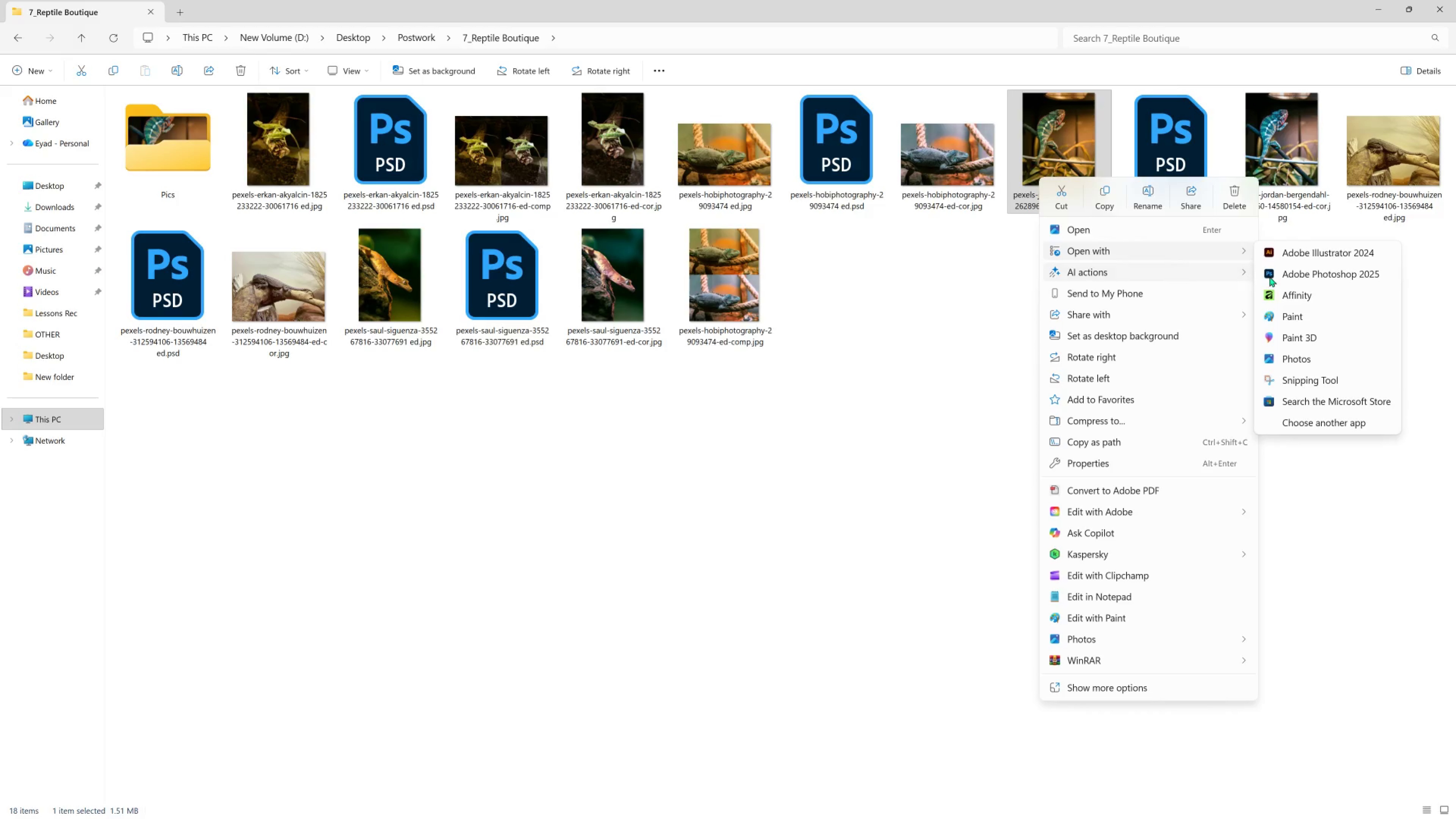 
left_click([1280, 275])
 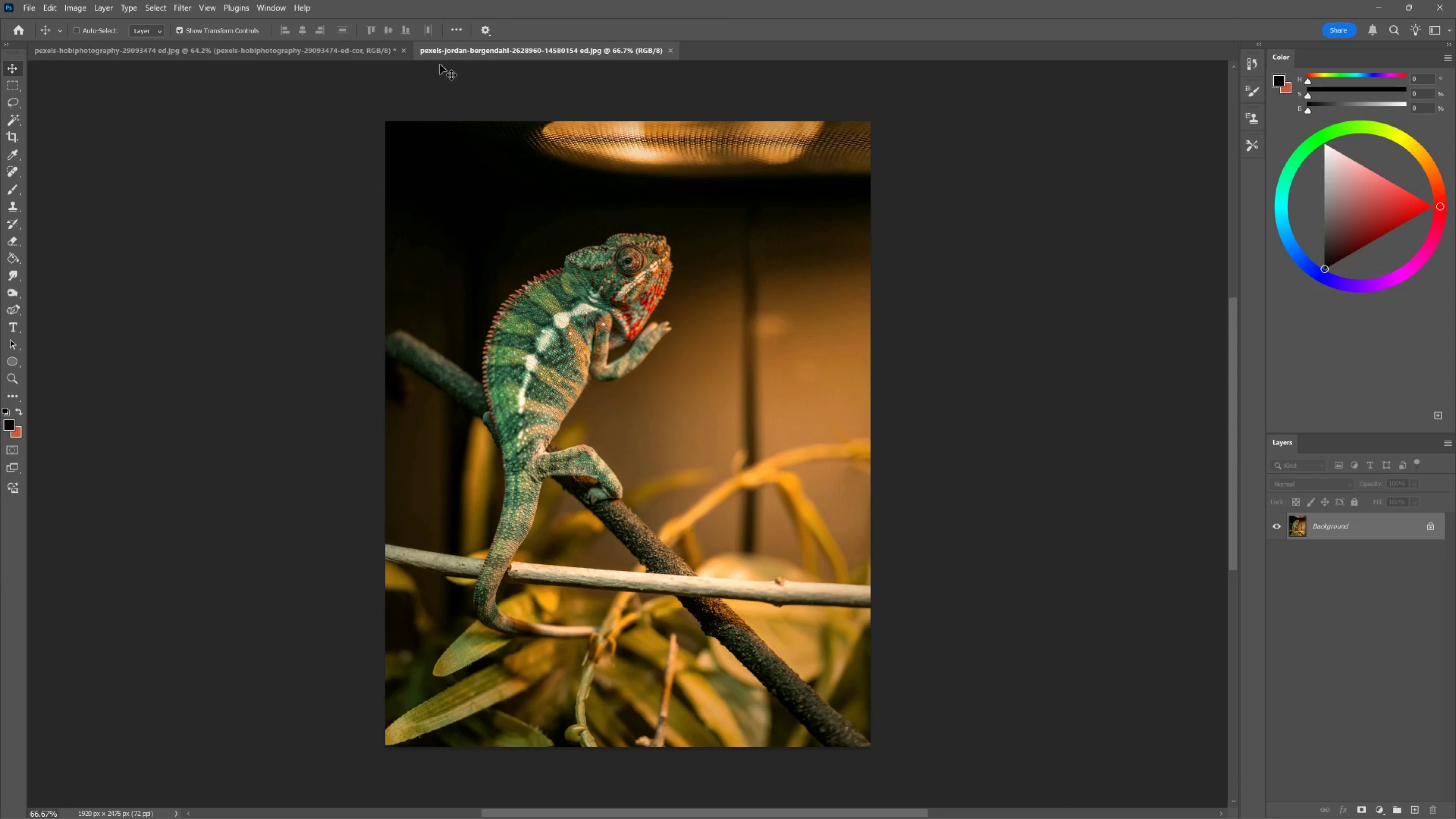 
left_click([406, 52])
 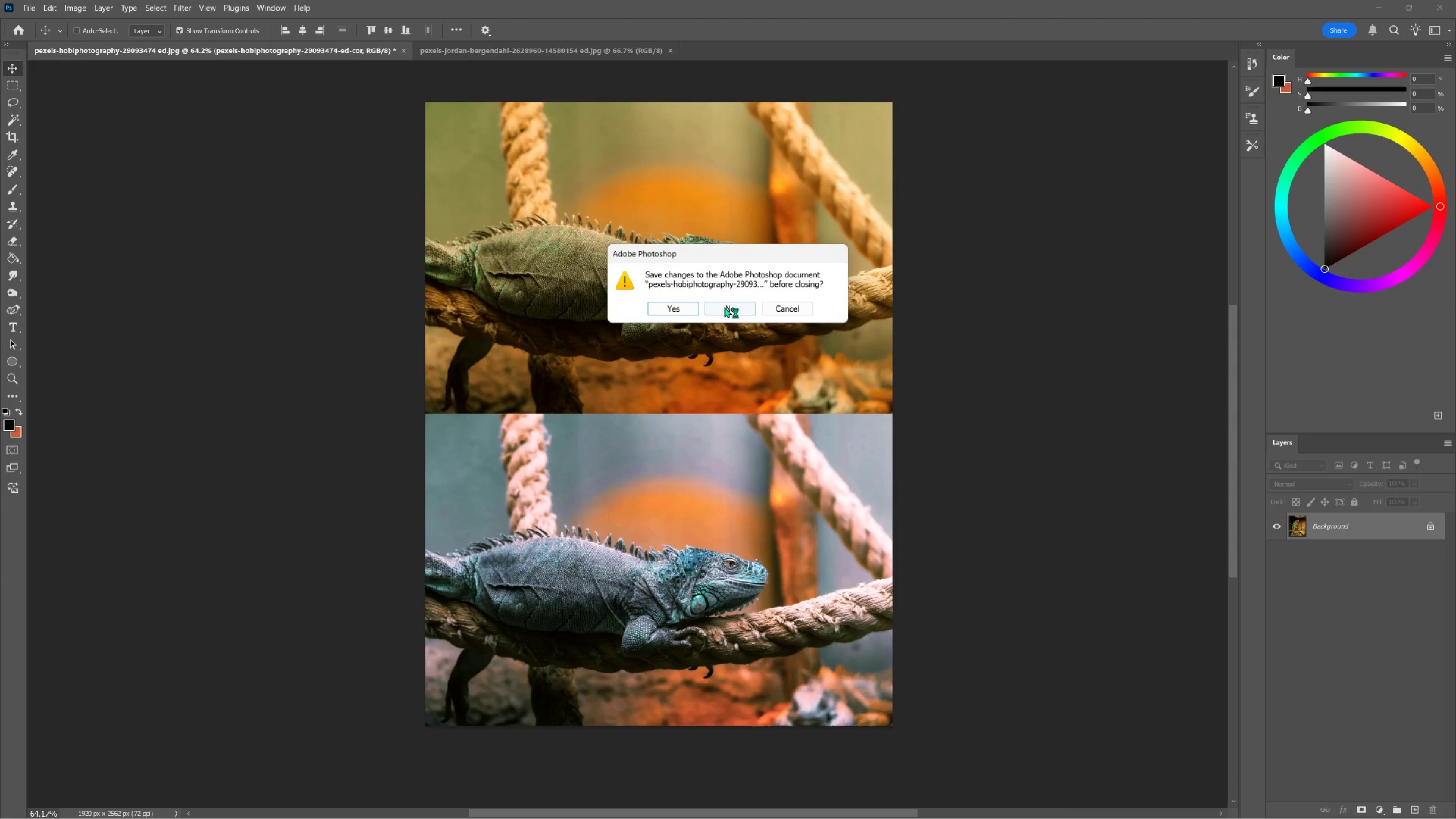 
left_click([724, 307])
 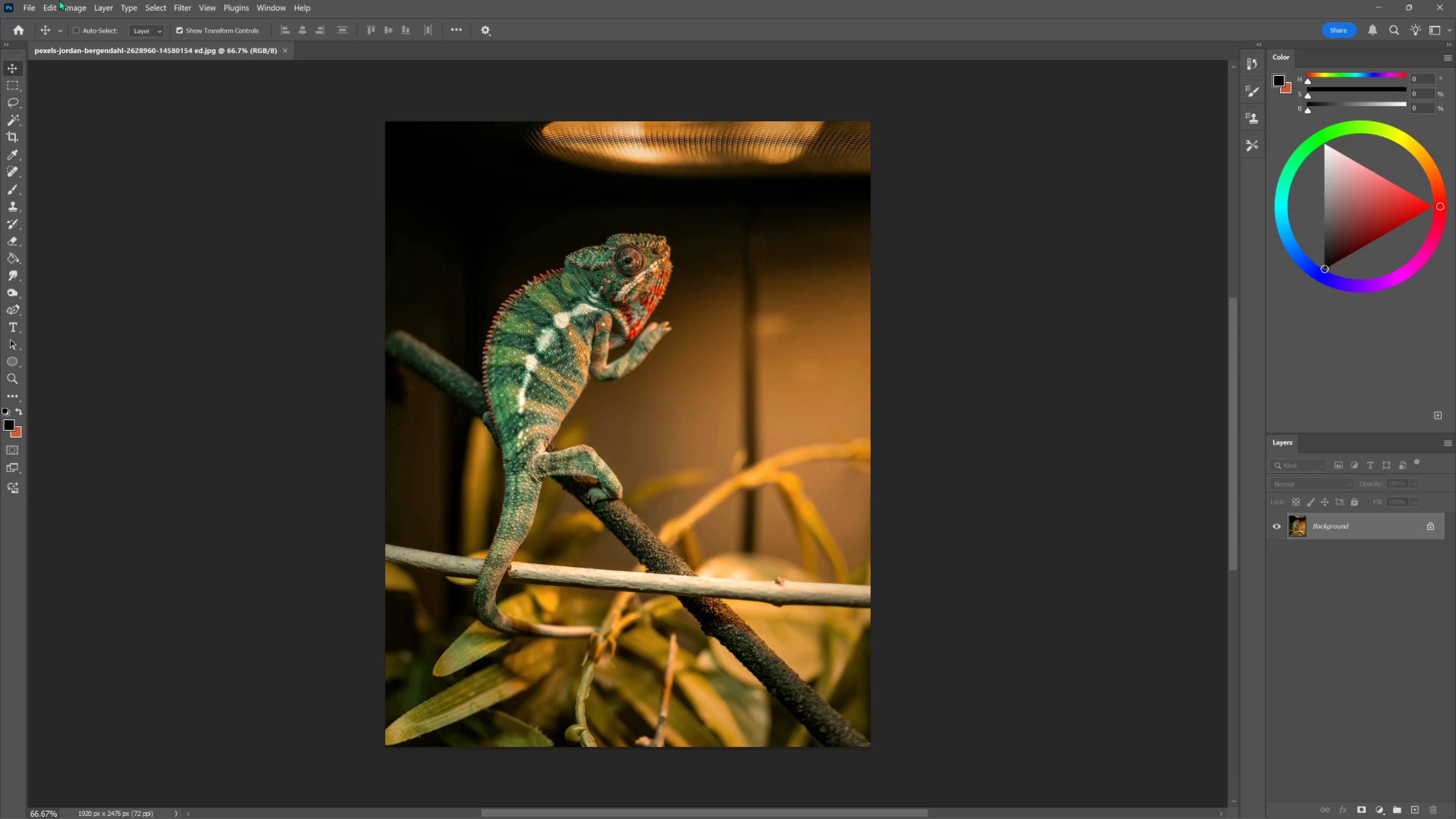 
left_click([77, 10])
 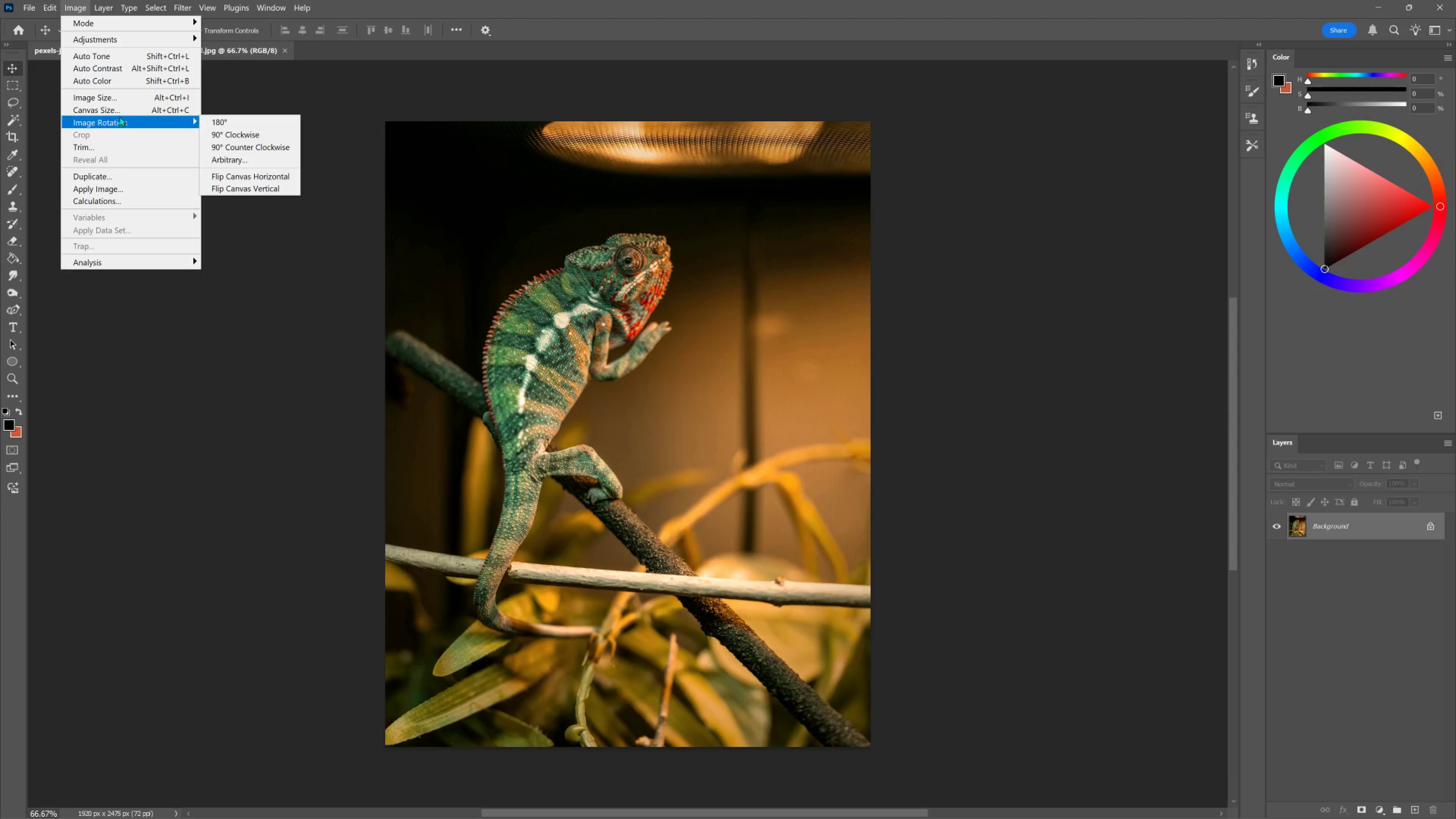 
left_click([120, 112])
 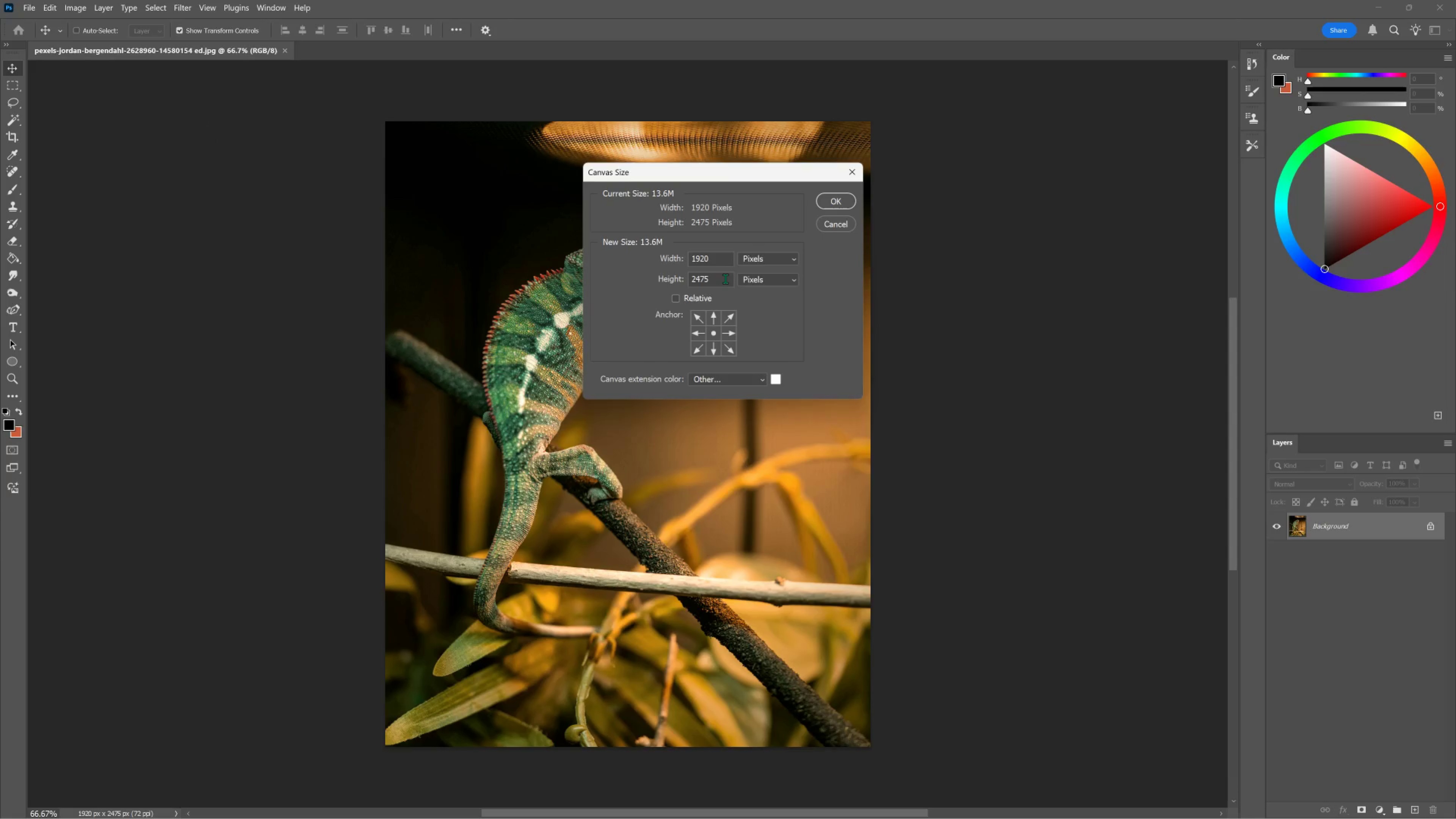 
left_click([713, 258])
 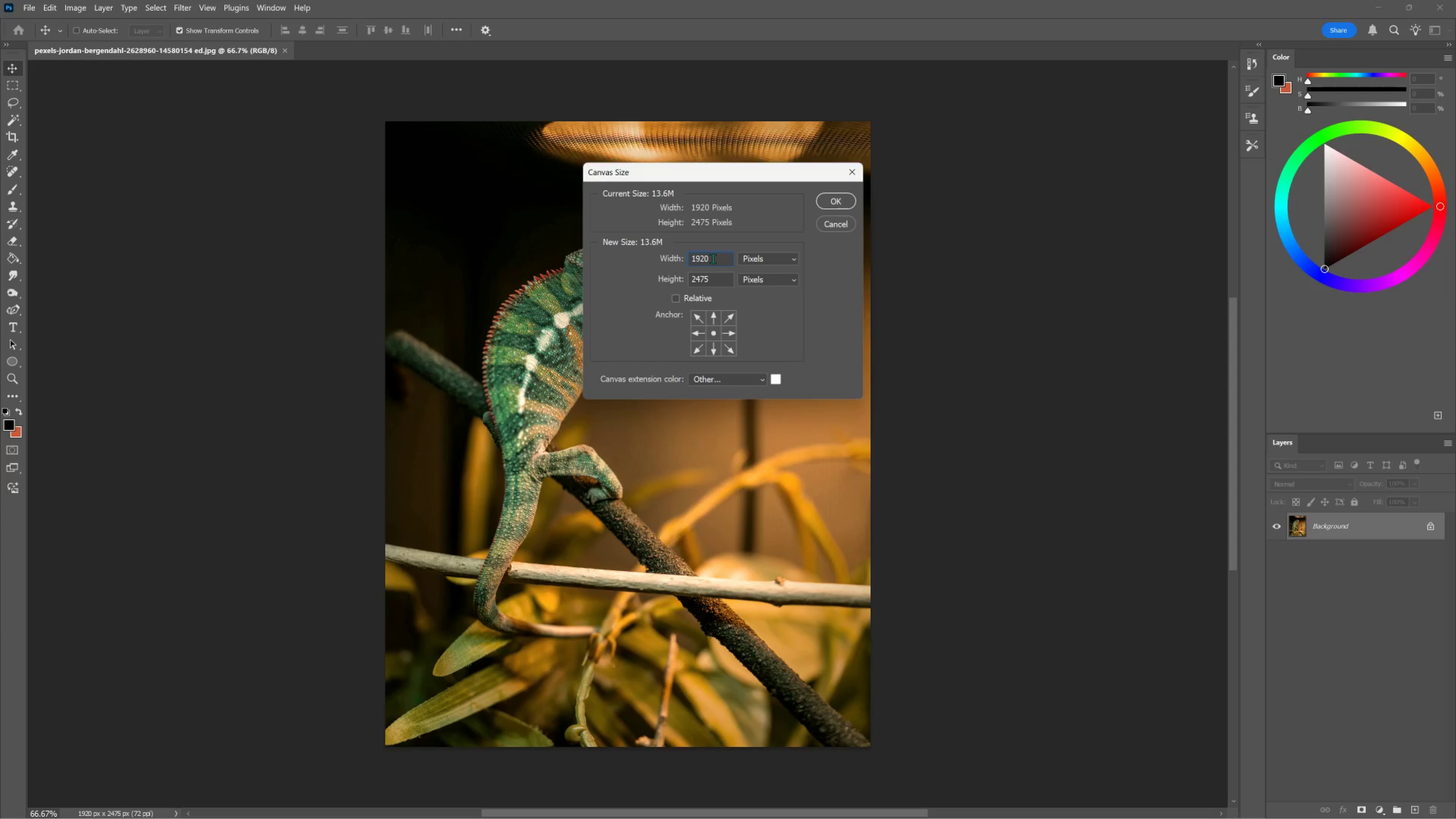 
key(NumpadMultiply)
 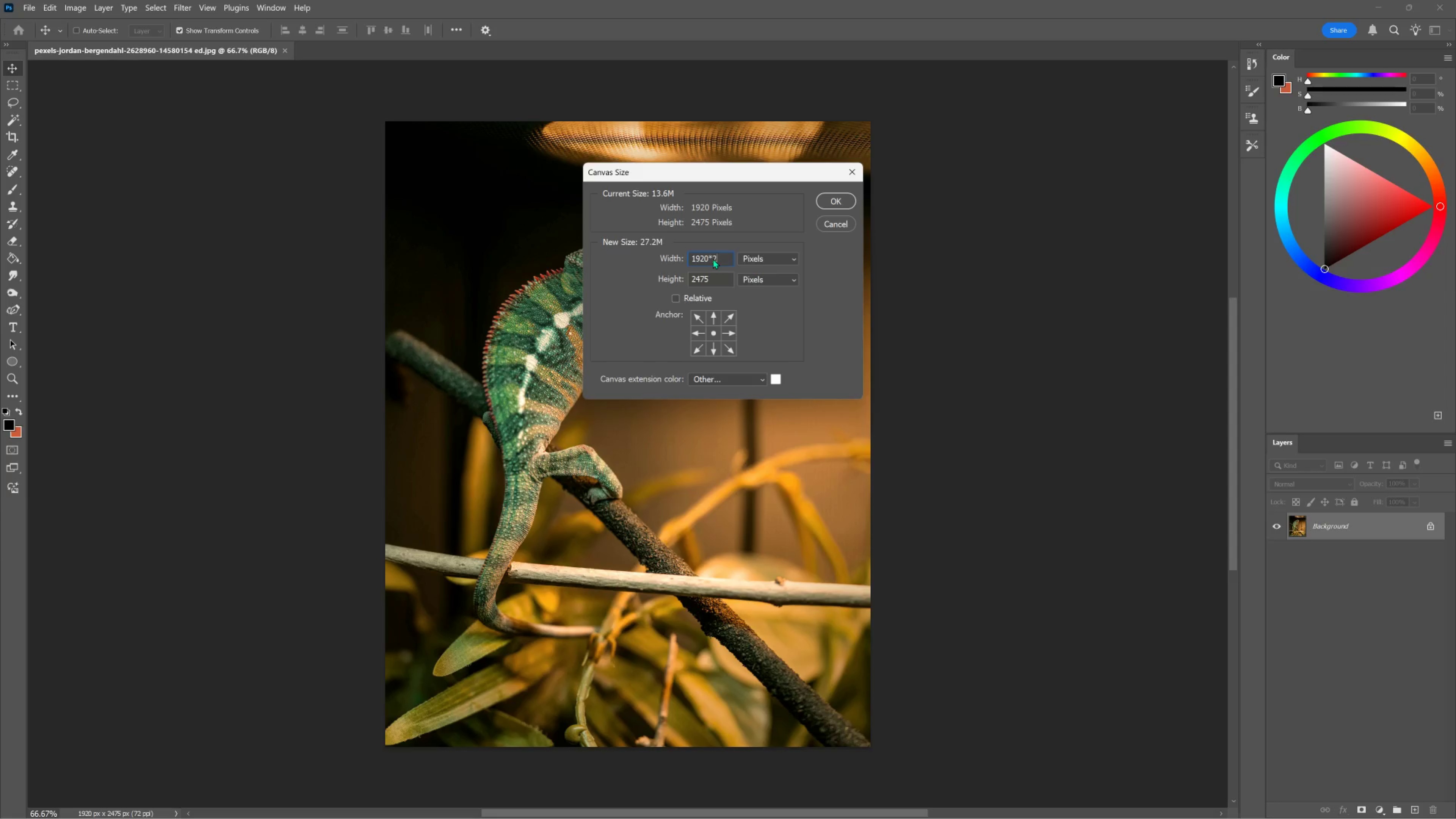 
key(Numpad2)
 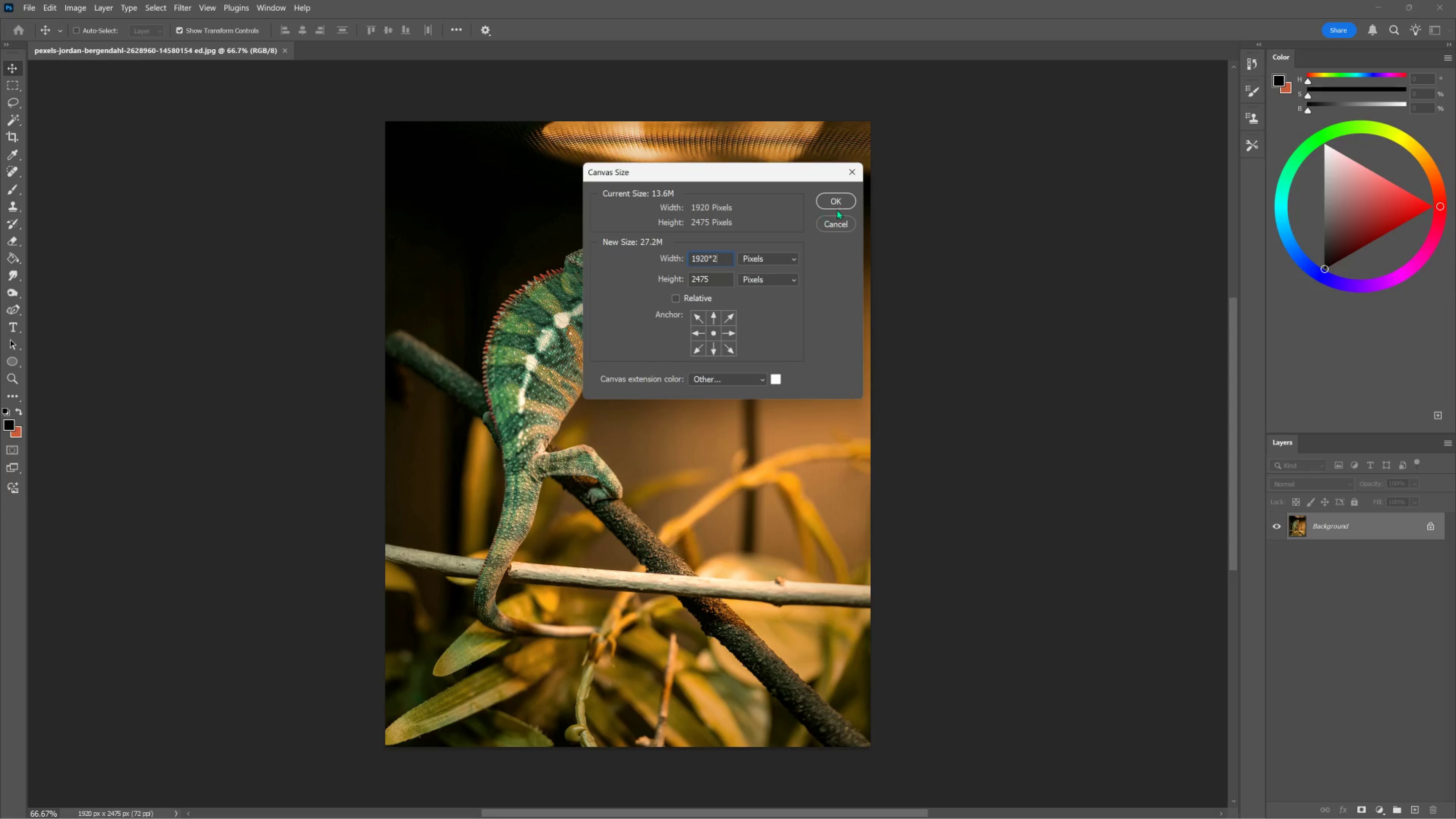 
left_click([843, 201])
 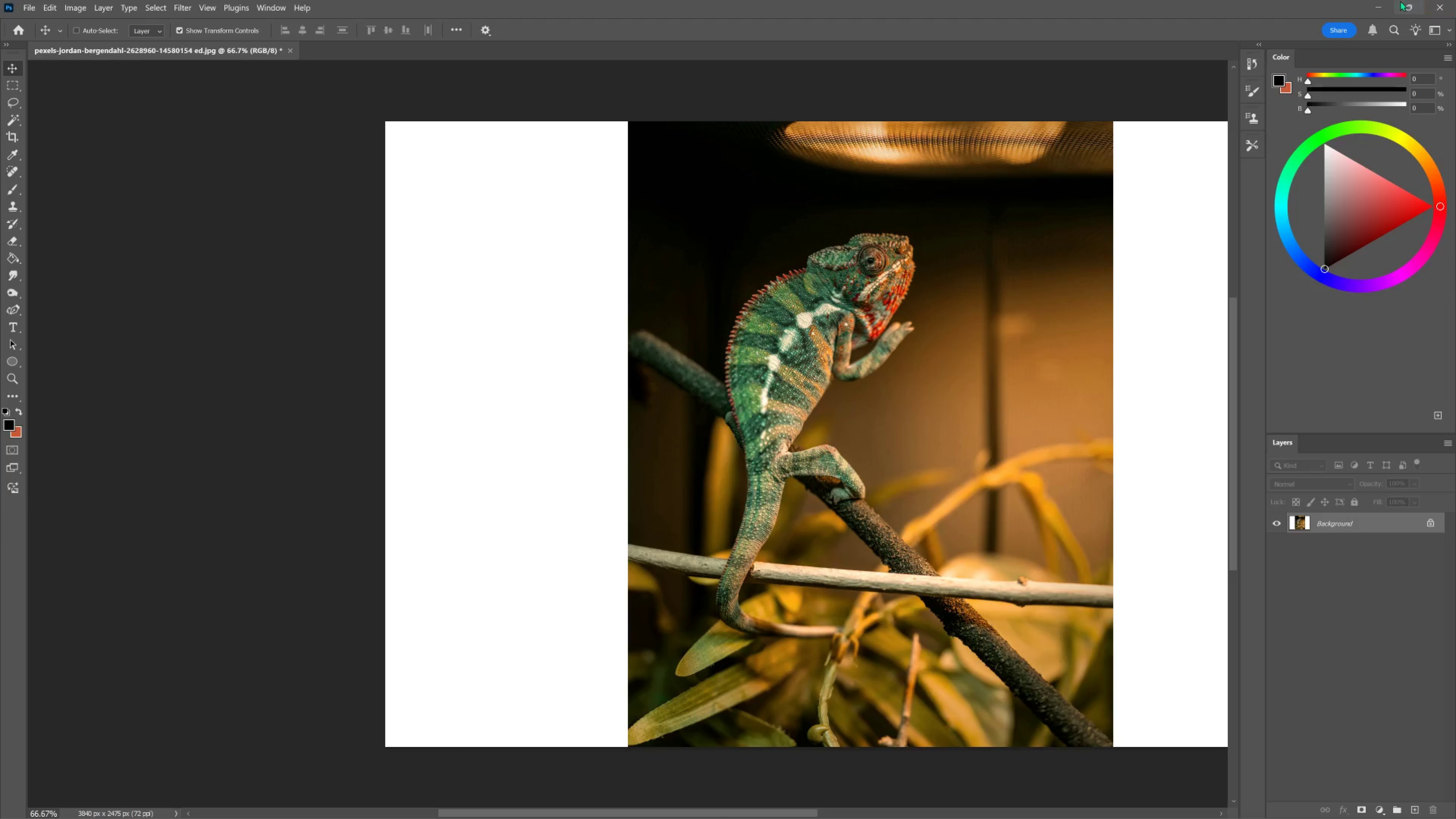 
left_click([1387, 5])
 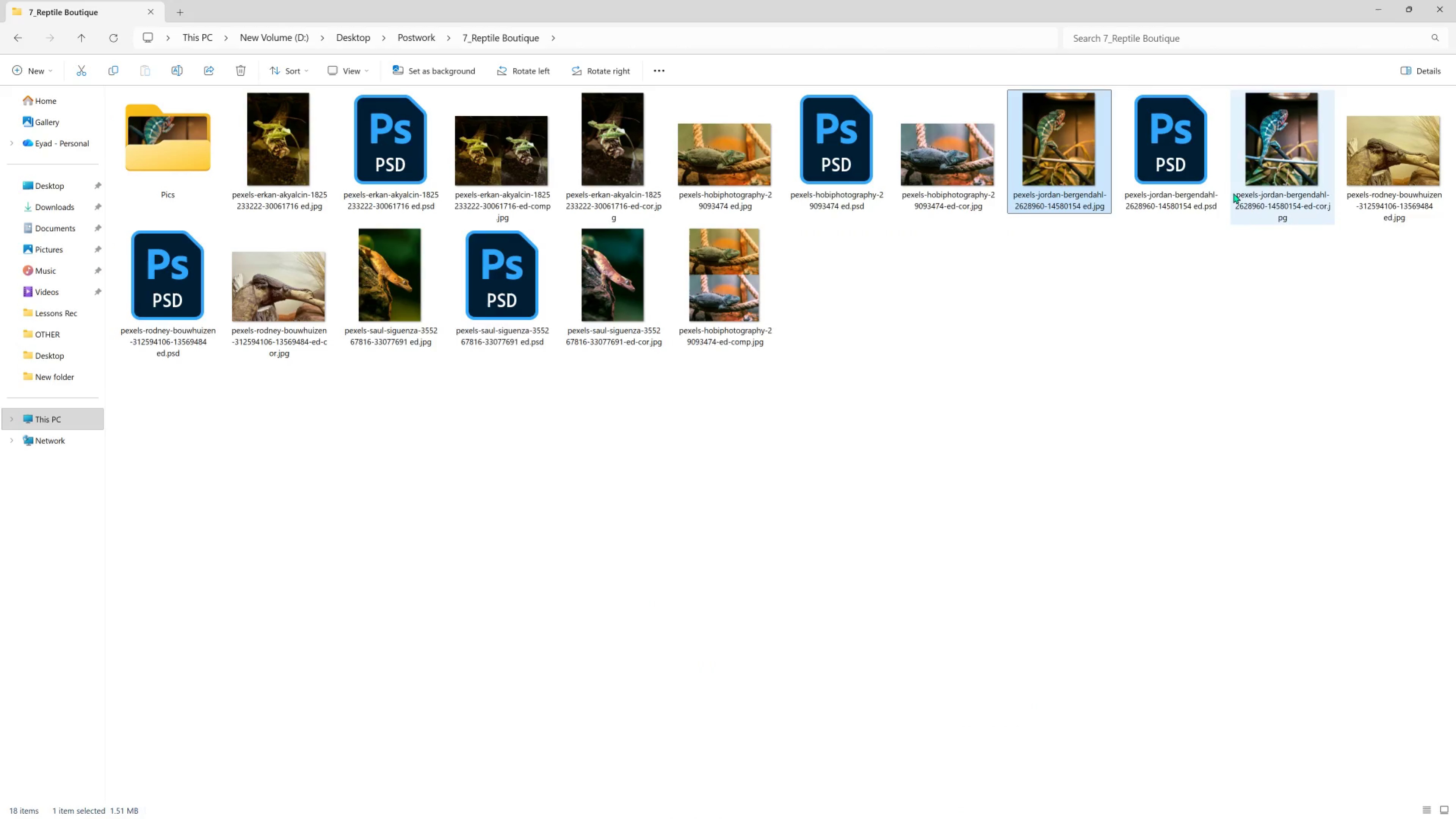 
left_click_drag(start_coordinate=[1063, 144], to_coordinate=[1070, 397])
 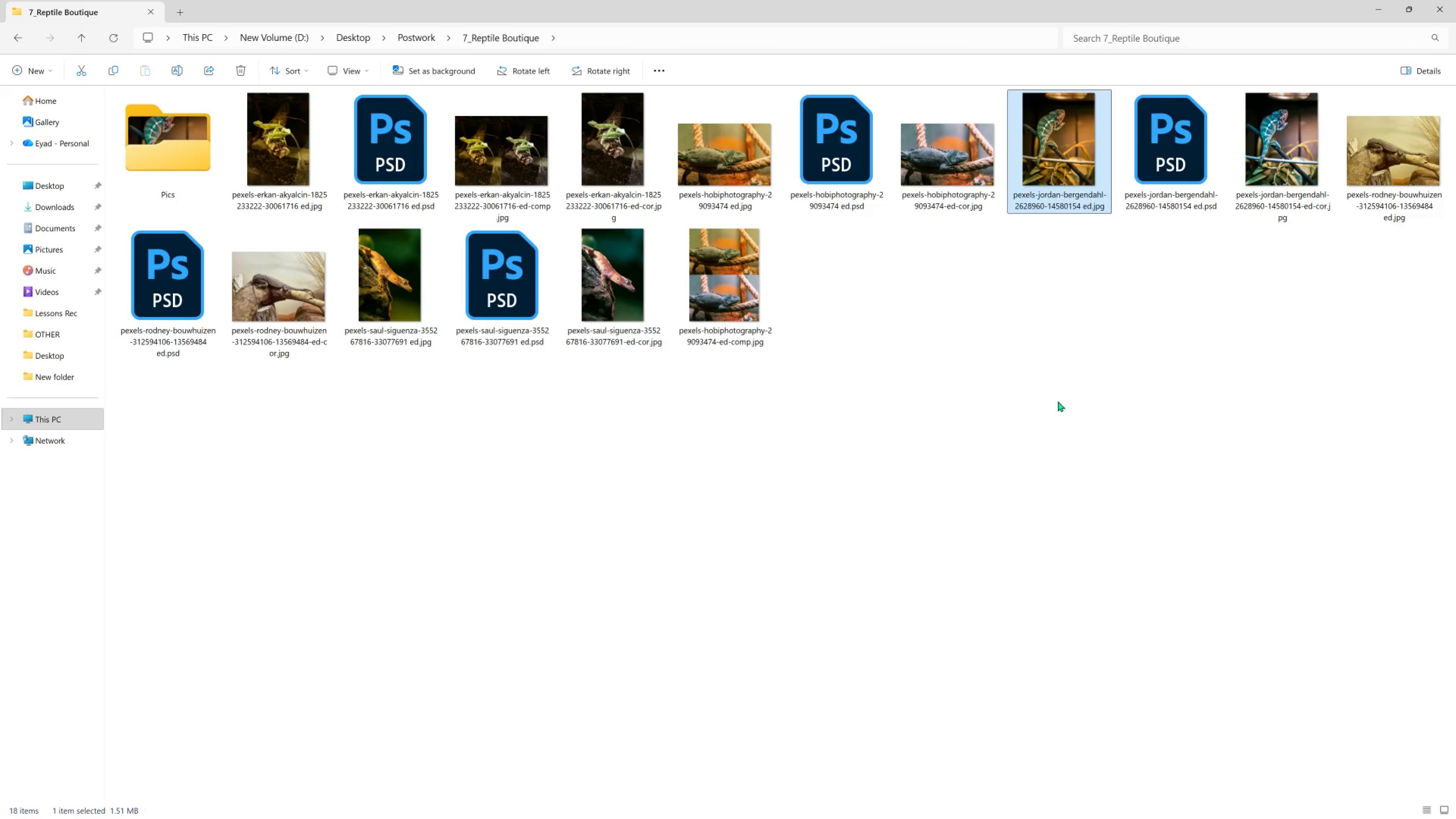 
left_click([1056, 401])
 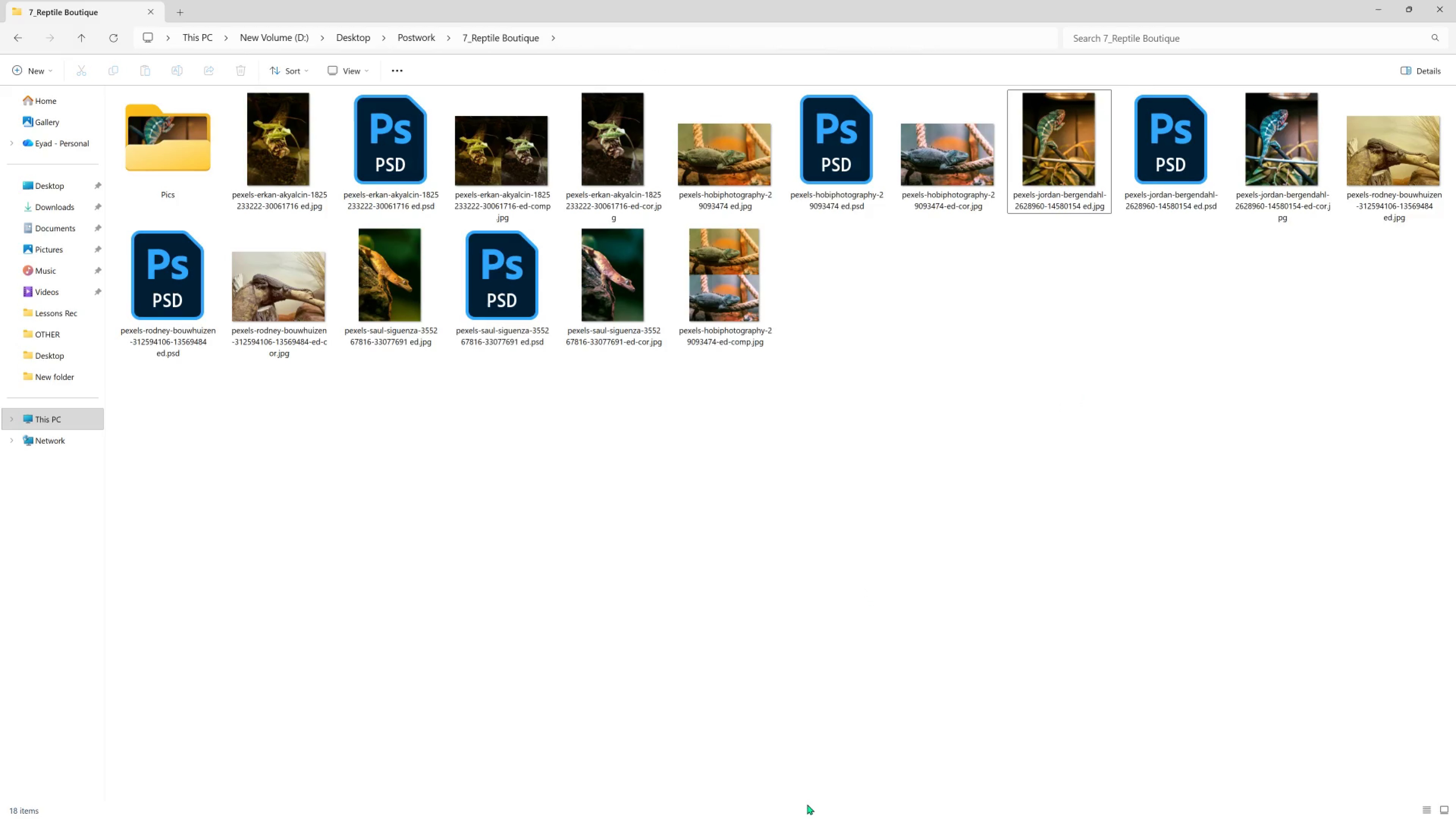 
left_click_drag(start_coordinate=[1065, 135], to_coordinate=[959, 374])
 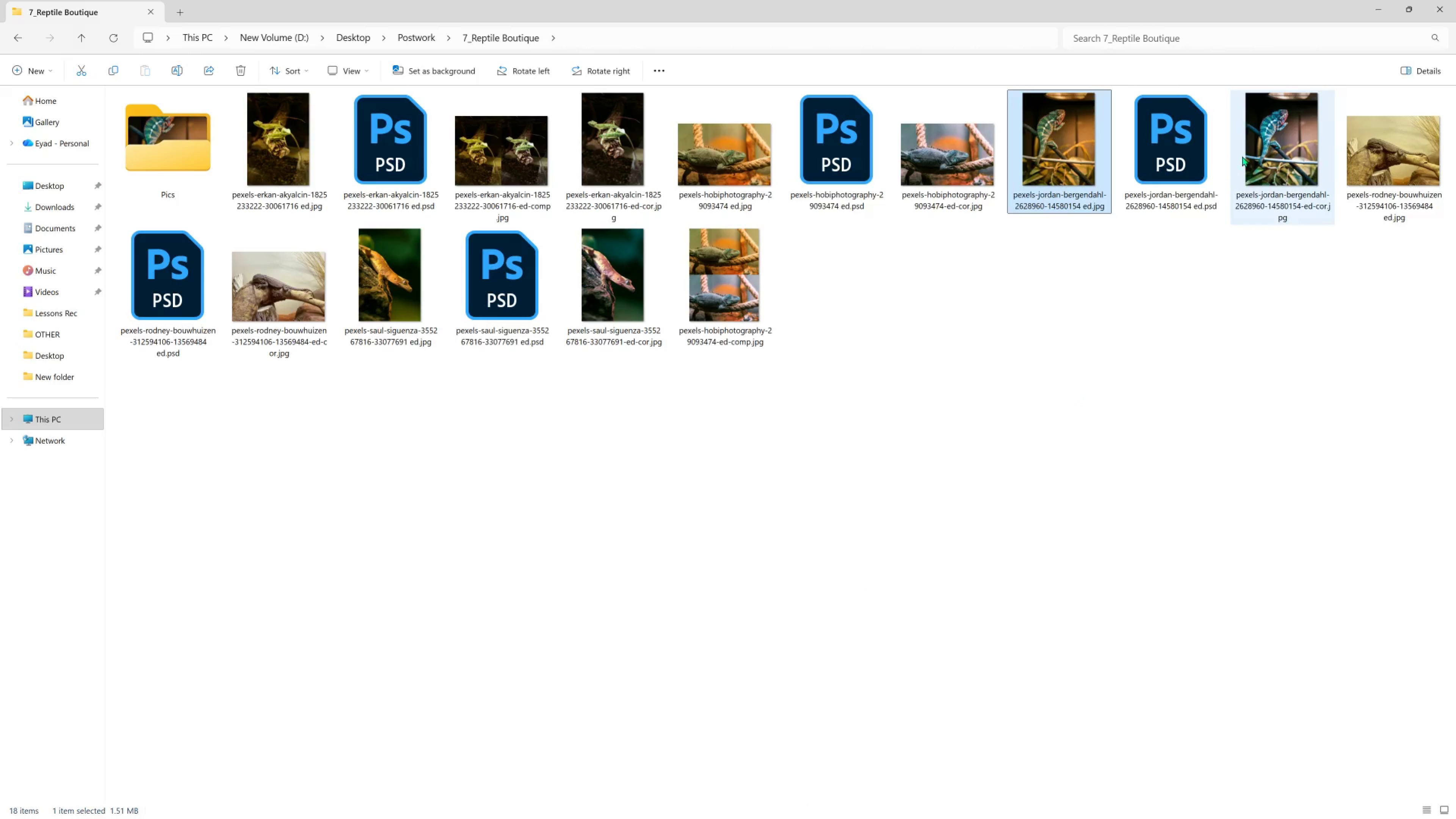 
mouse_move([1244, 160])
 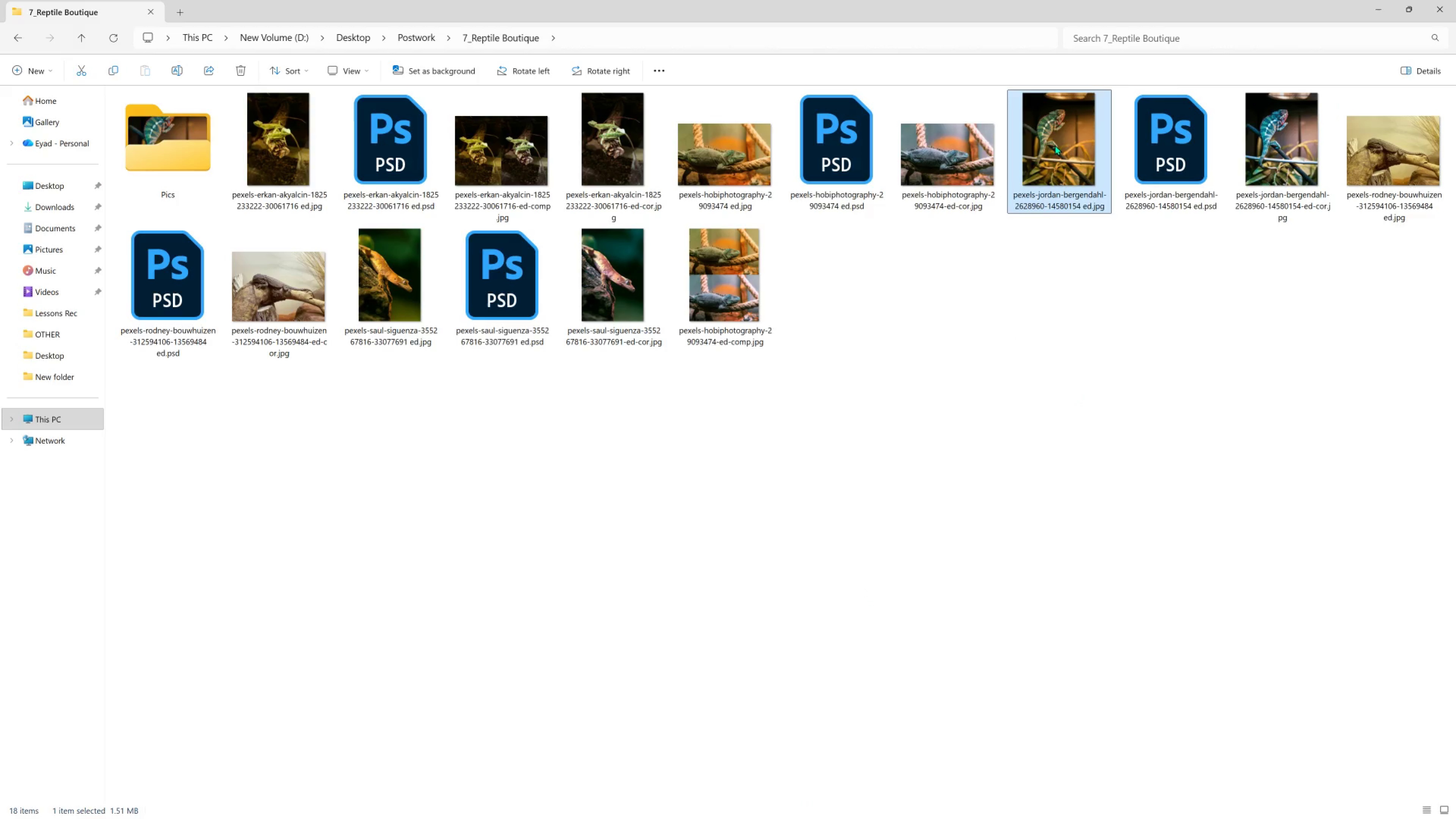 
right_click([1055, 145])
 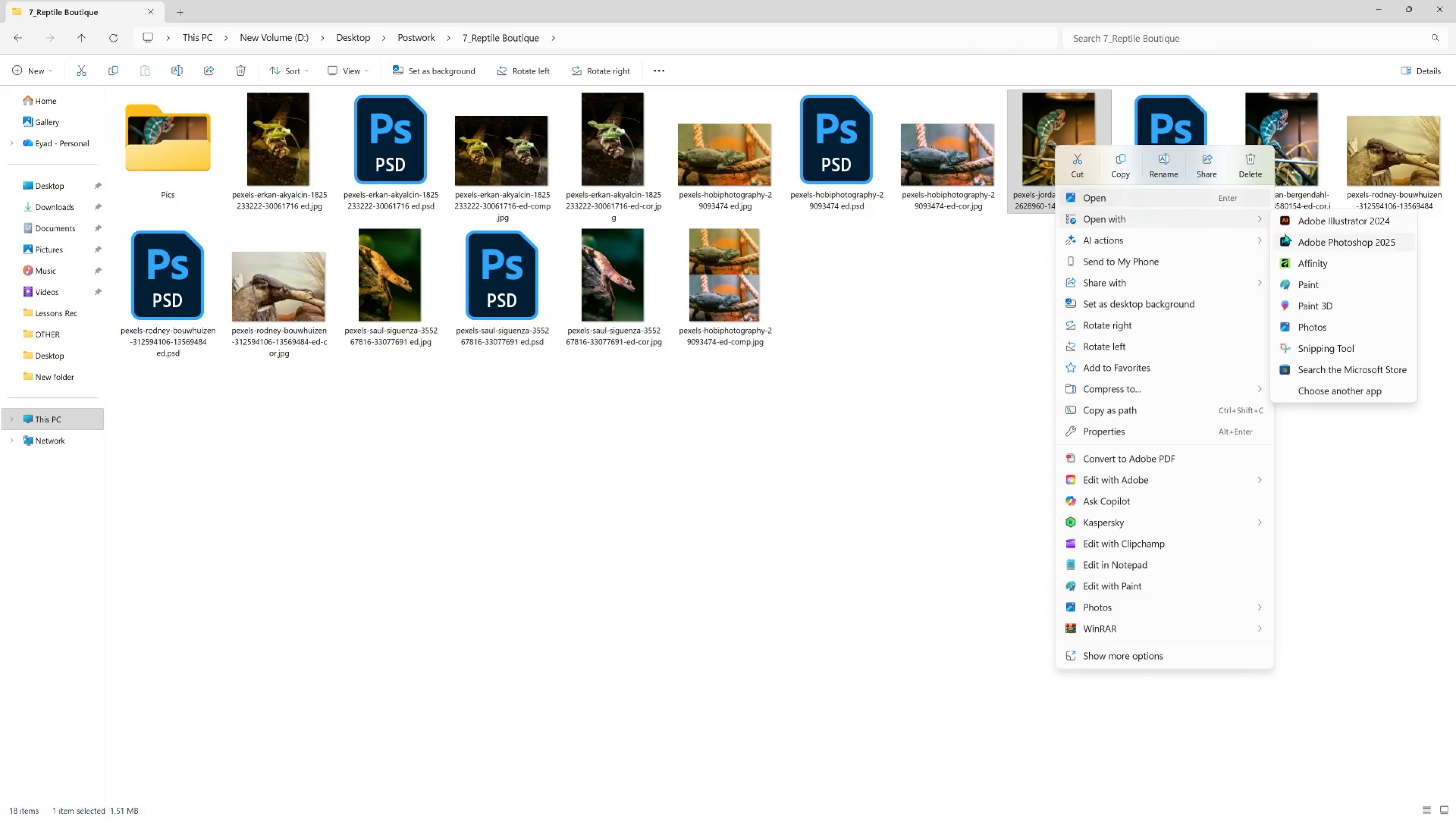 
wait(5.79)
 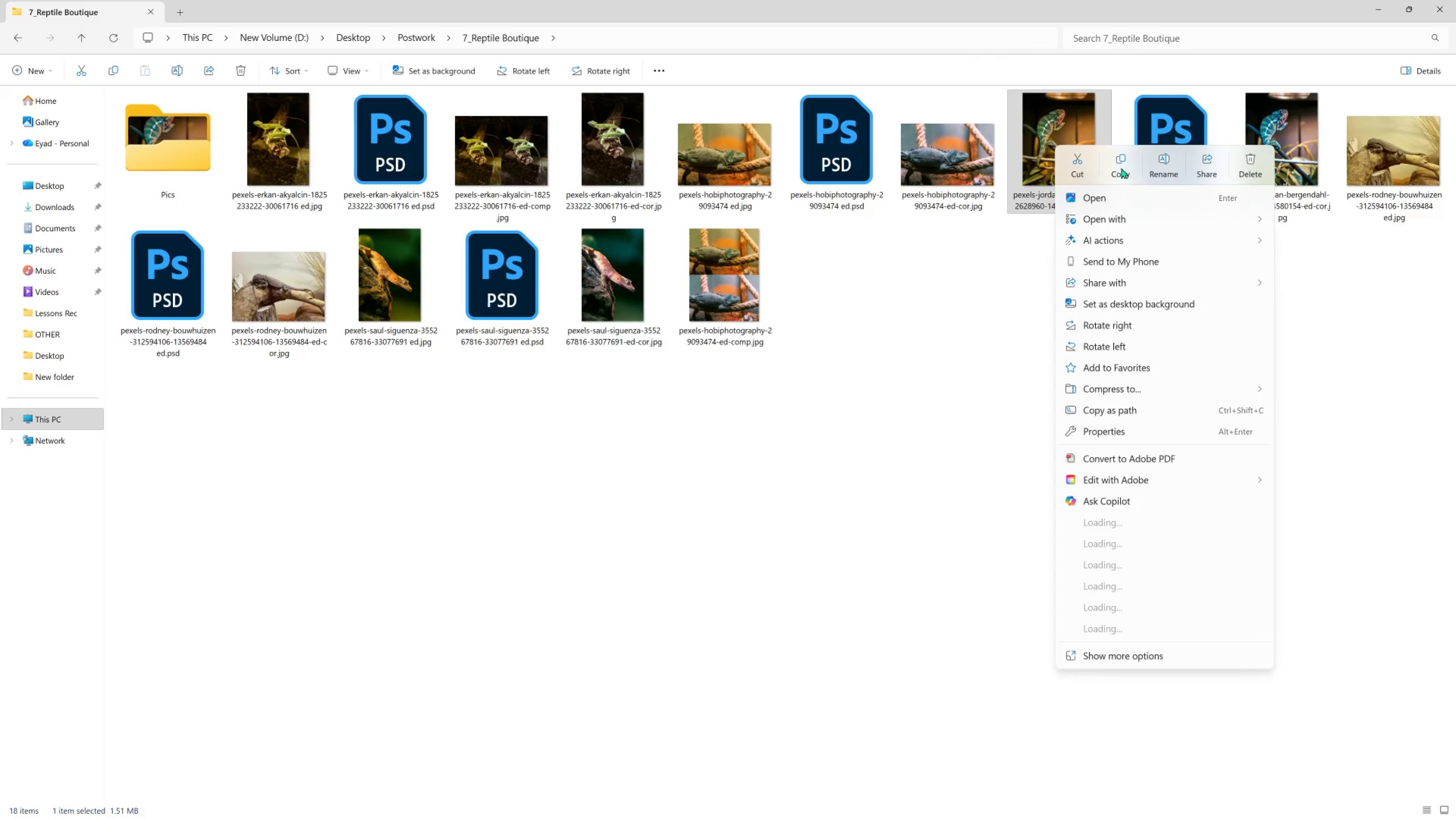 
left_click([1291, 236])
 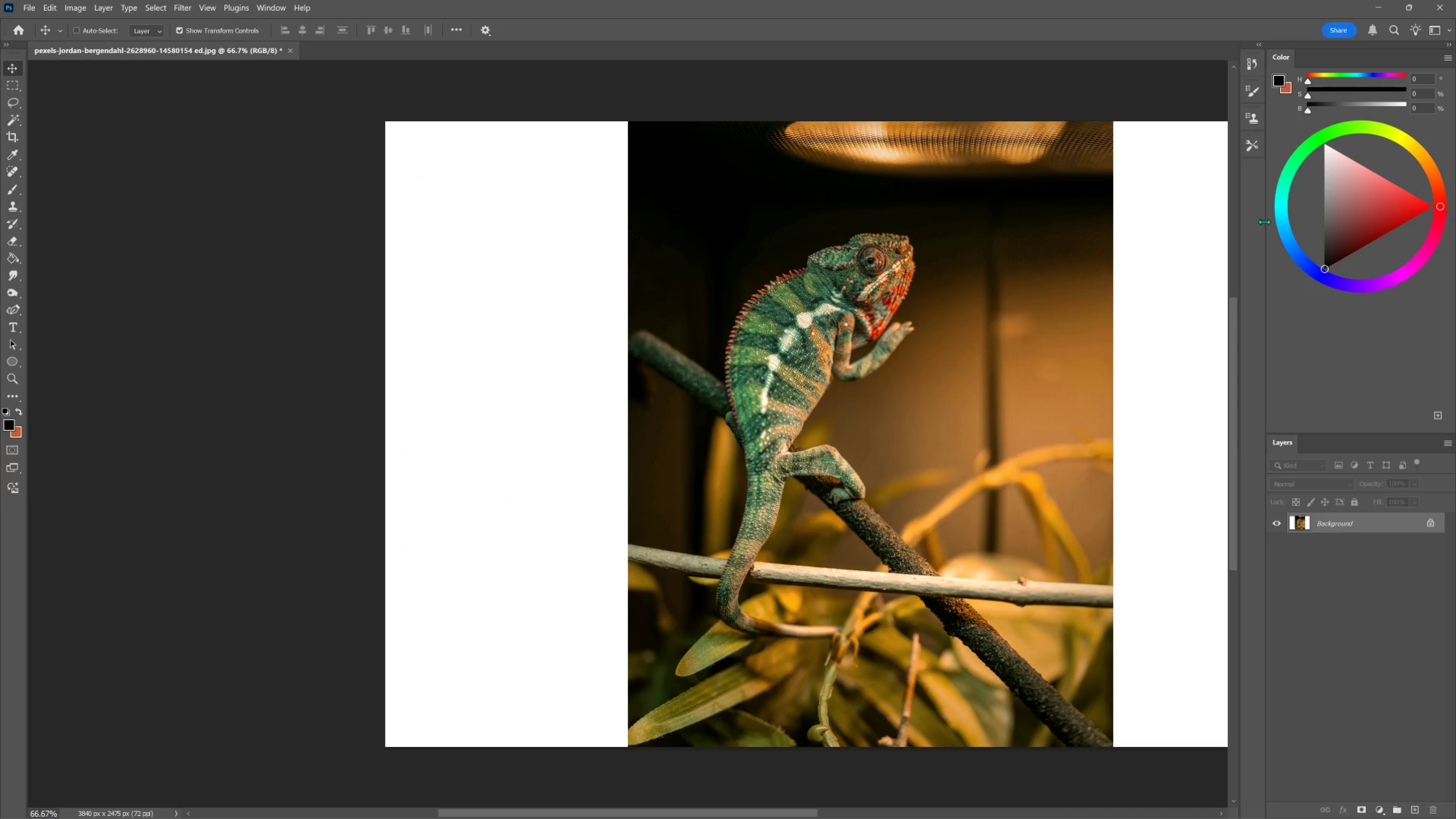 
wait(5.04)
 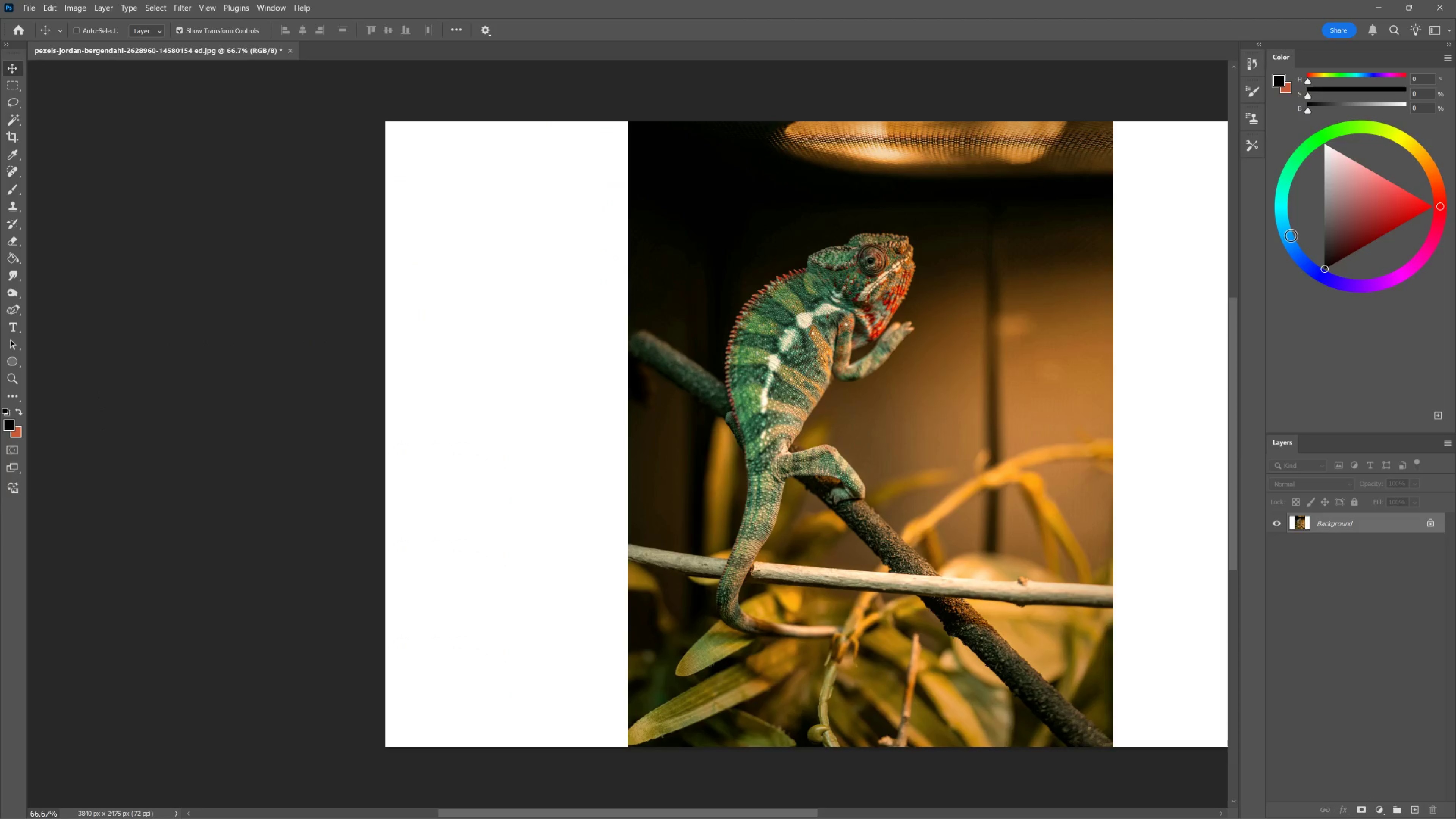 
left_click_drag(start_coordinate=[879, 428], to_coordinate=[825, 423])
 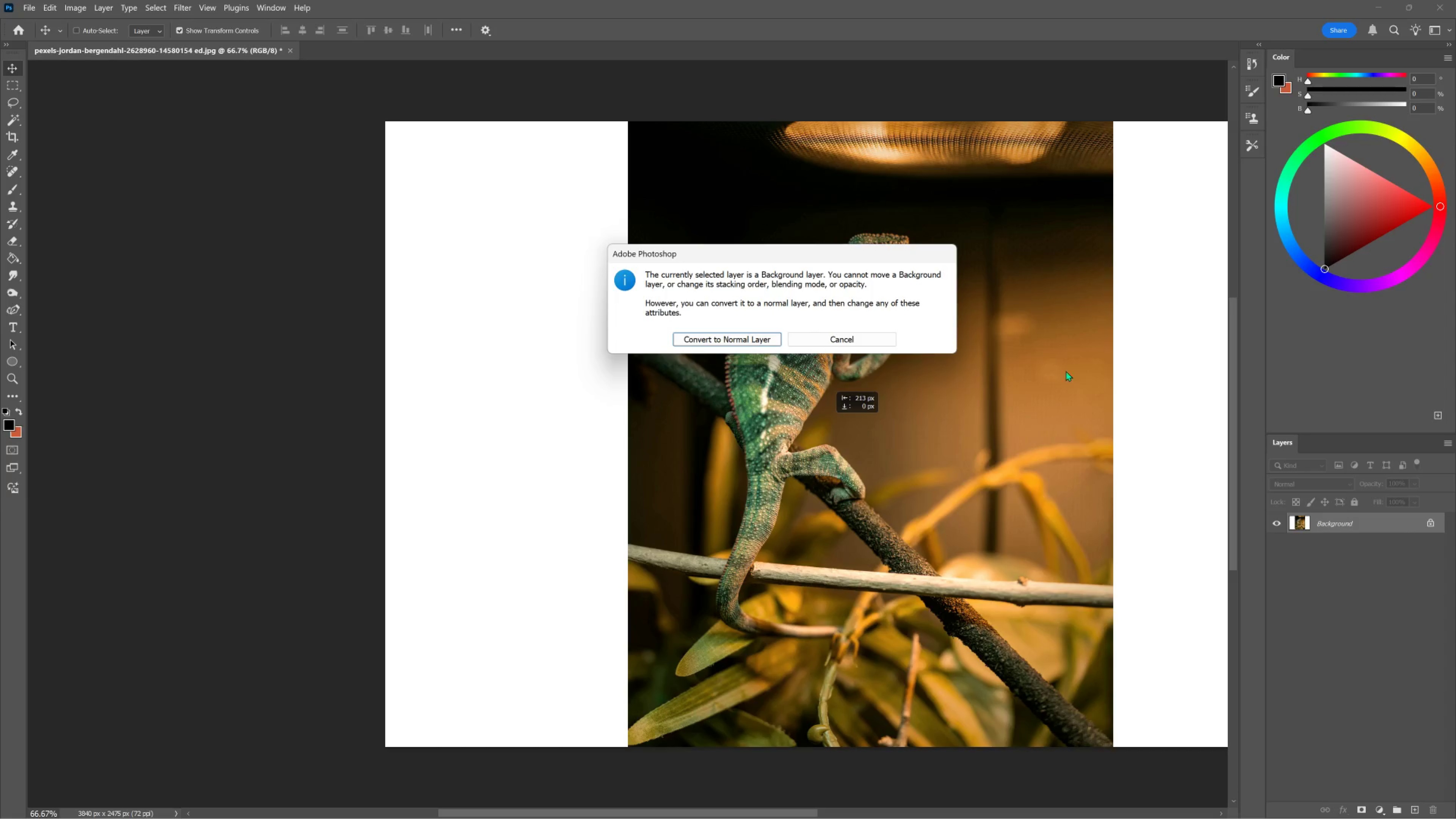 
hold_key(key=ShiftLeft, duration=0.3)
 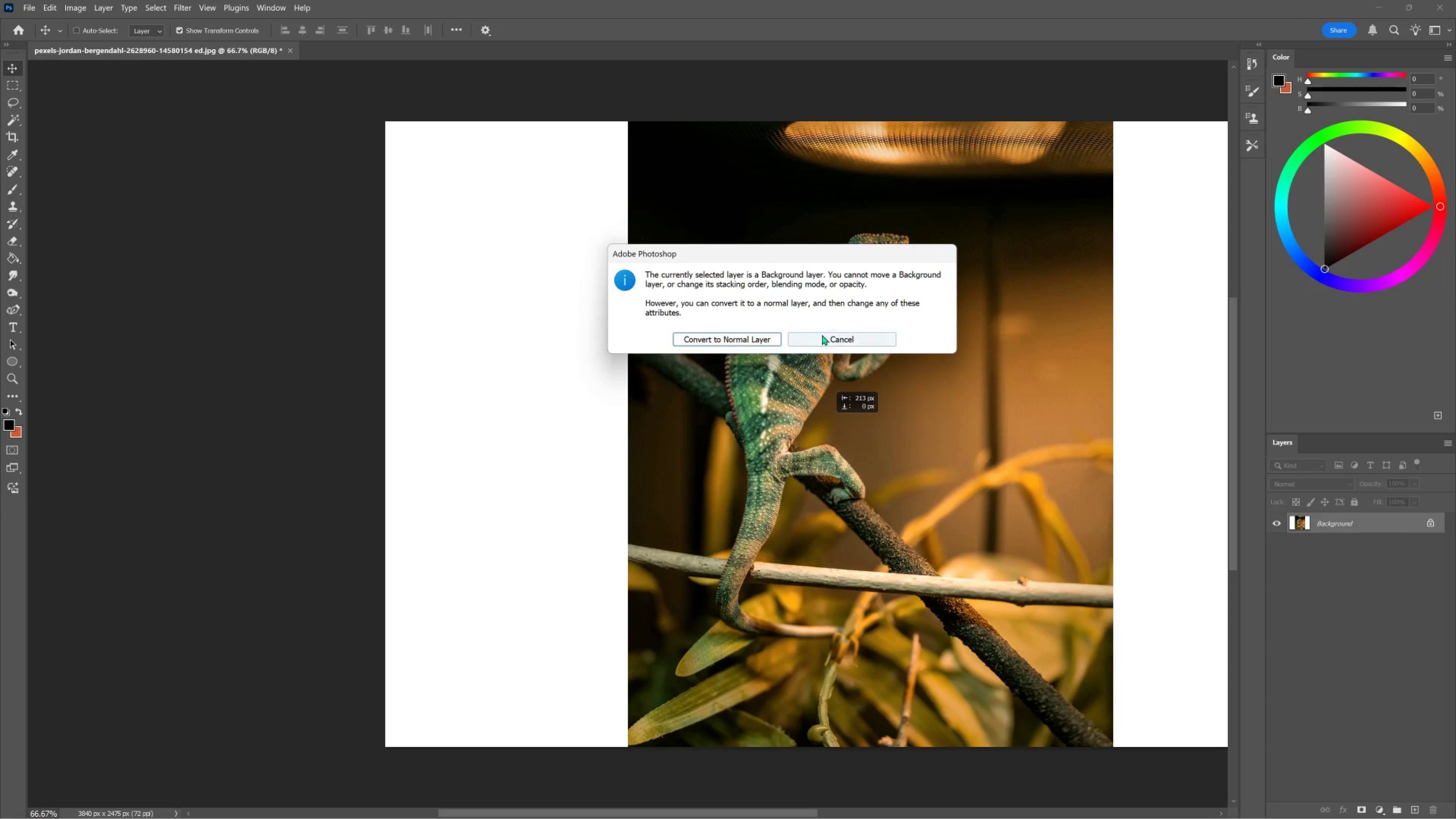 
left_click([816, 335])
 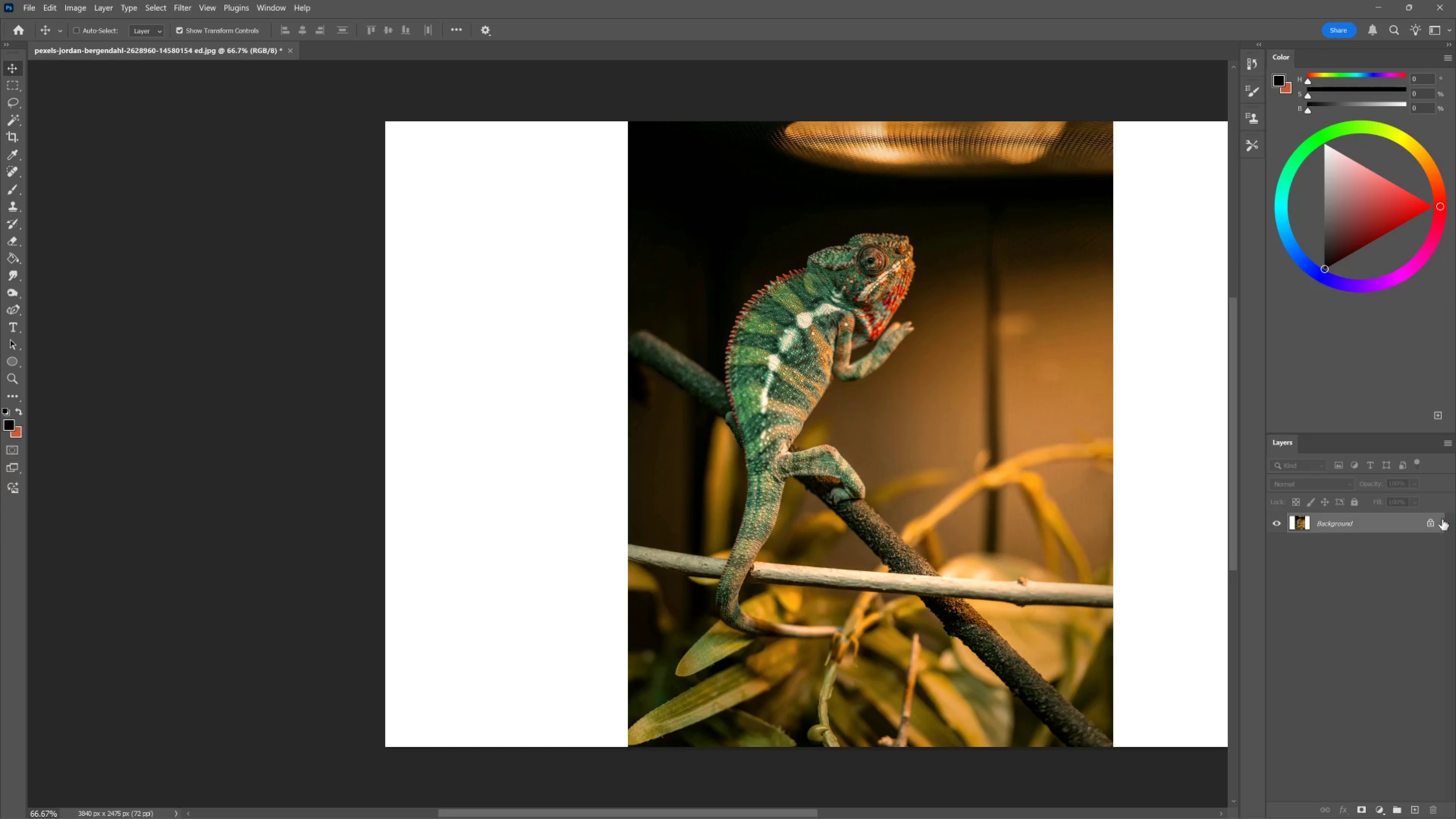 
left_click([1438, 524])
 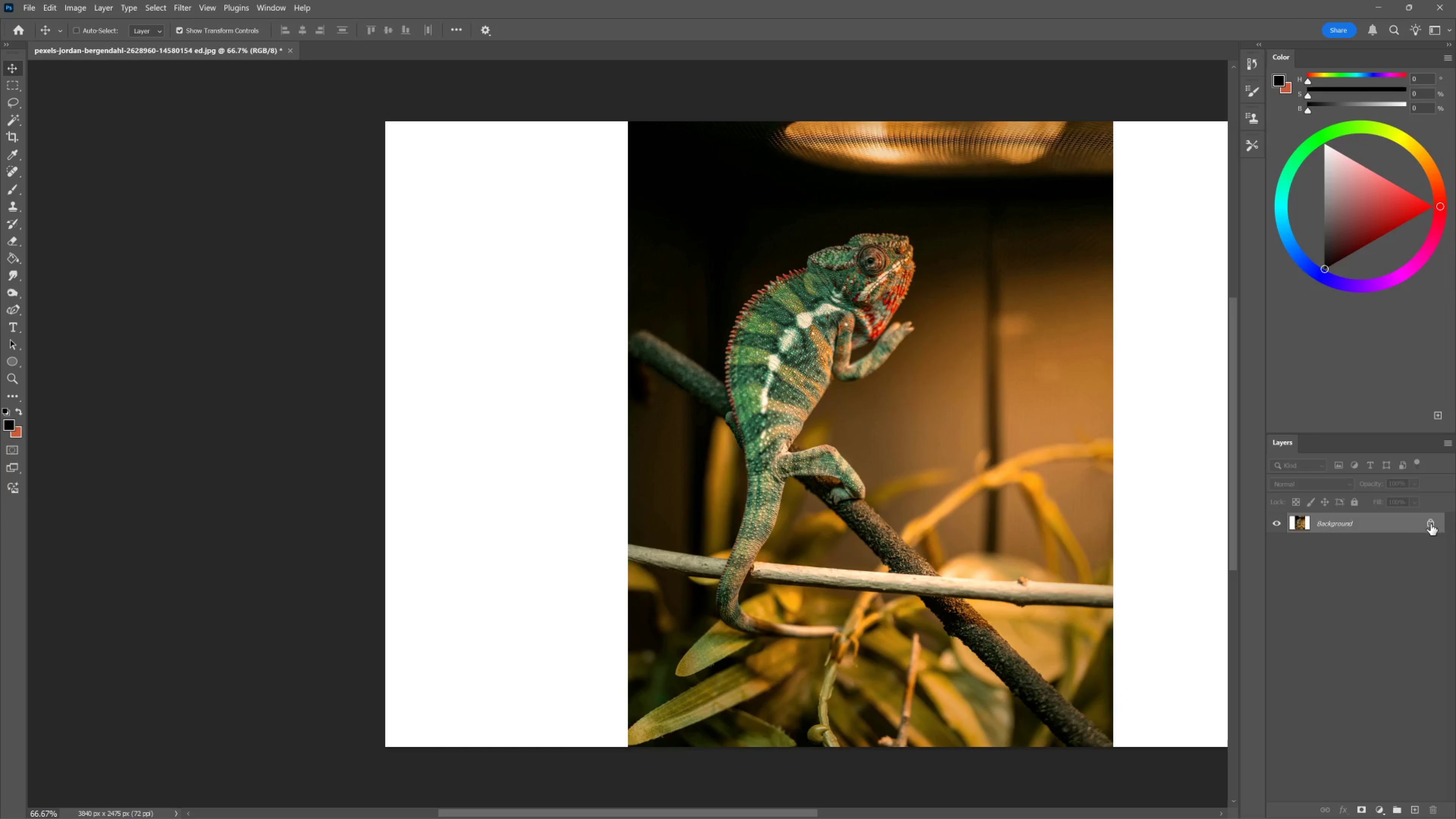 
left_click([1431, 523])
 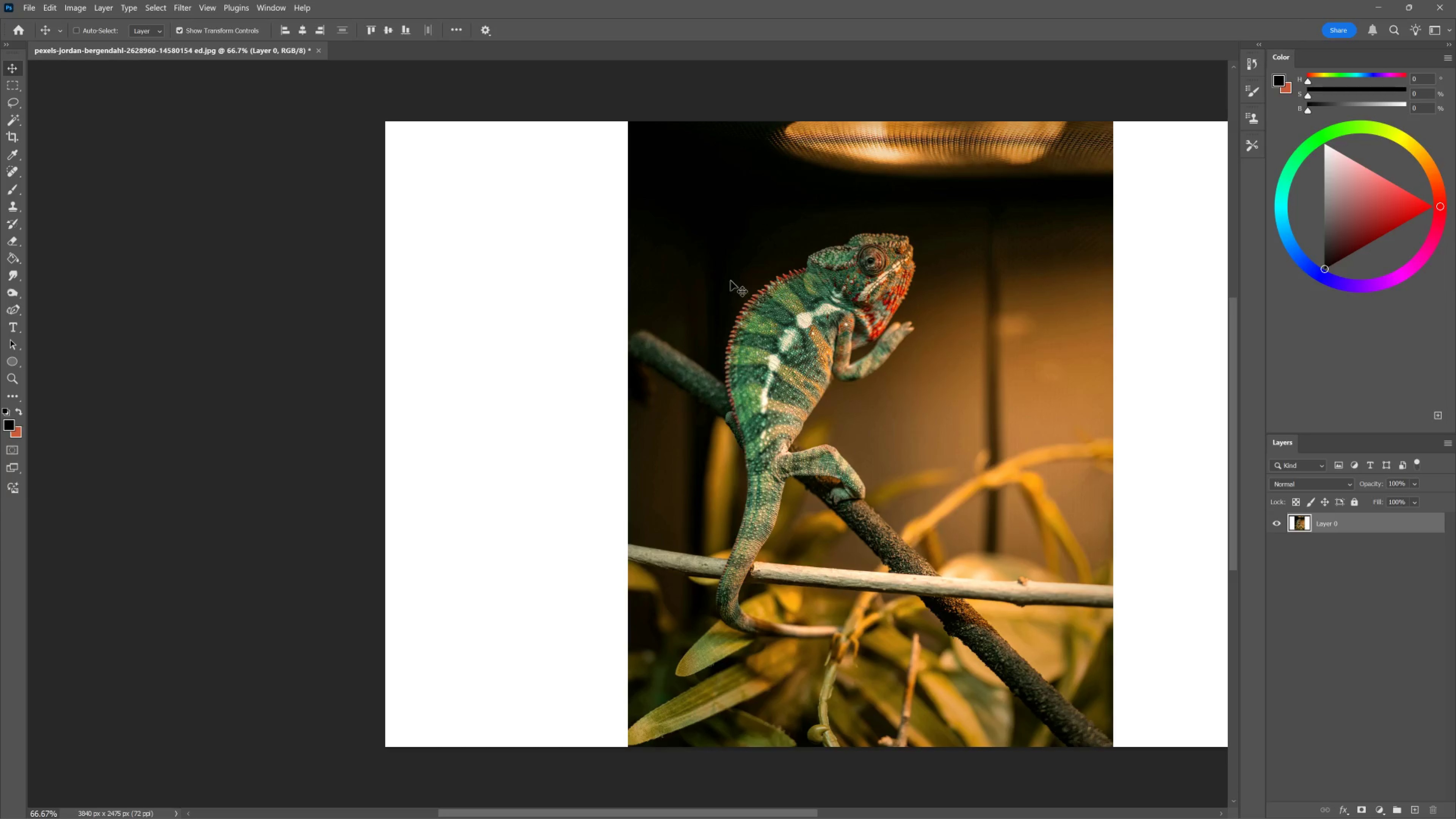 
left_click_drag(start_coordinate=[725, 277], to_coordinate=[513, 274])
 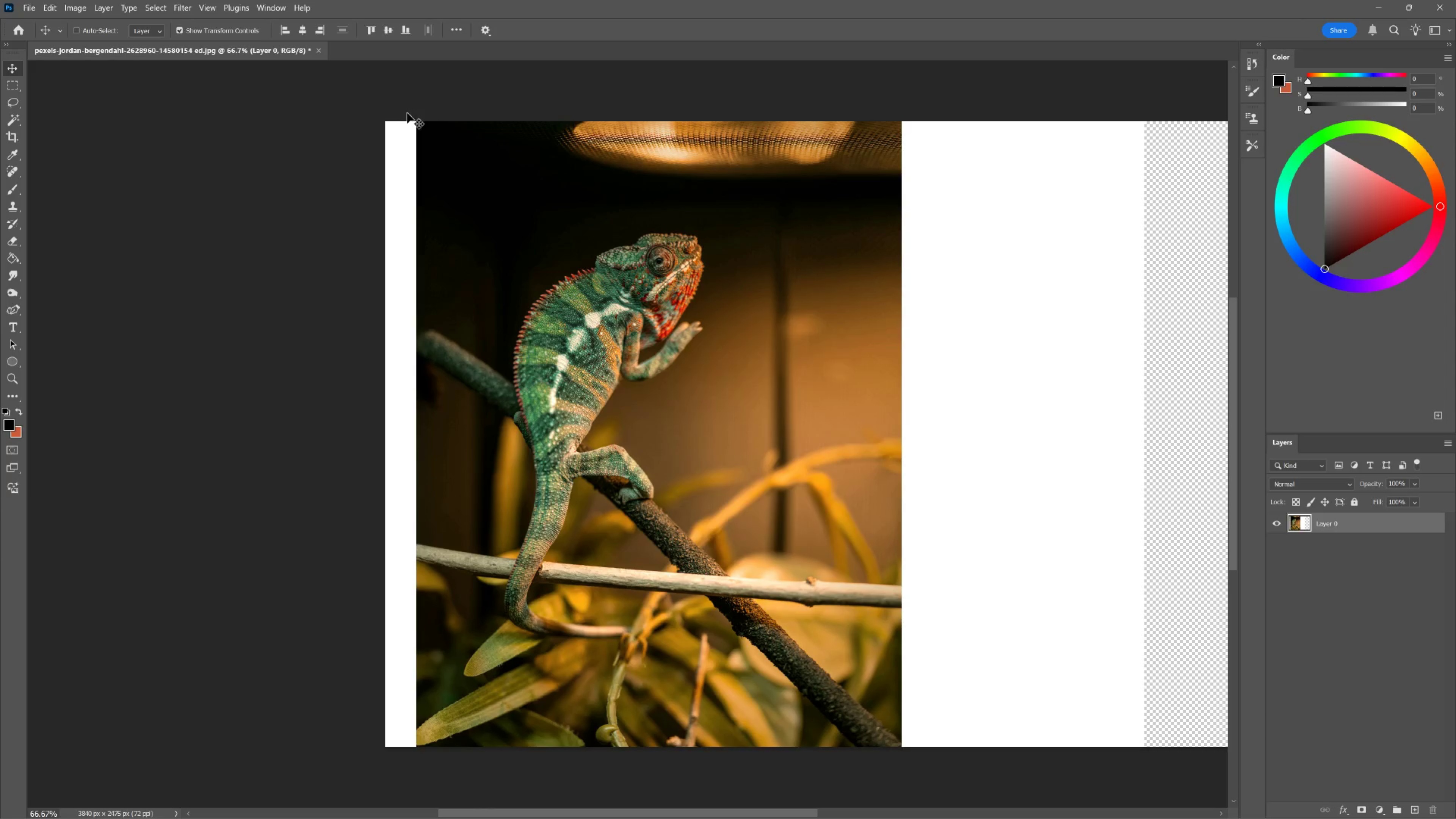 
hold_key(key=ShiftLeft, duration=1.53)
 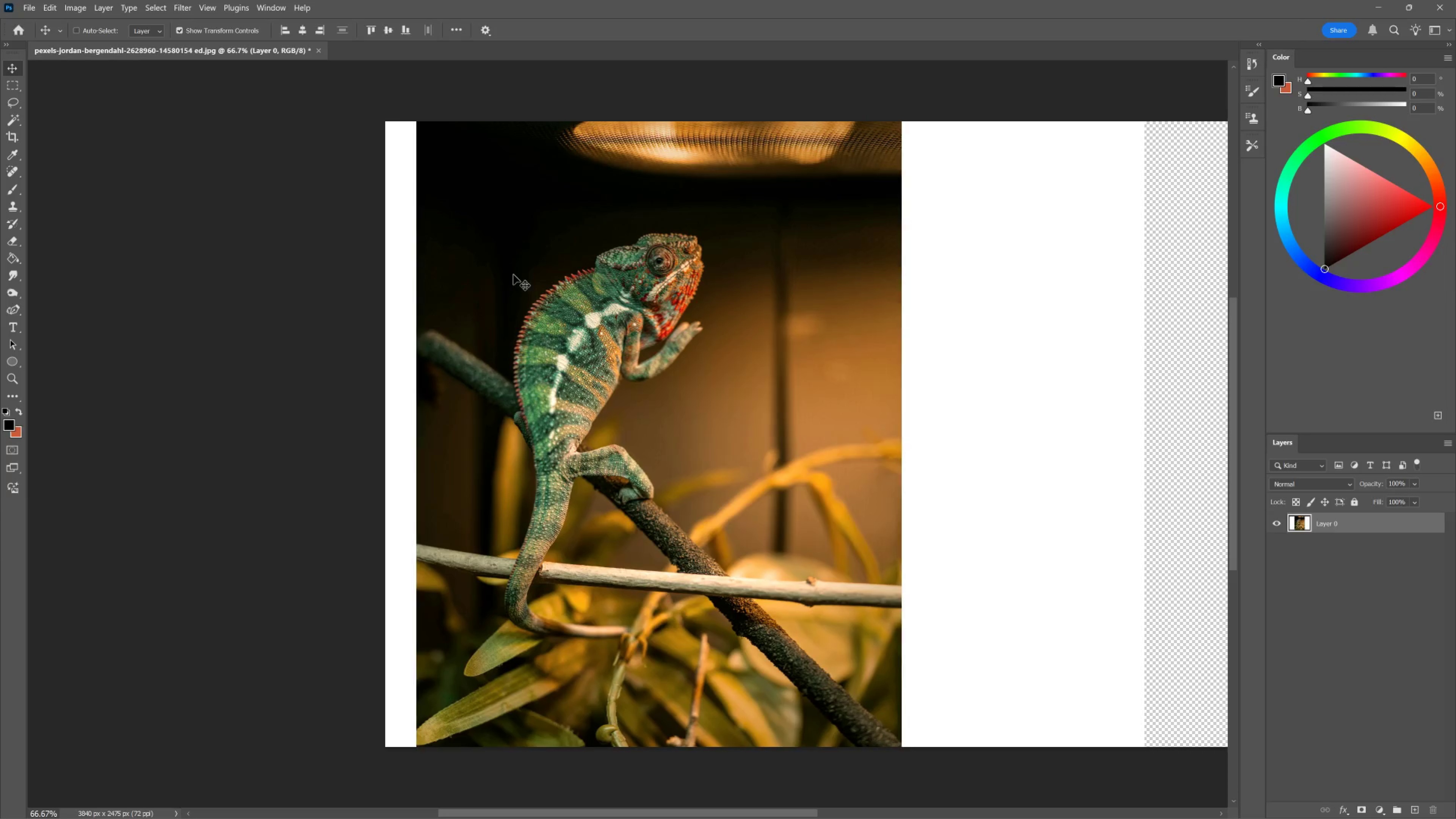 
key(Shift+ShiftLeft)
 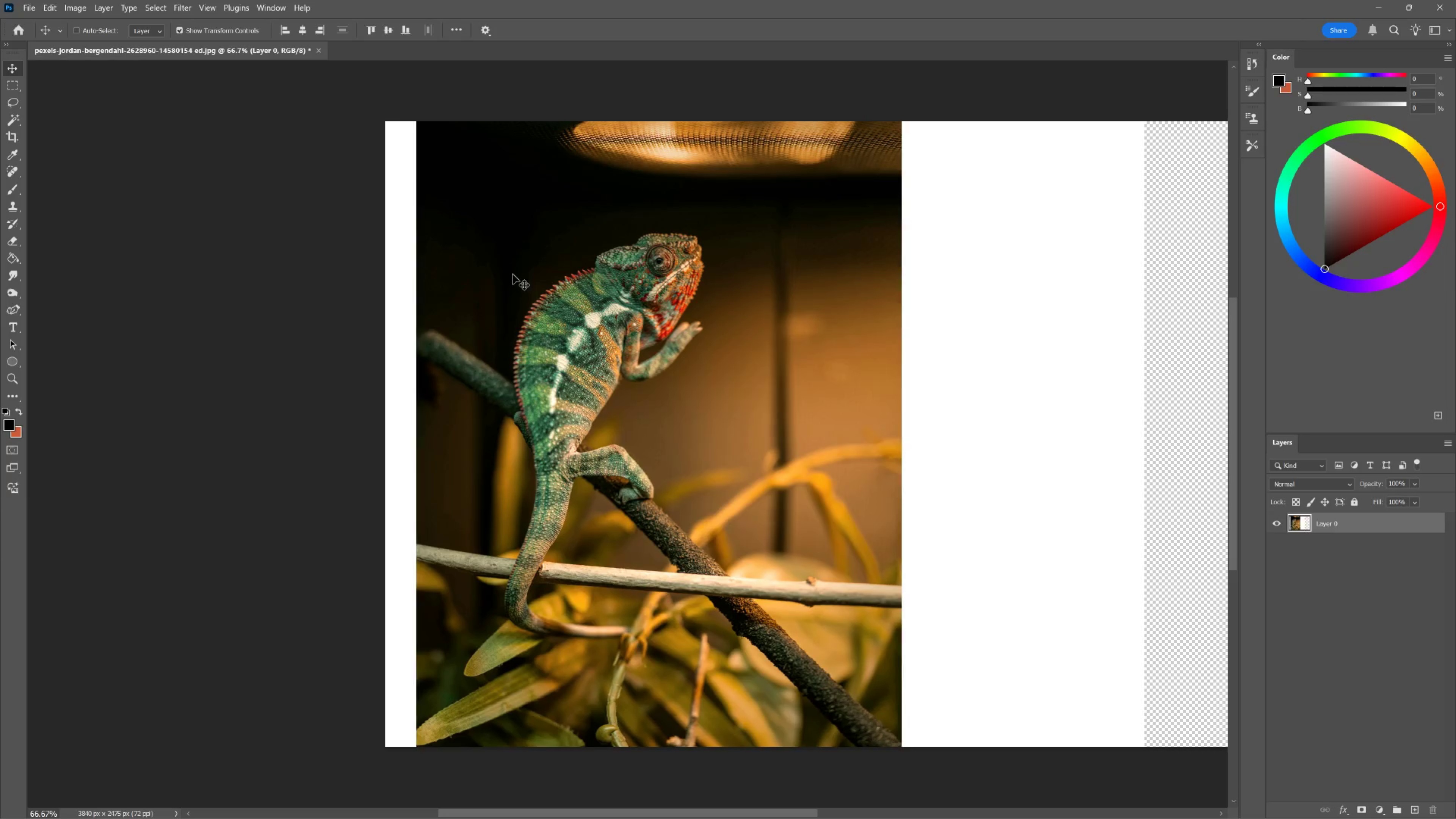 
key(Shift+ShiftLeft)
 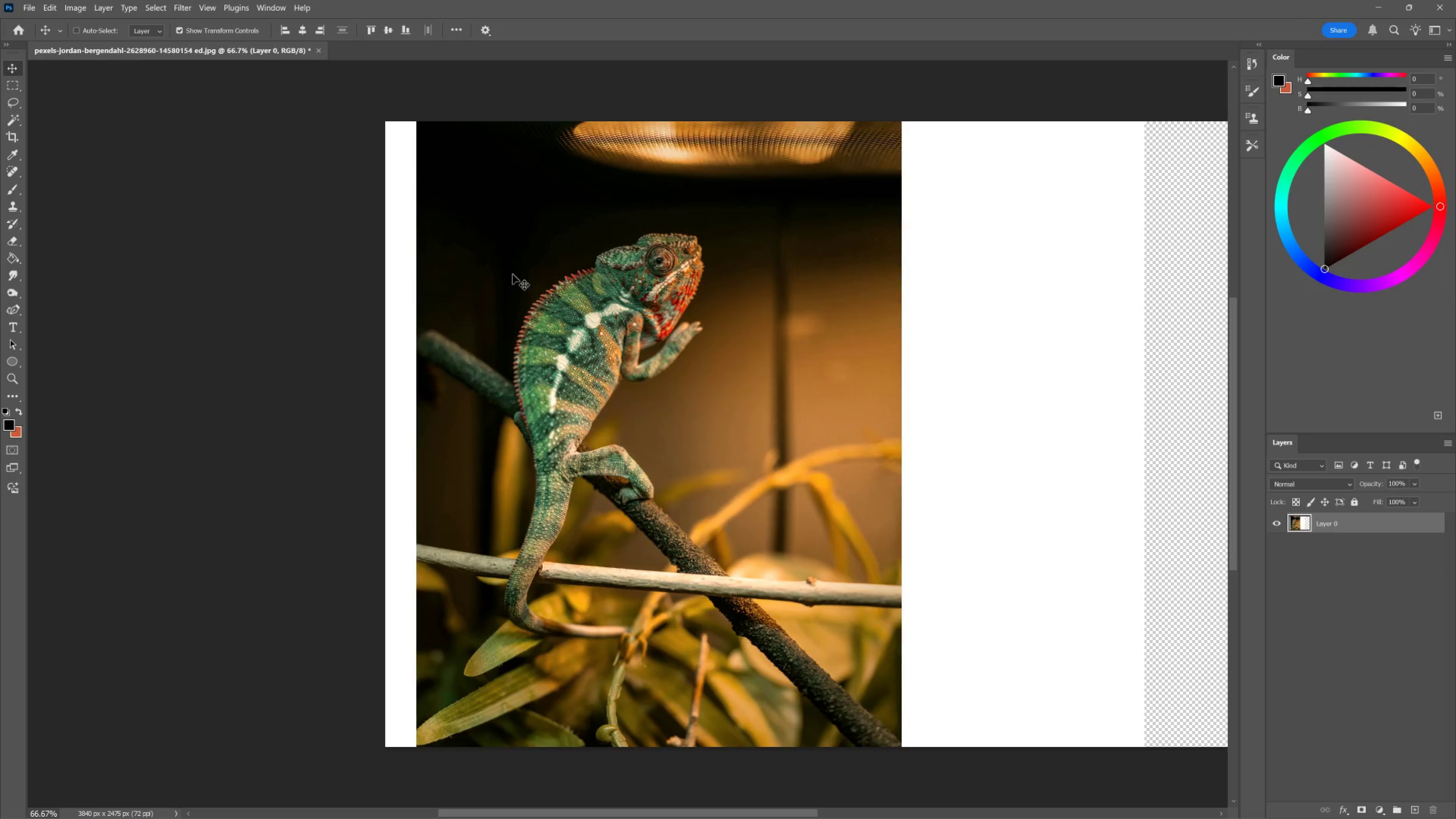 
key(Shift+ShiftLeft)
 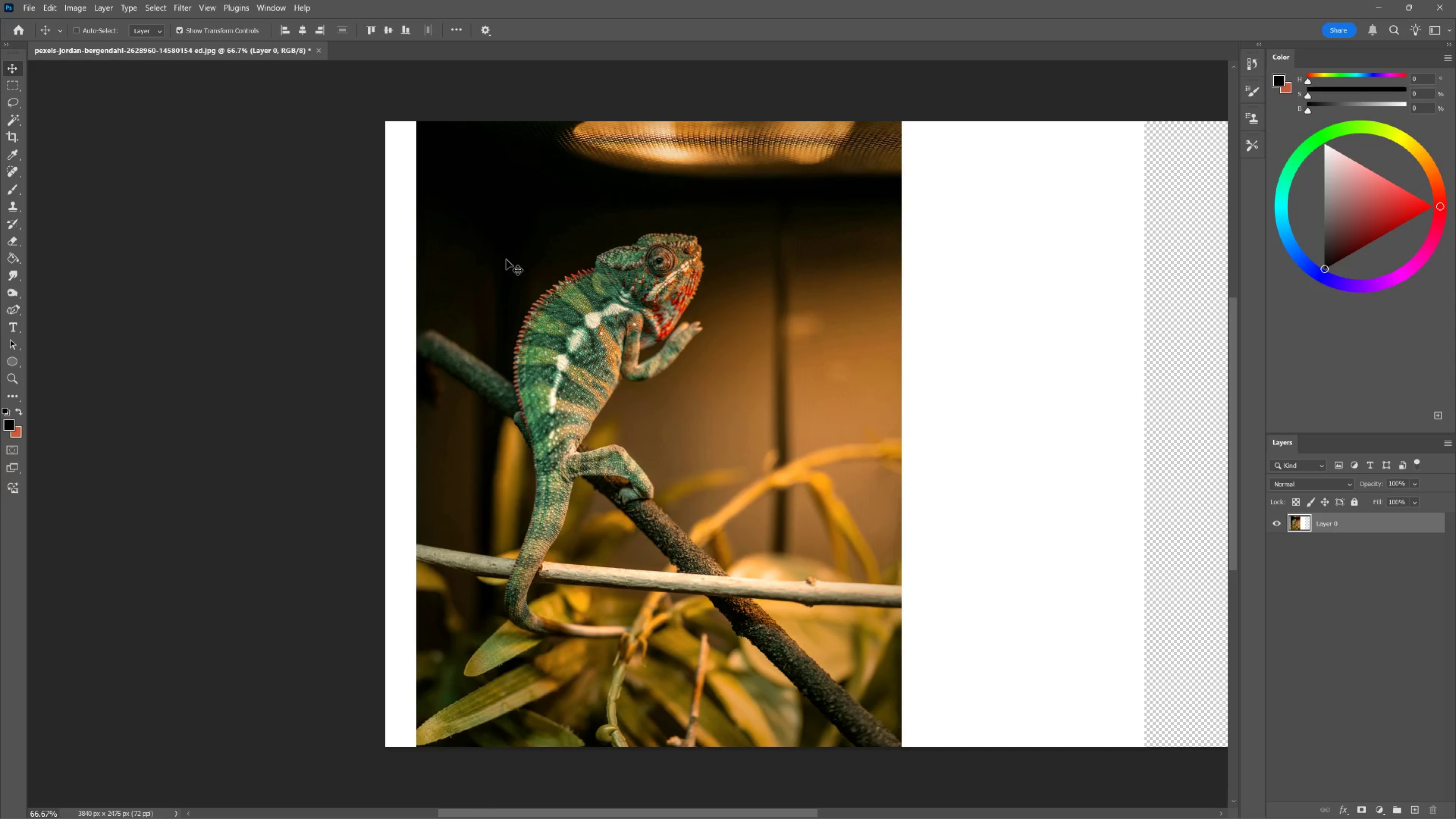 
key(Shift+ShiftLeft)
 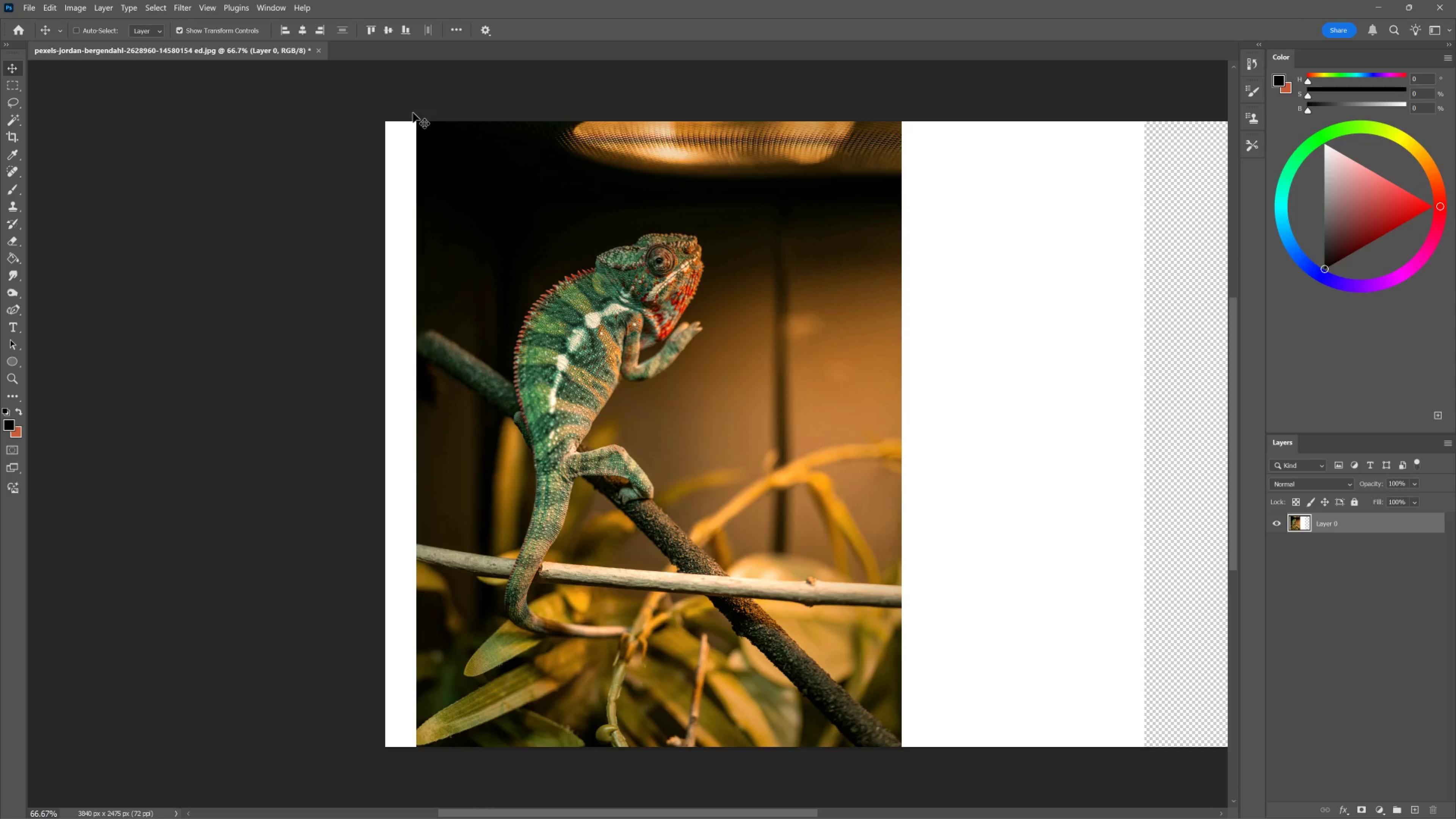 
hold_key(key=ControlLeft, duration=1.19)
 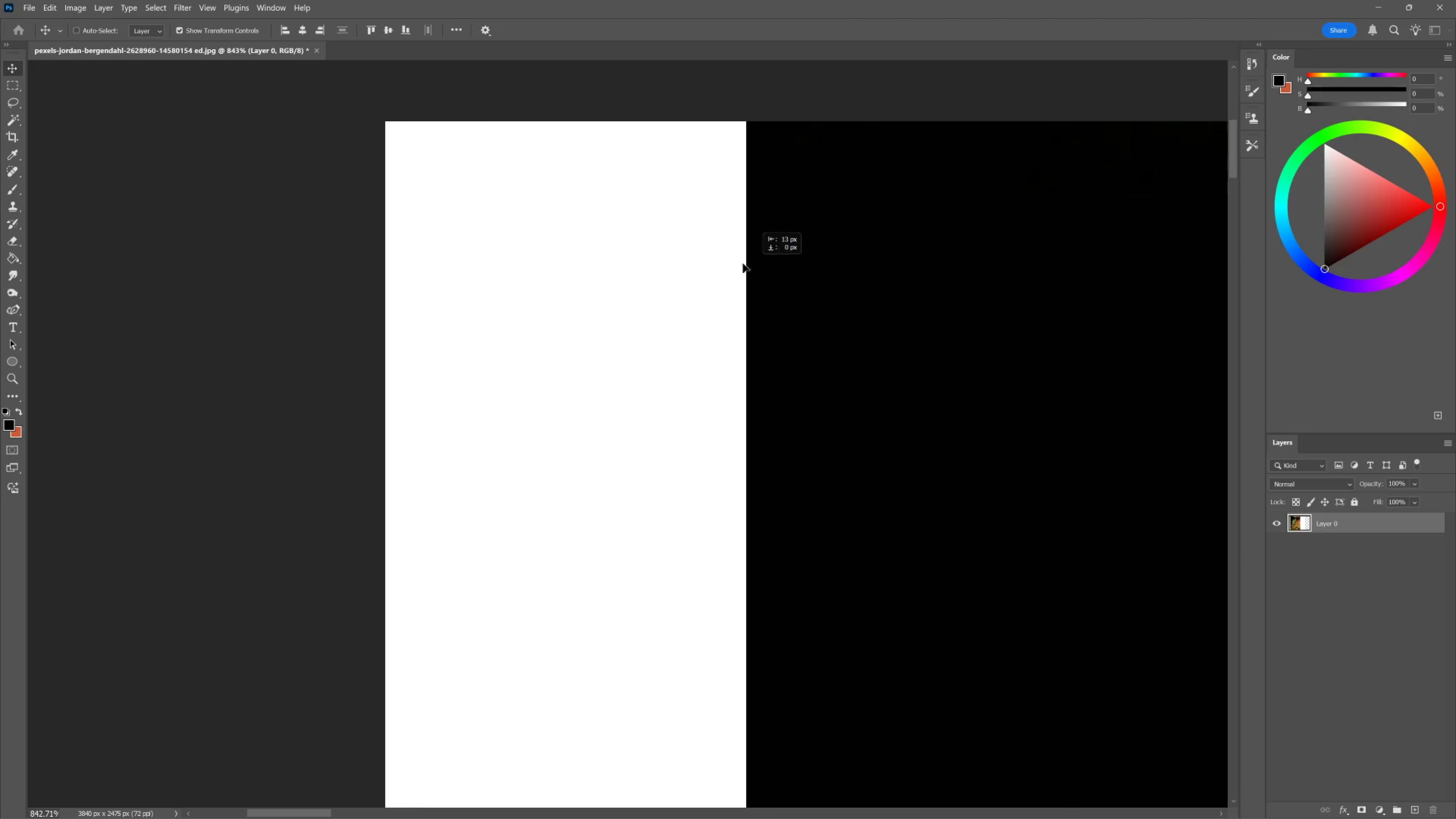 
hold_key(key=Space, duration=1.16)
 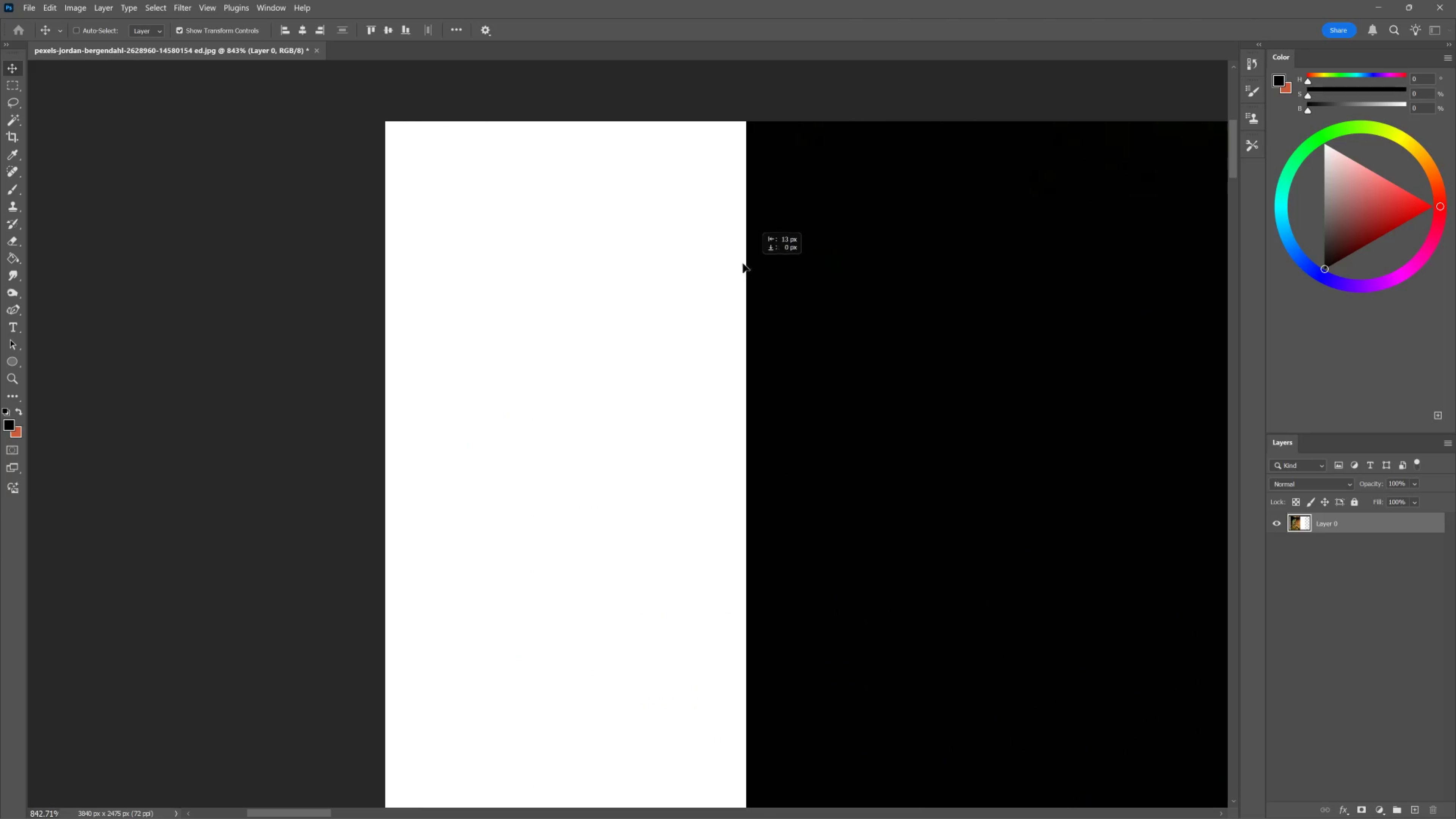 
left_click_drag(start_coordinate=[379, 105], to_coordinate=[452, 153])
 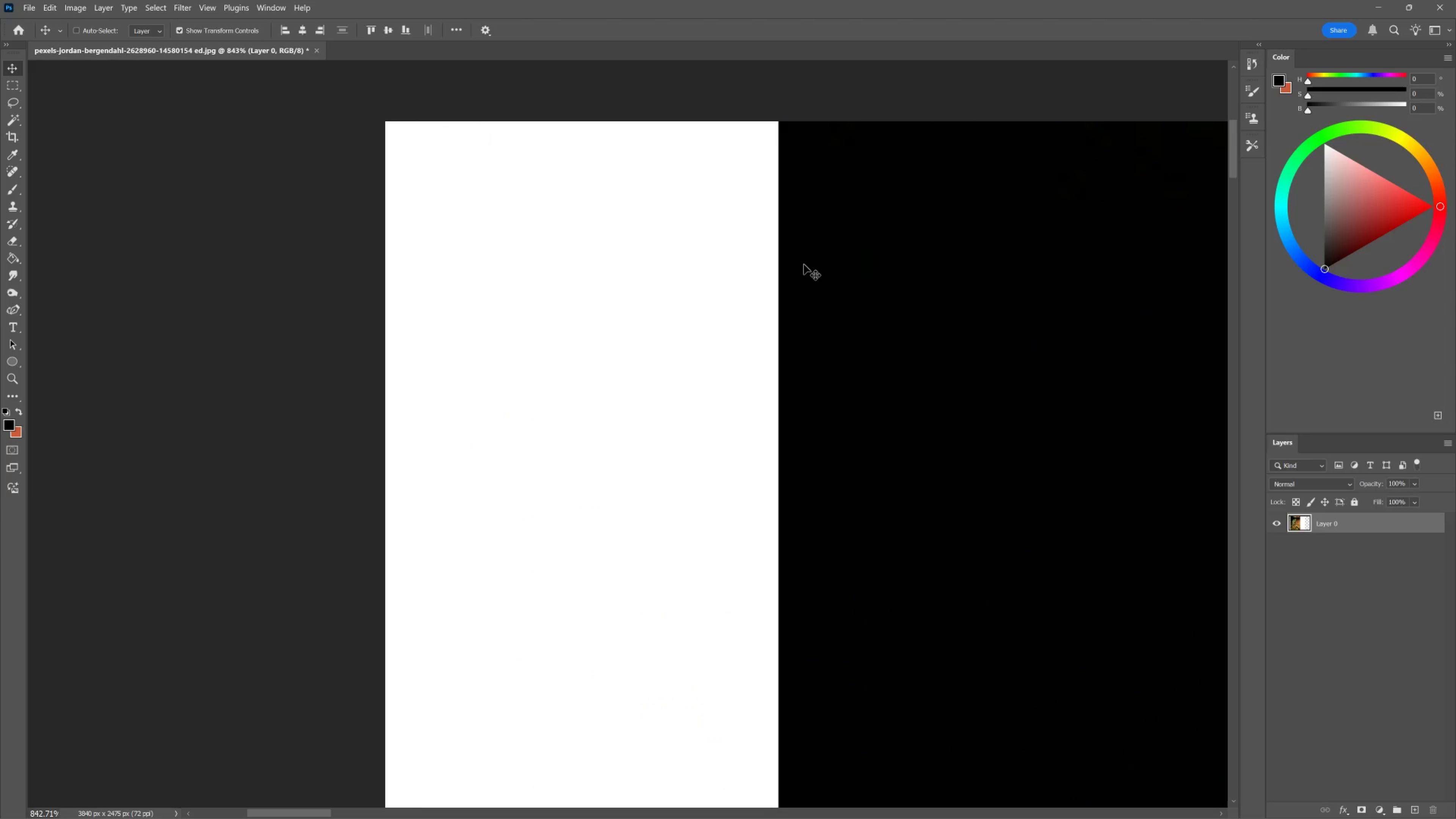 
left_click_drag(start_coordinate=[804, 264], to_coordinate=[414, 235])
 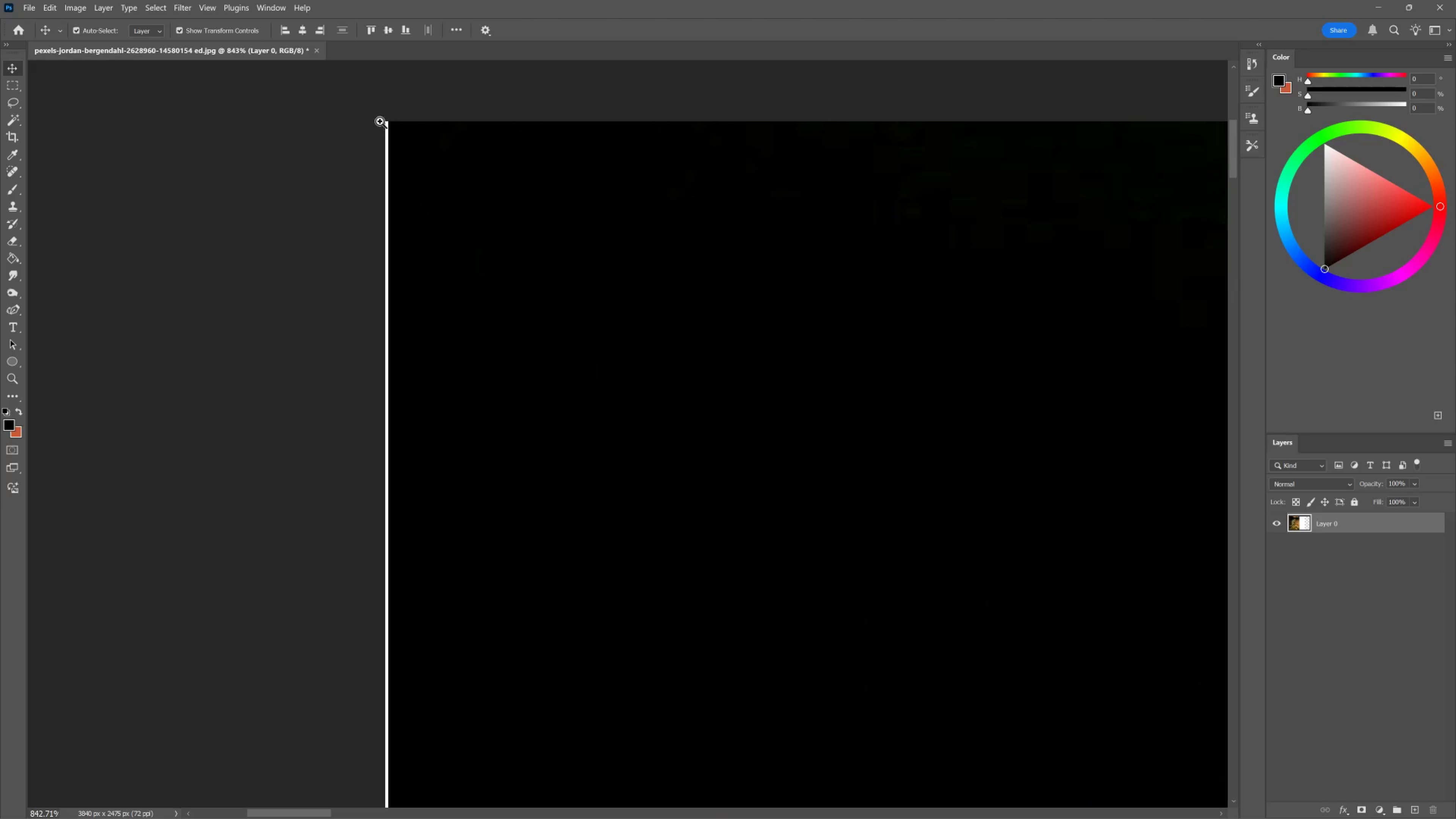 
hold_key(key=ShiftLeft, duration=1.53)
 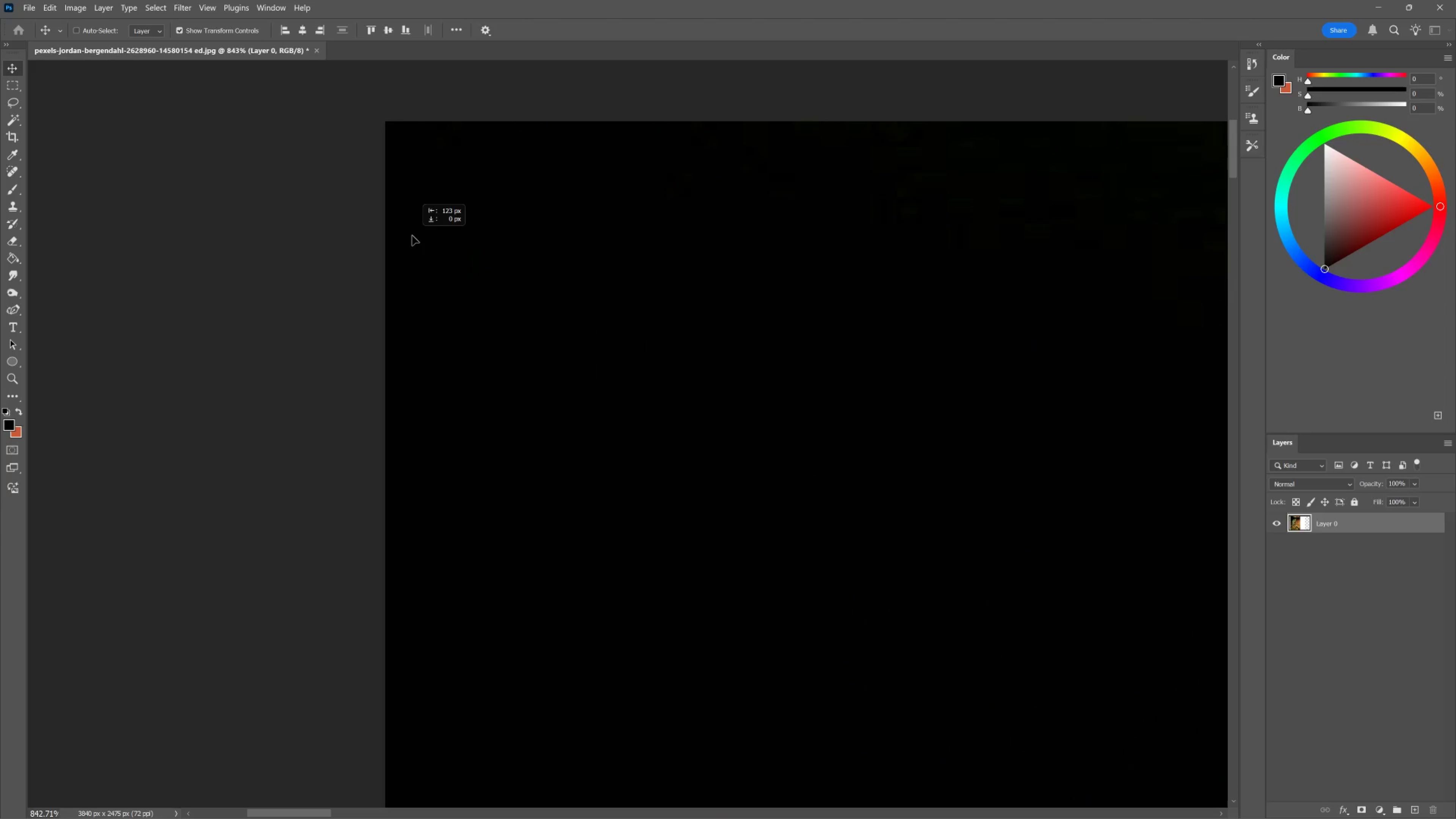 
hold_key(key=ShiftLeft, duration=1.31)
 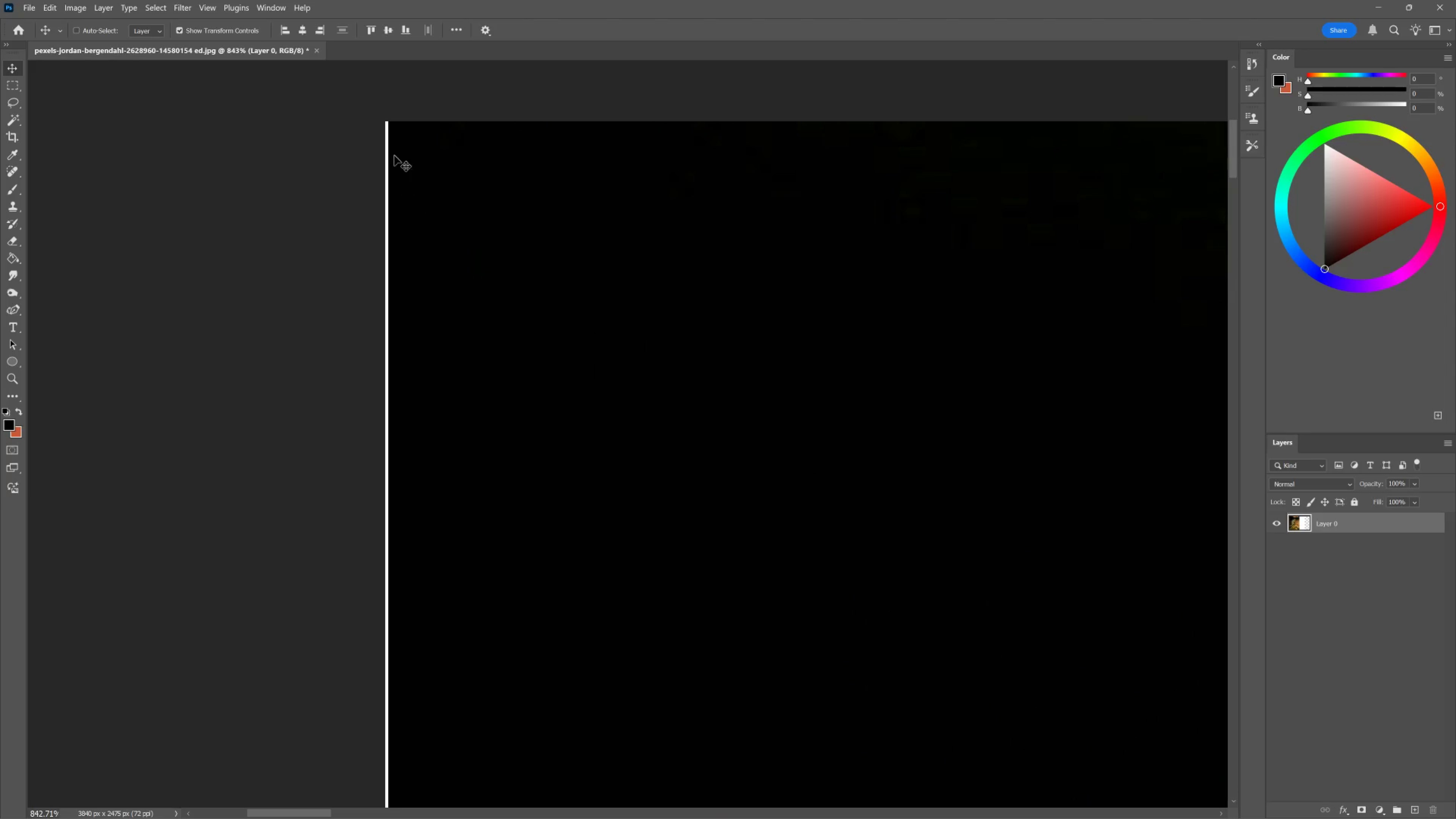 
hold_key(key=ControlLeft, duration=0.9)
 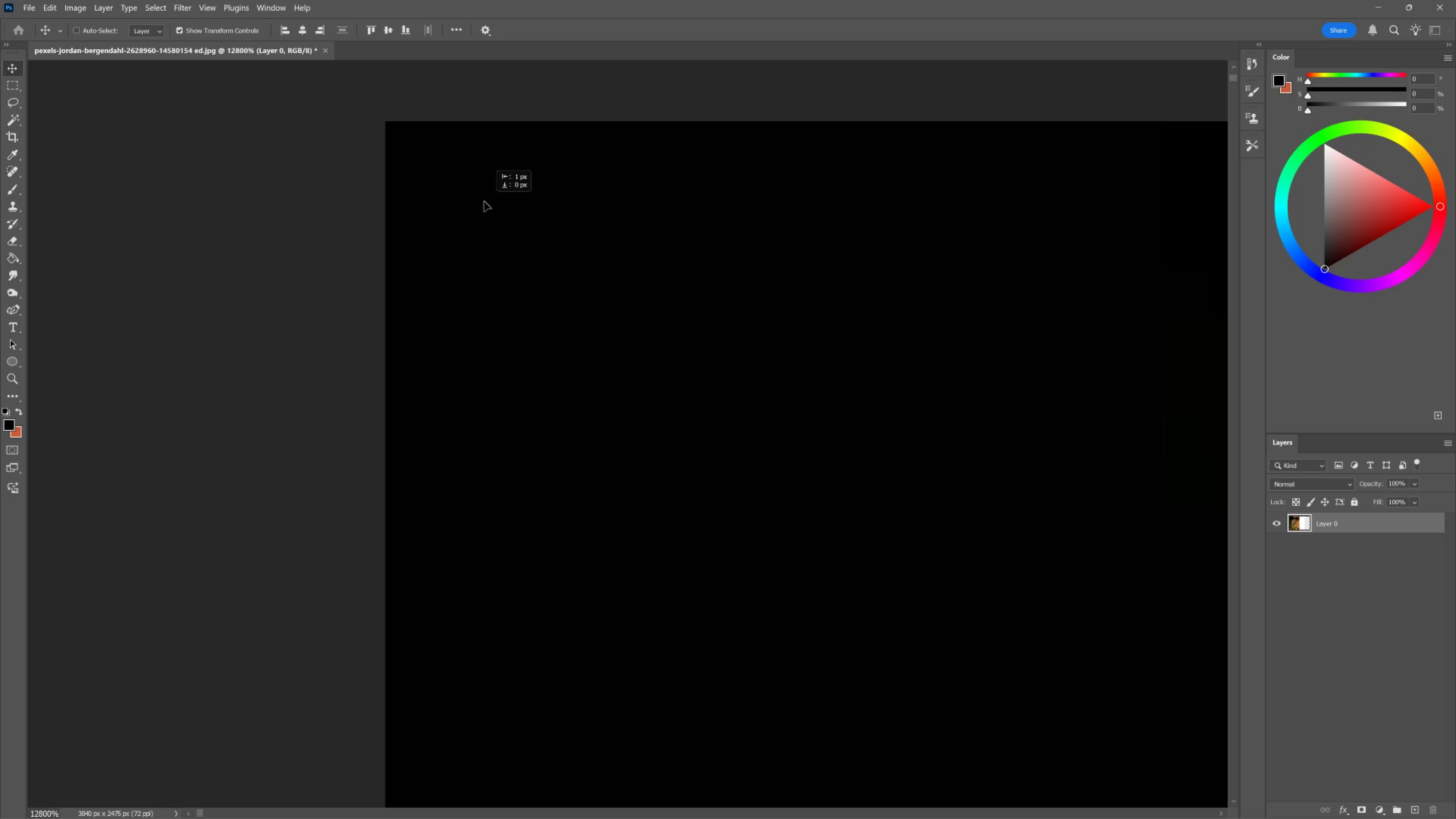 
hold_key(key=Space, duration=0.86)
 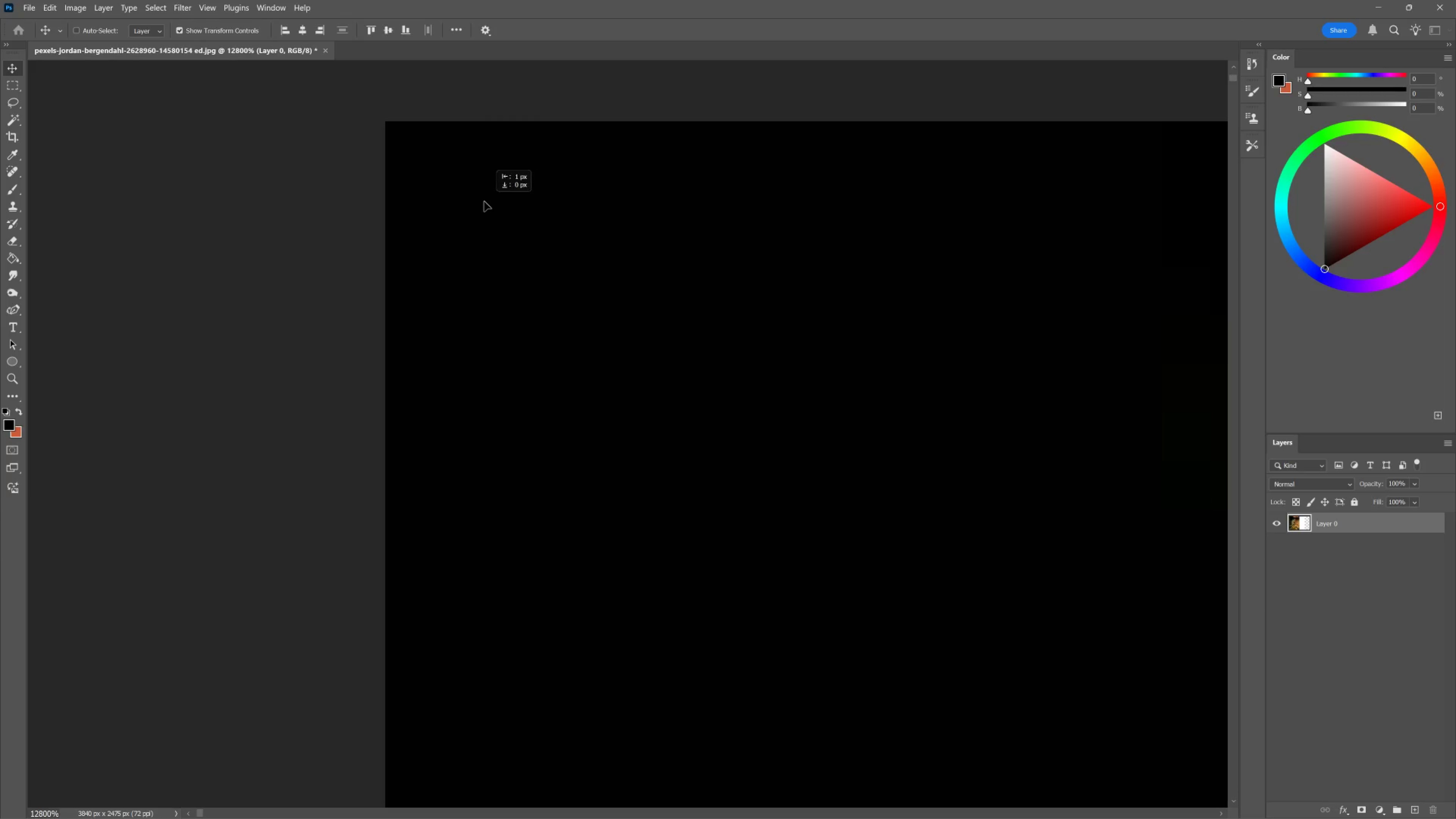 
left_click_drag(start_coordinate=[381, 120], to_coordinate=[500, 199])
 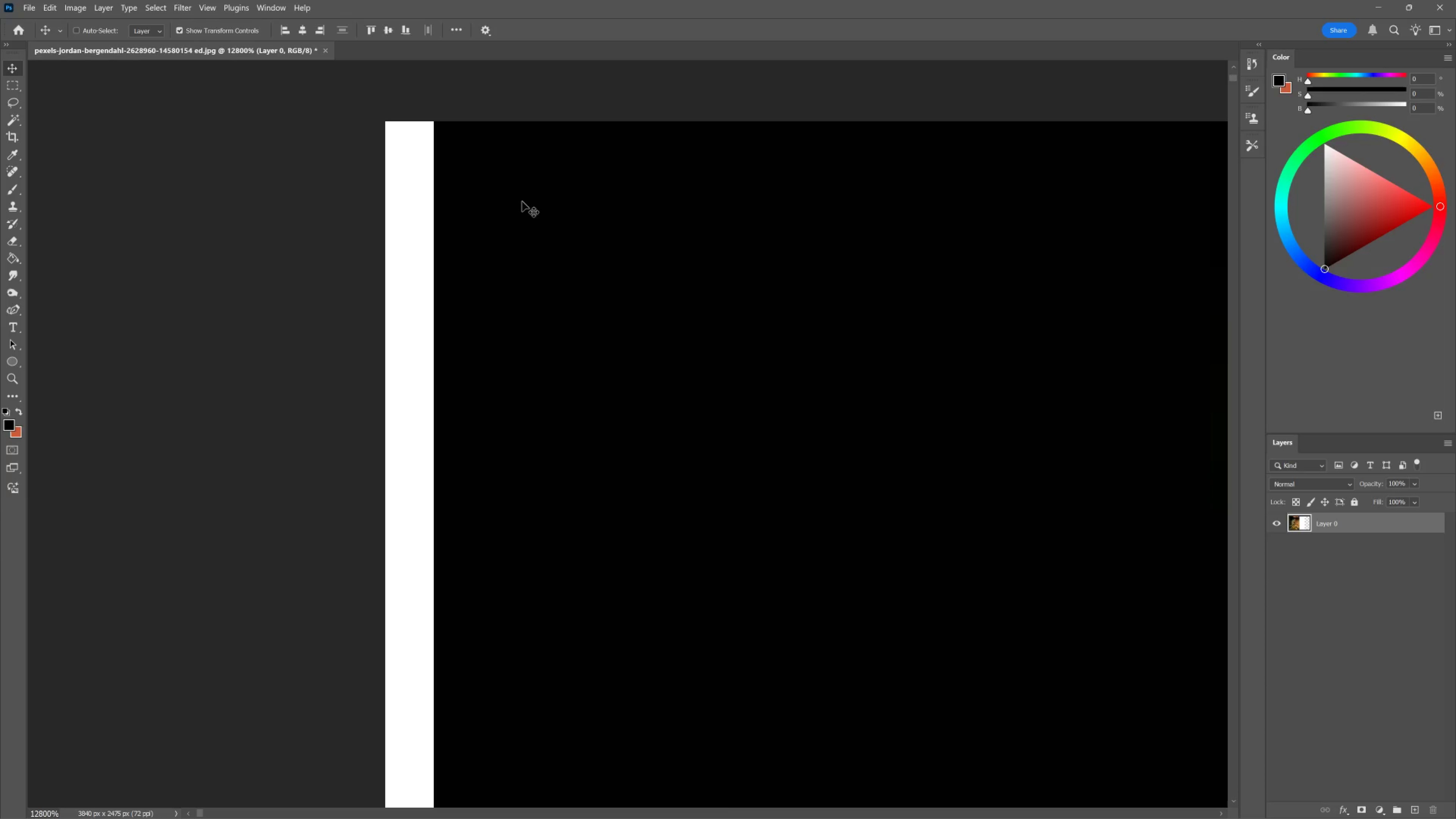 
hold_key(key=ShiftLeft, duration=1.52)
left_click_drag(start_coordinate=[522, 201], to_coordinate=[499, 203])
 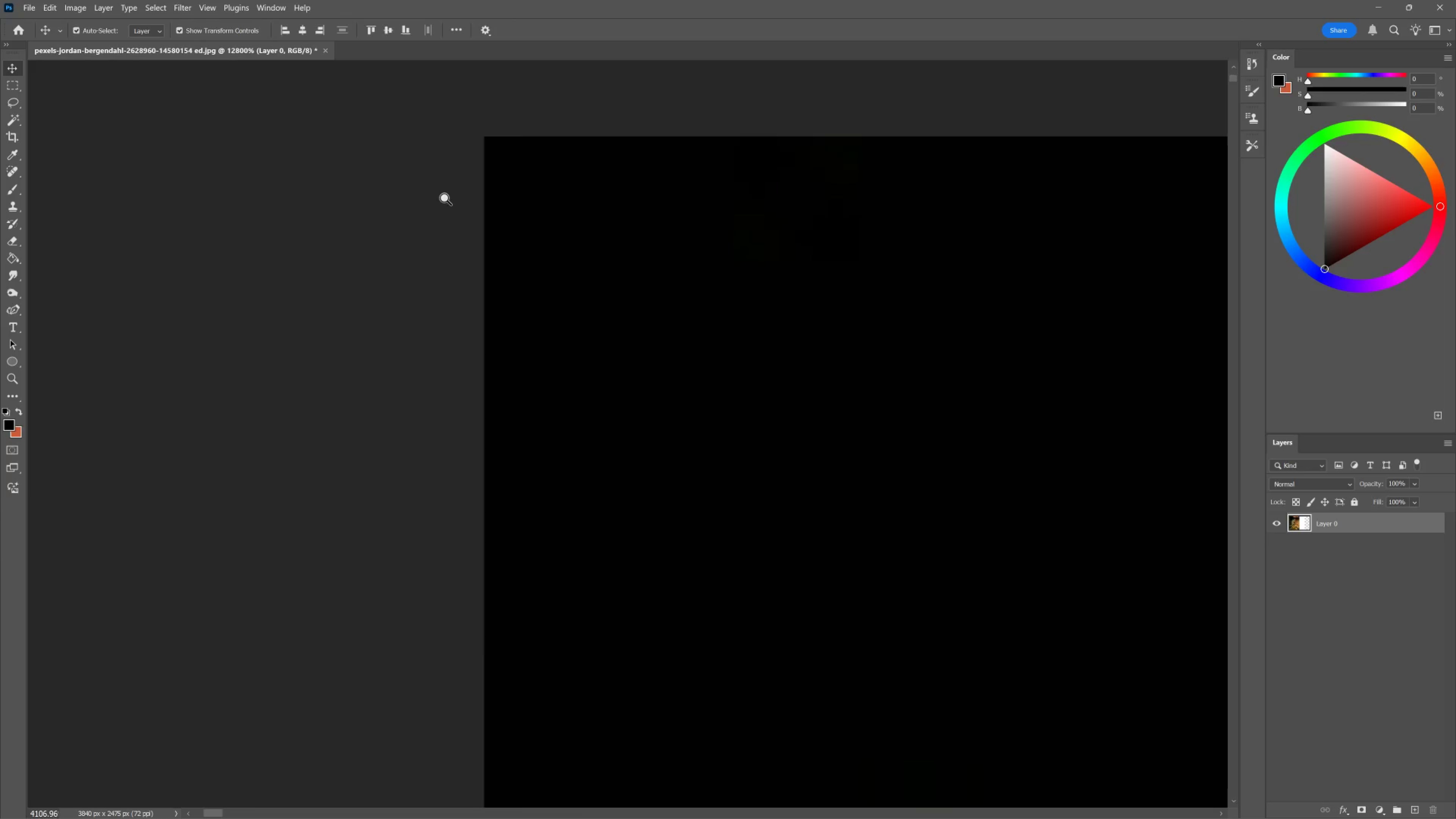 
hold_key(key=ShiftLeft, duration=0.81)
 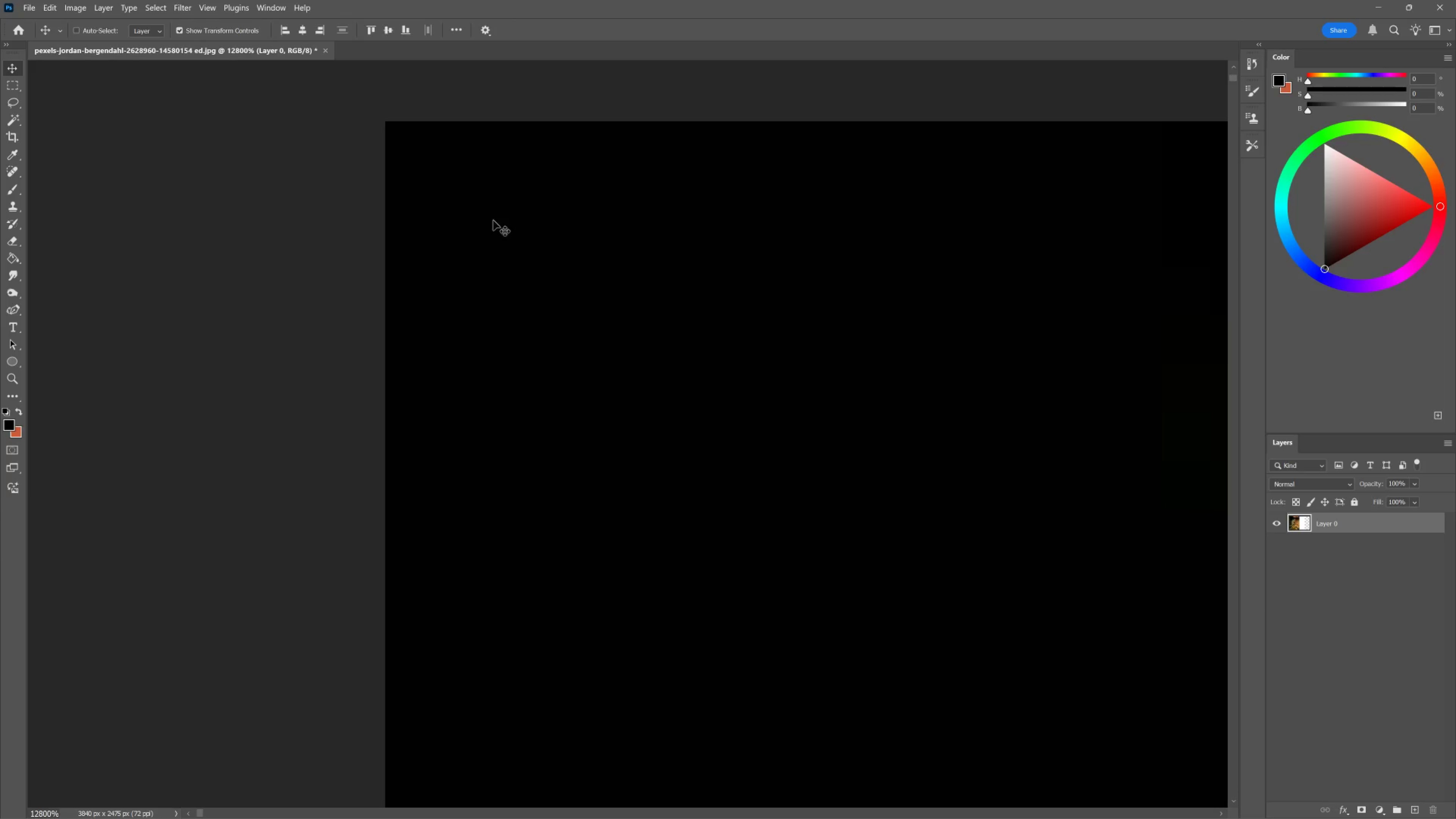 
hold_key(key=ControlLeft, duration=0.98)
 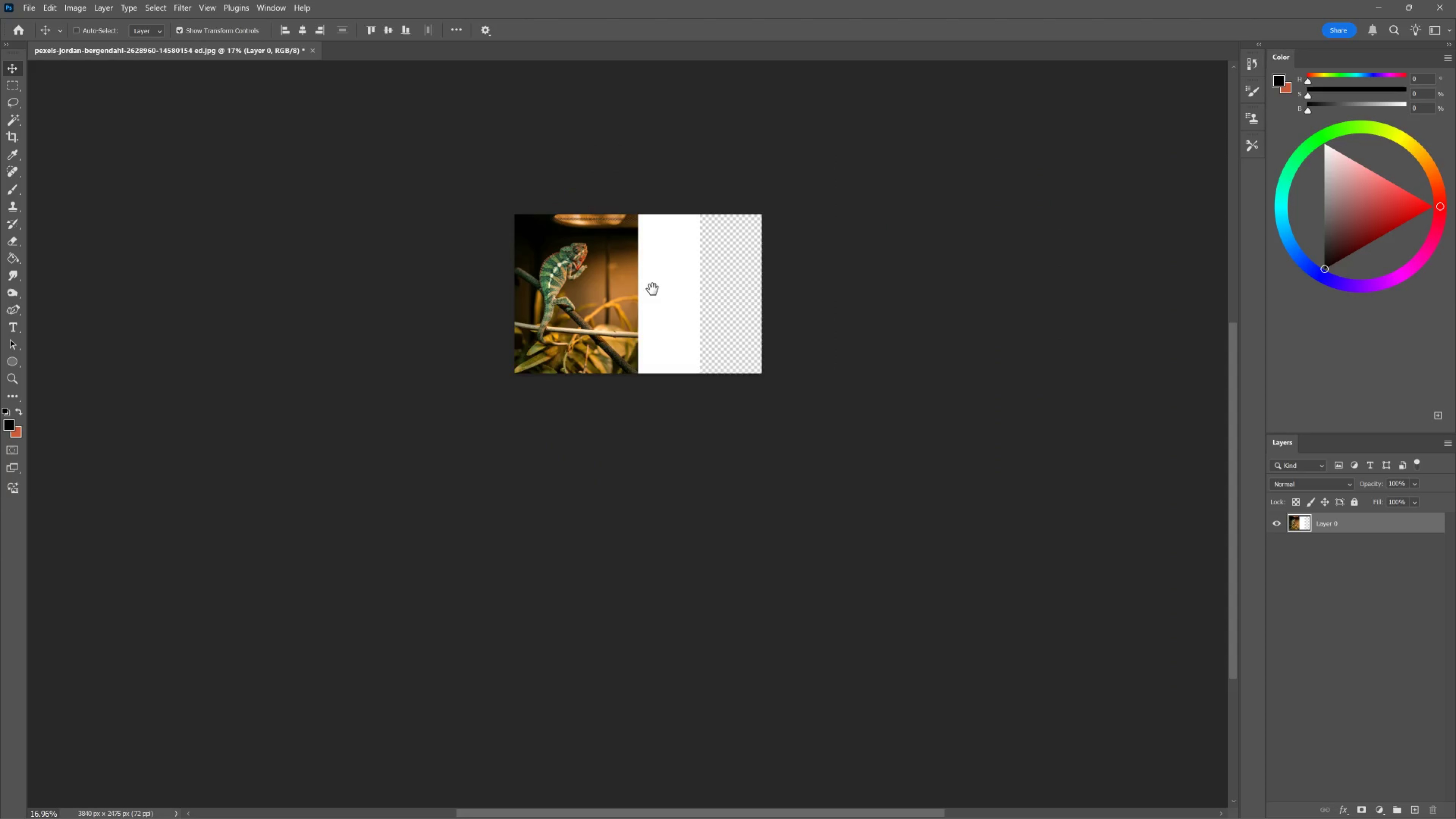 
hold_key(key=Space, duration=3.5)
 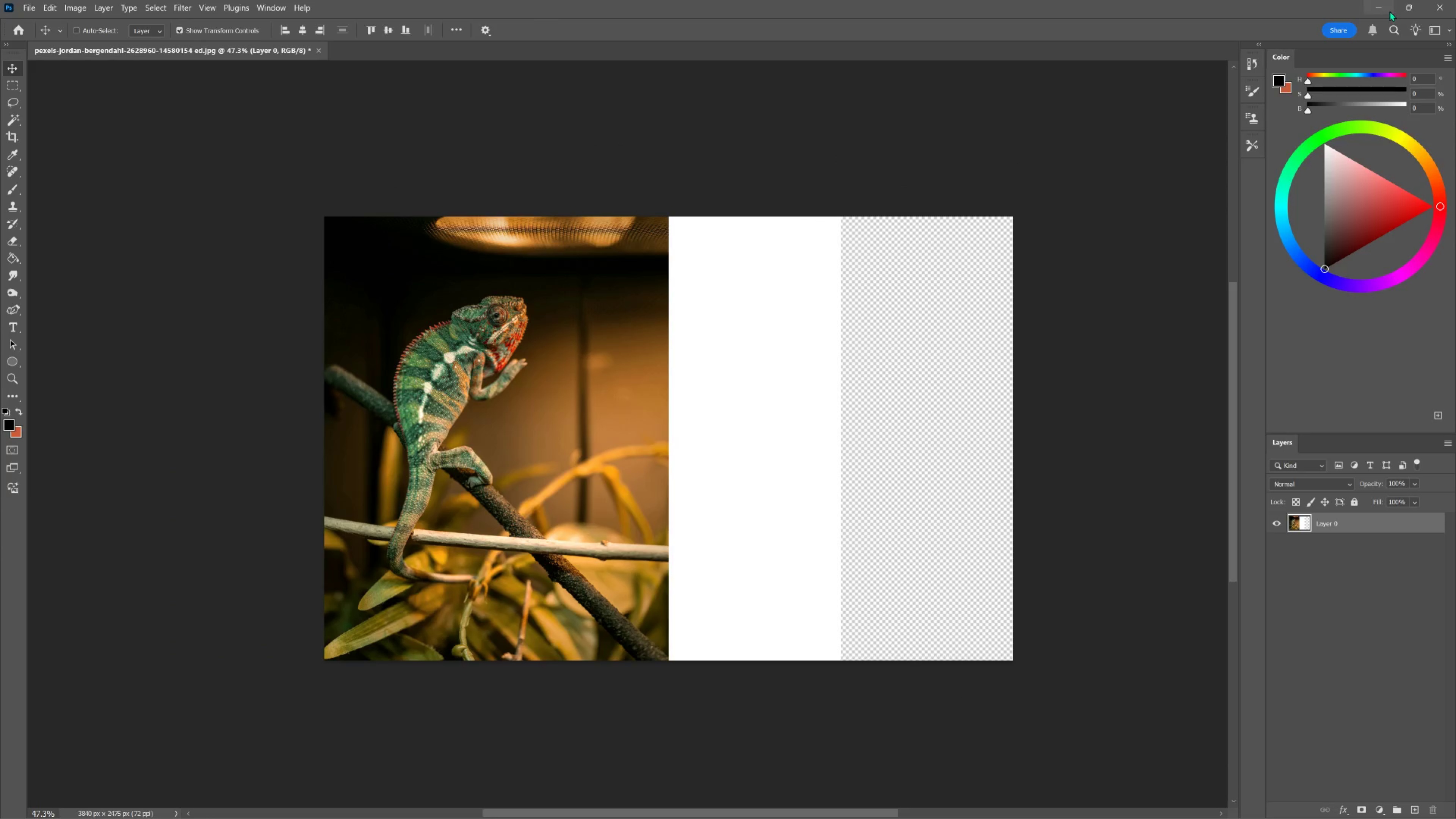 
left_click_drag(start_coordinate=[531, 144], to_coordinate=[342, 238])
 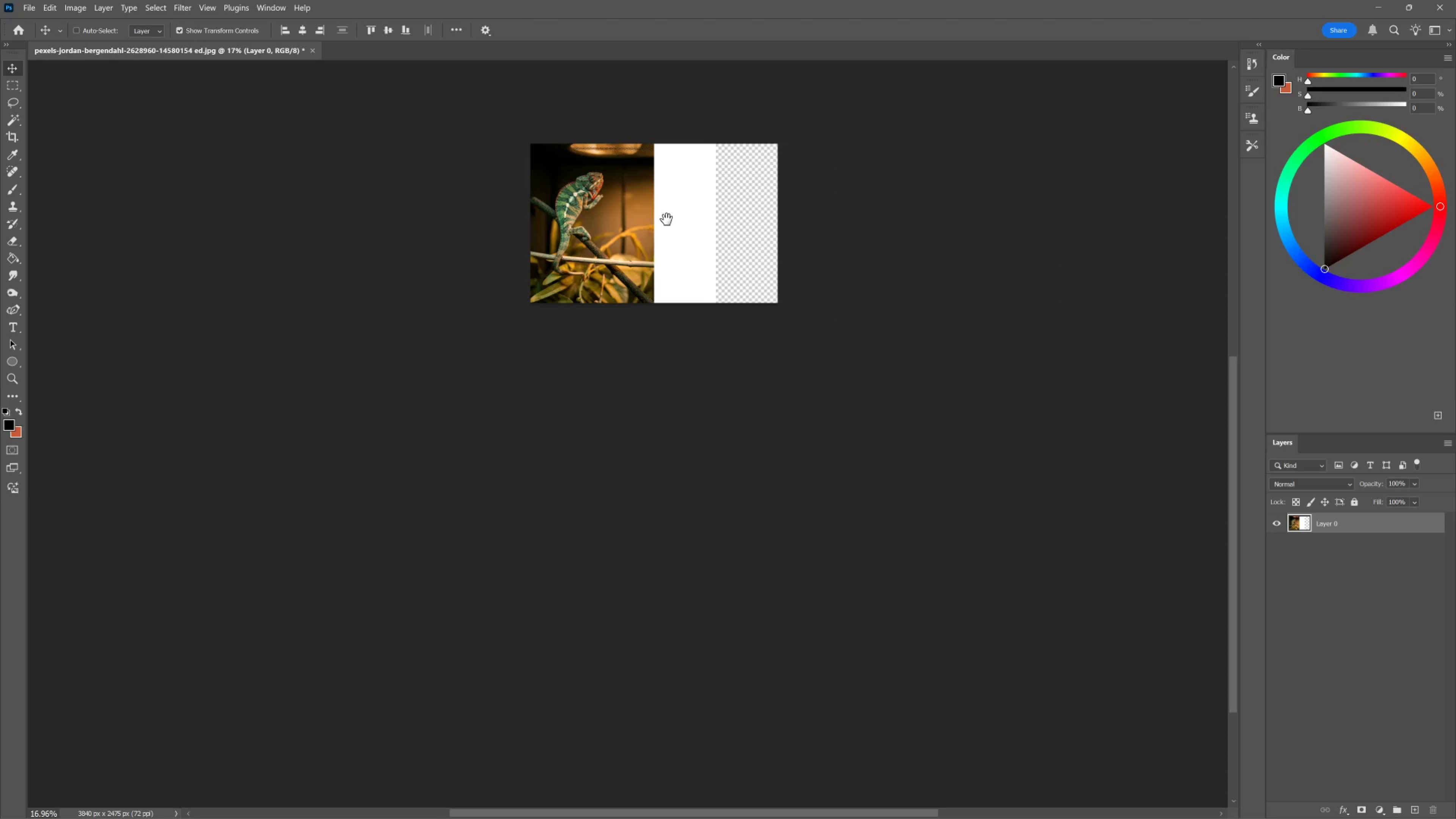 
left_click_drag(start_coordinate=[668, 219], to_coordinate=[652, 289])
 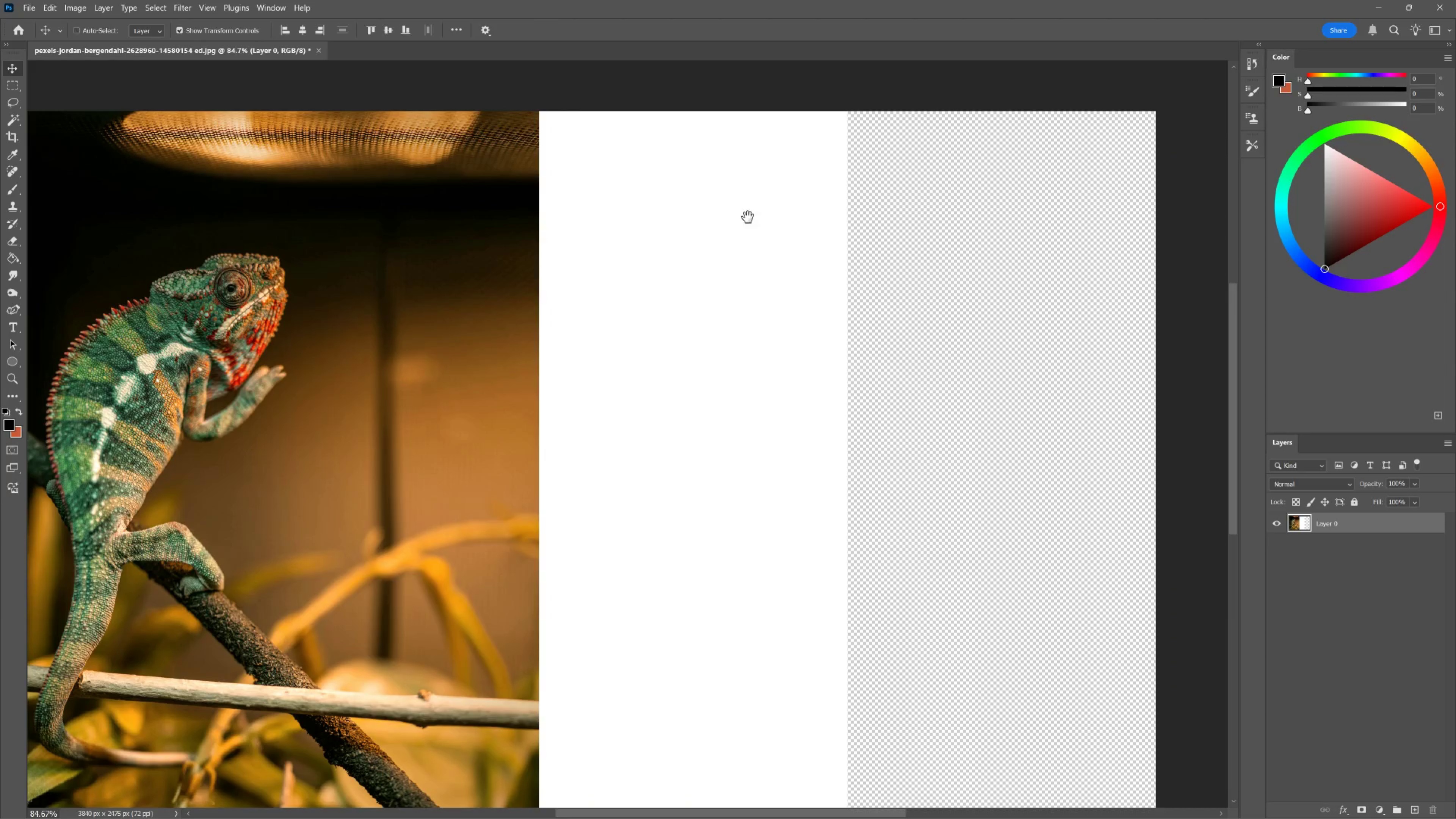 
hold_key(key=ControlLeft, duration=0.53)
left_click_drag(start_coordinate=[663, 240], to_coordinate=[712, 262])
 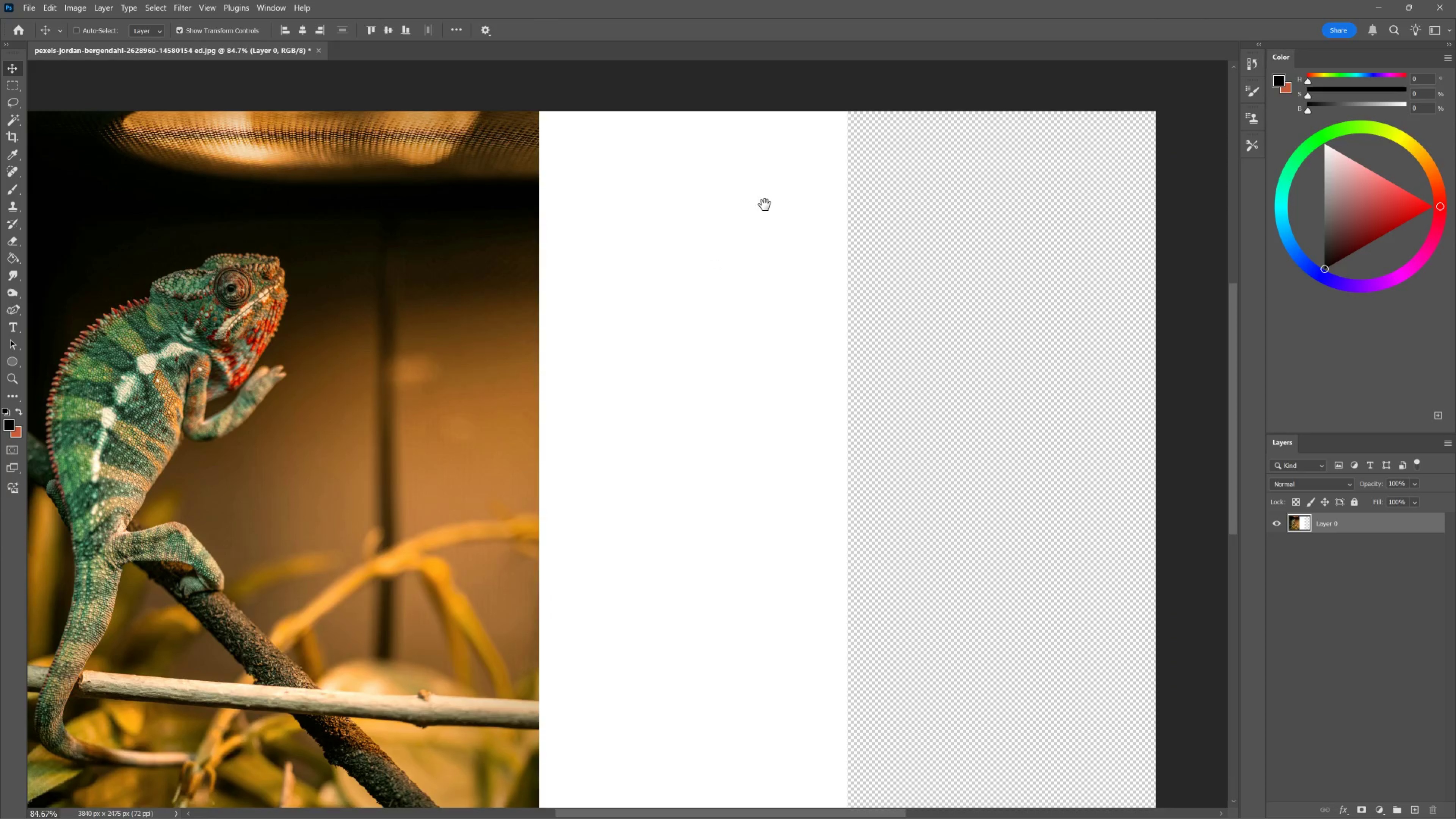 
left_click_drag(start_coordinate=[765, 205], to_coordinate=[779, 290])
 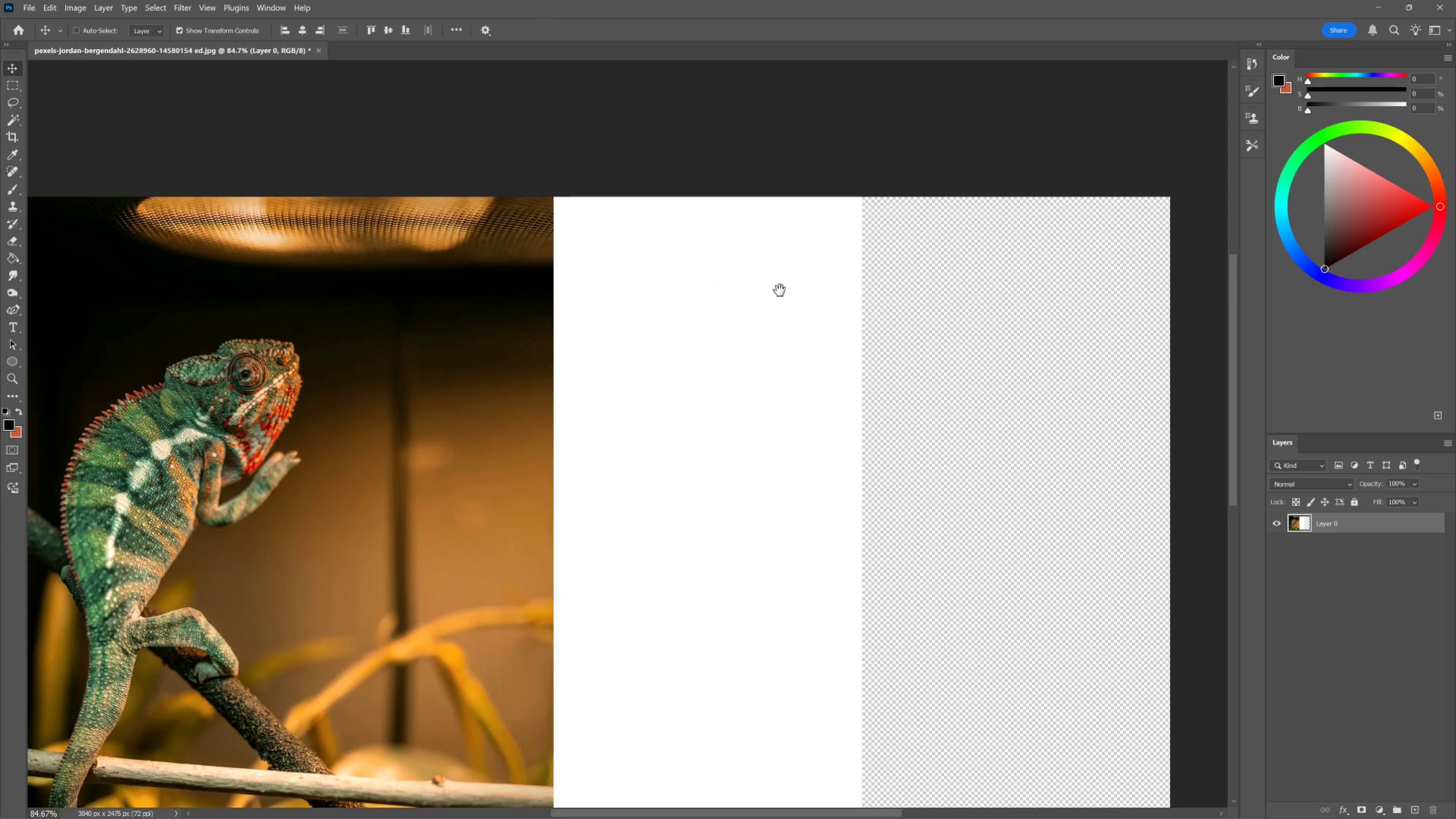 
hold_key(key=ControlLeft, duration=0.87)
left_click_drag(start_coordinate=[814, 241], to_coordinate=[793, 269])
 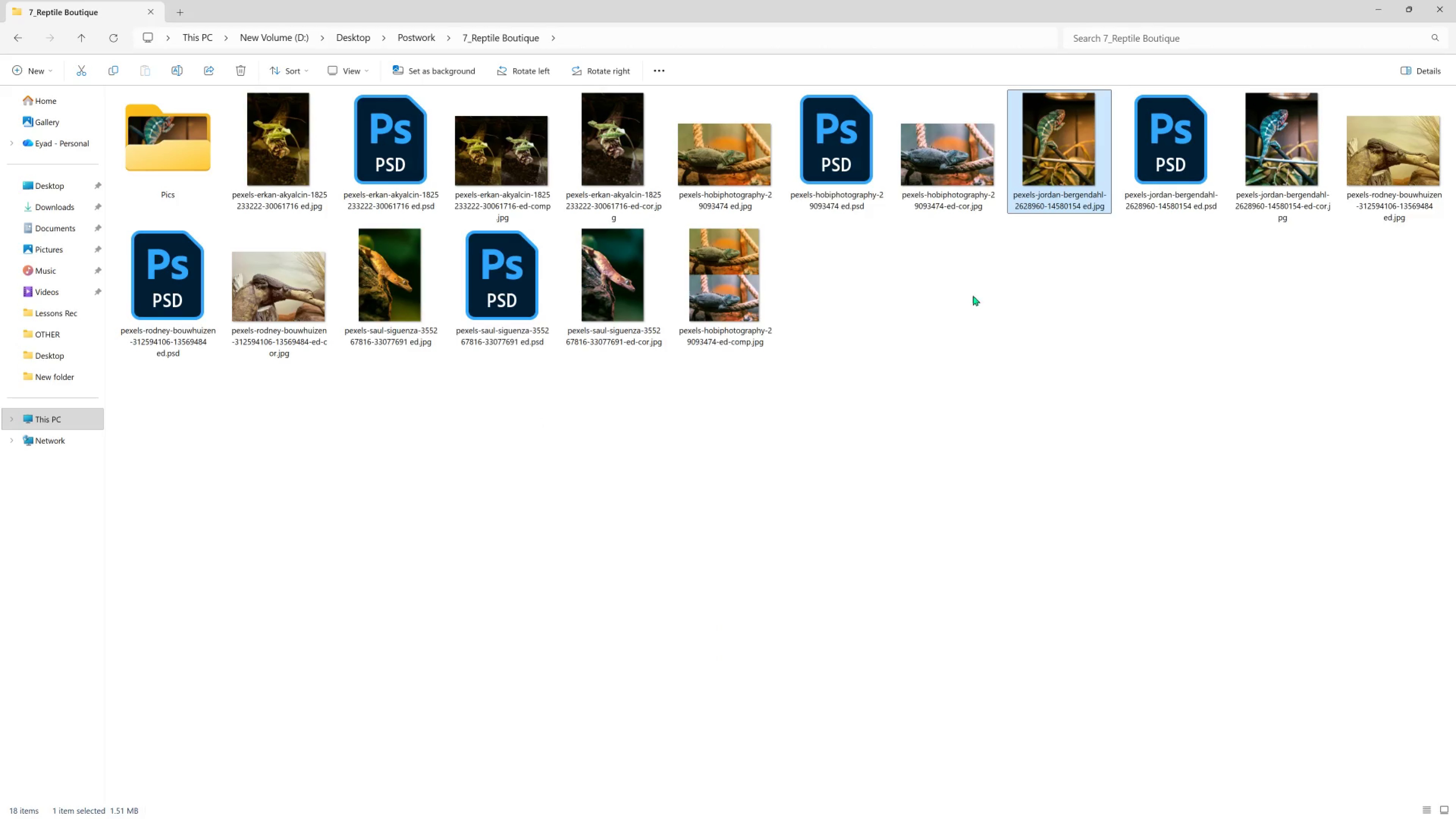 
left_click_drag(start_coordinate=[1290, 142], to_coordinate=[1111, 423])
 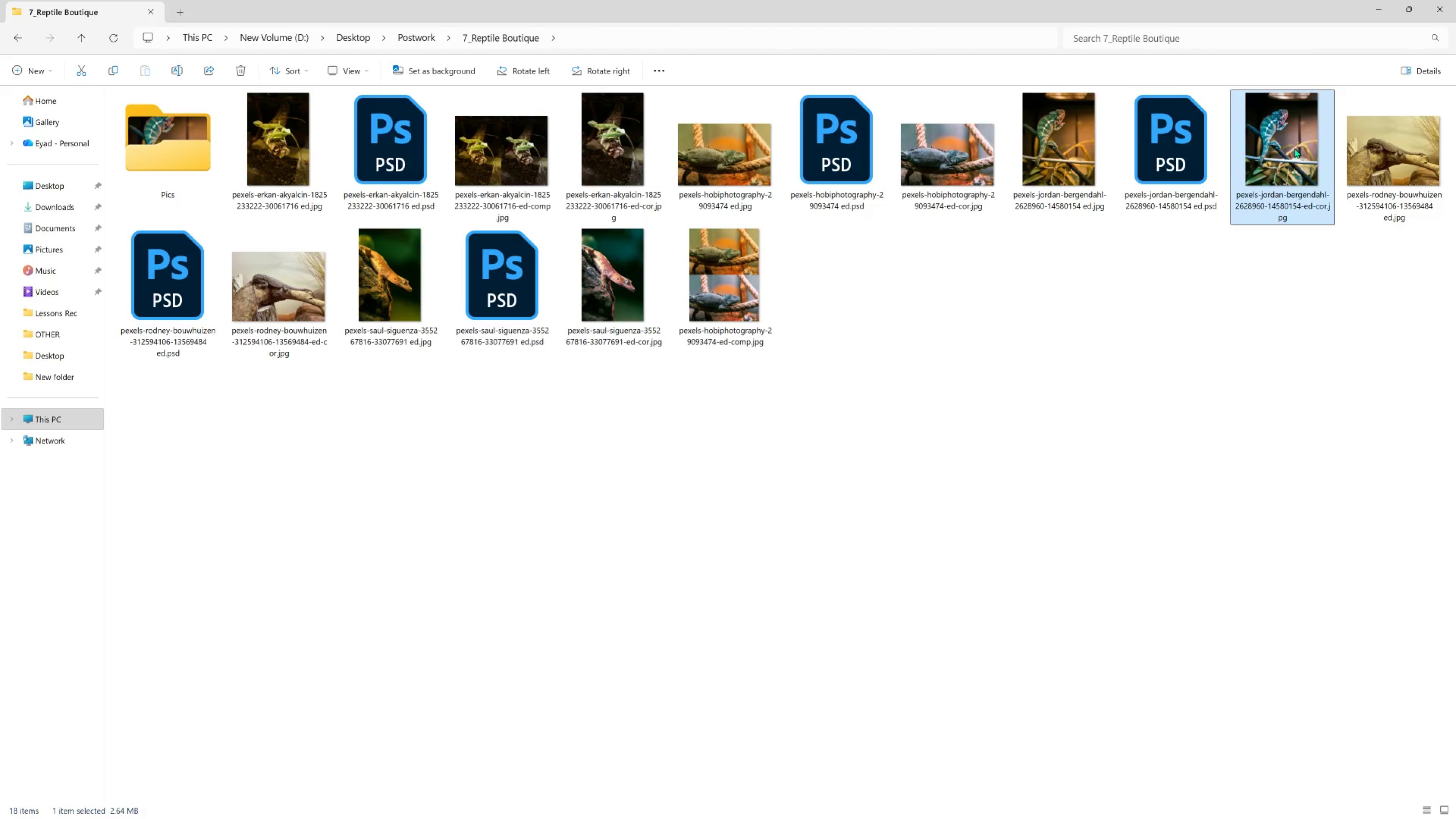 
right_click([1294, 146])
 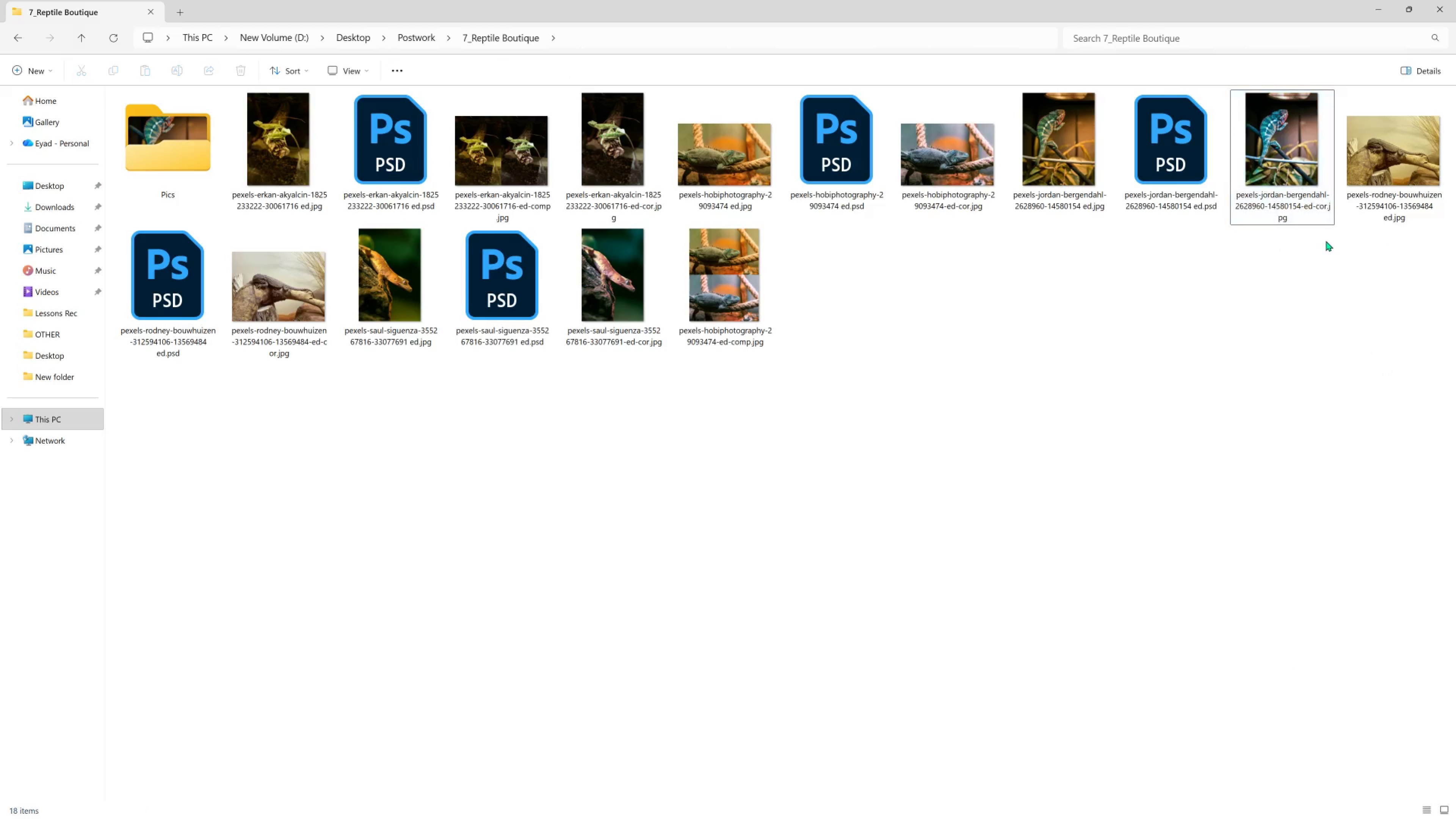 
right_click([1300, 159])
 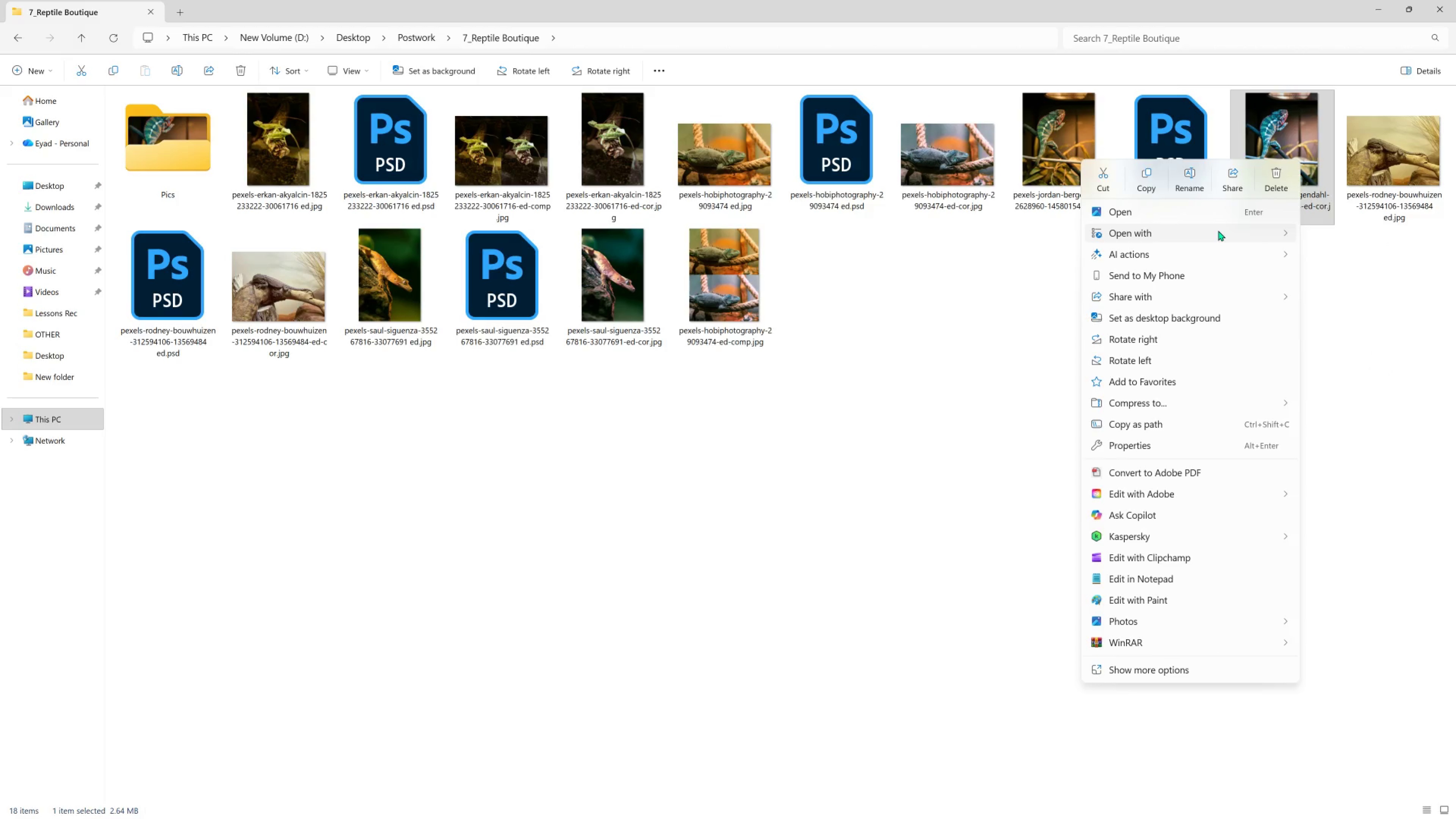 
left_click([1344, 258])
 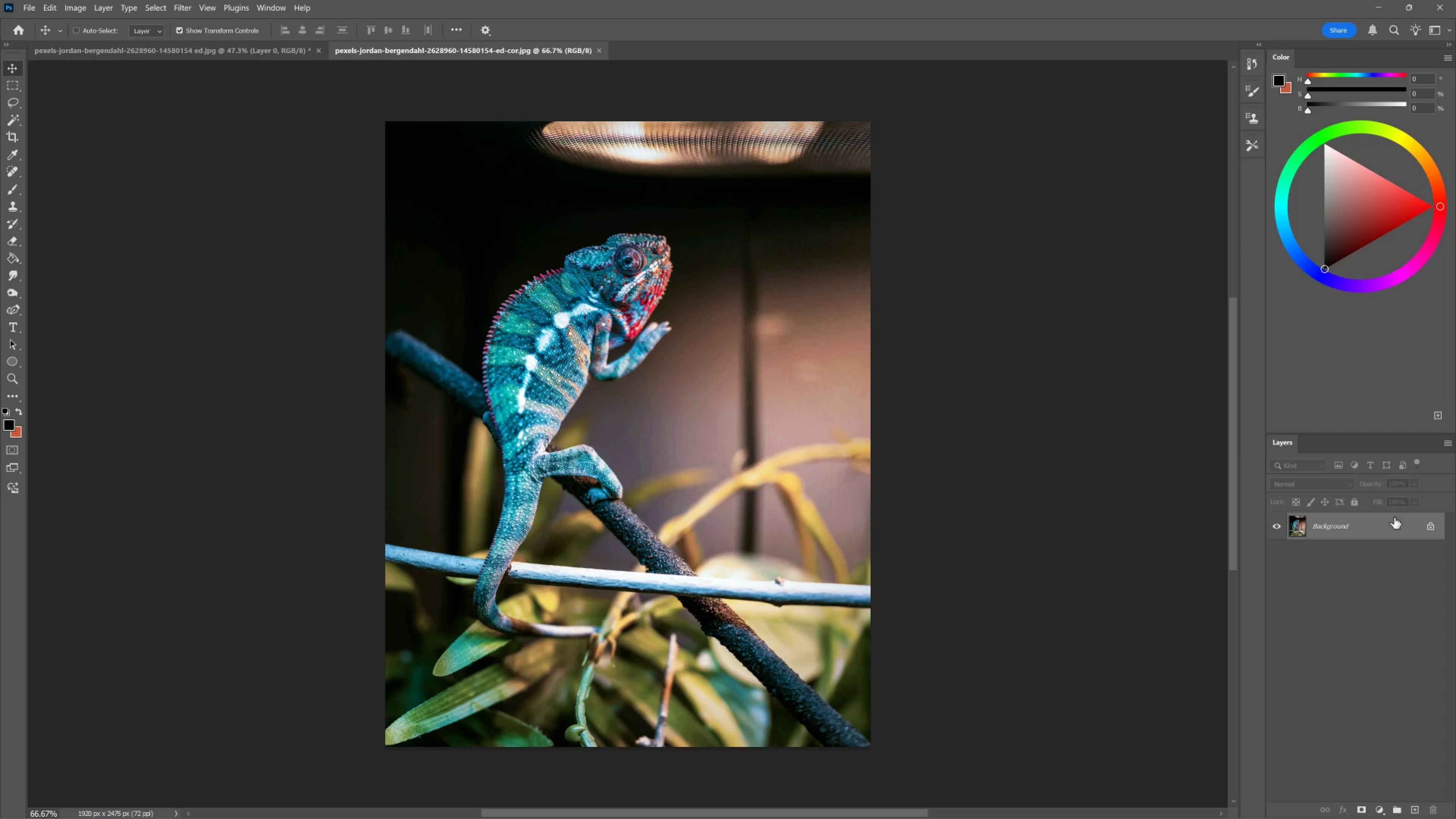 
left_click([1427, 531])
 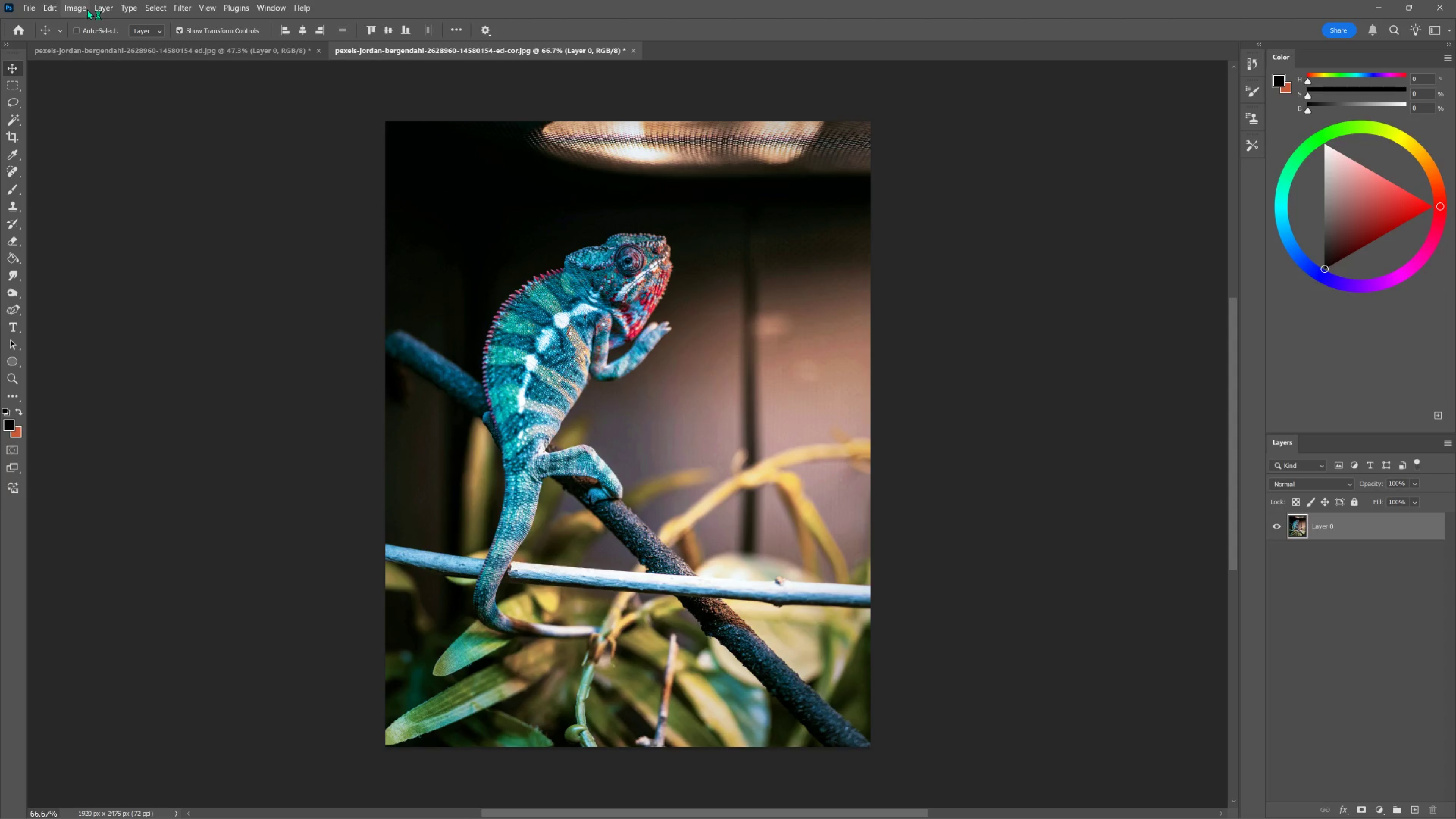 
left_click([73, 9])
 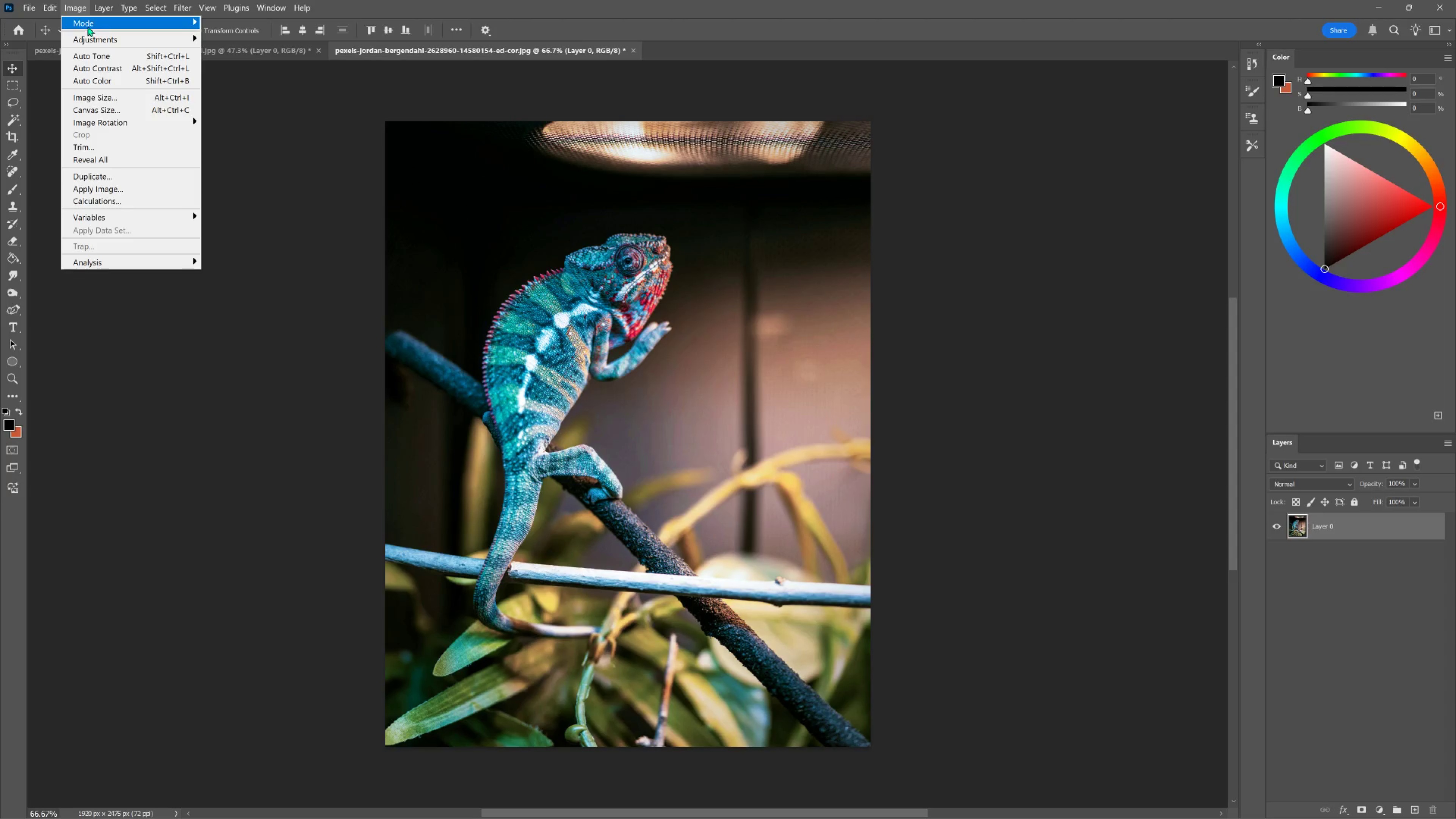 
mouse_move([104, 19])
 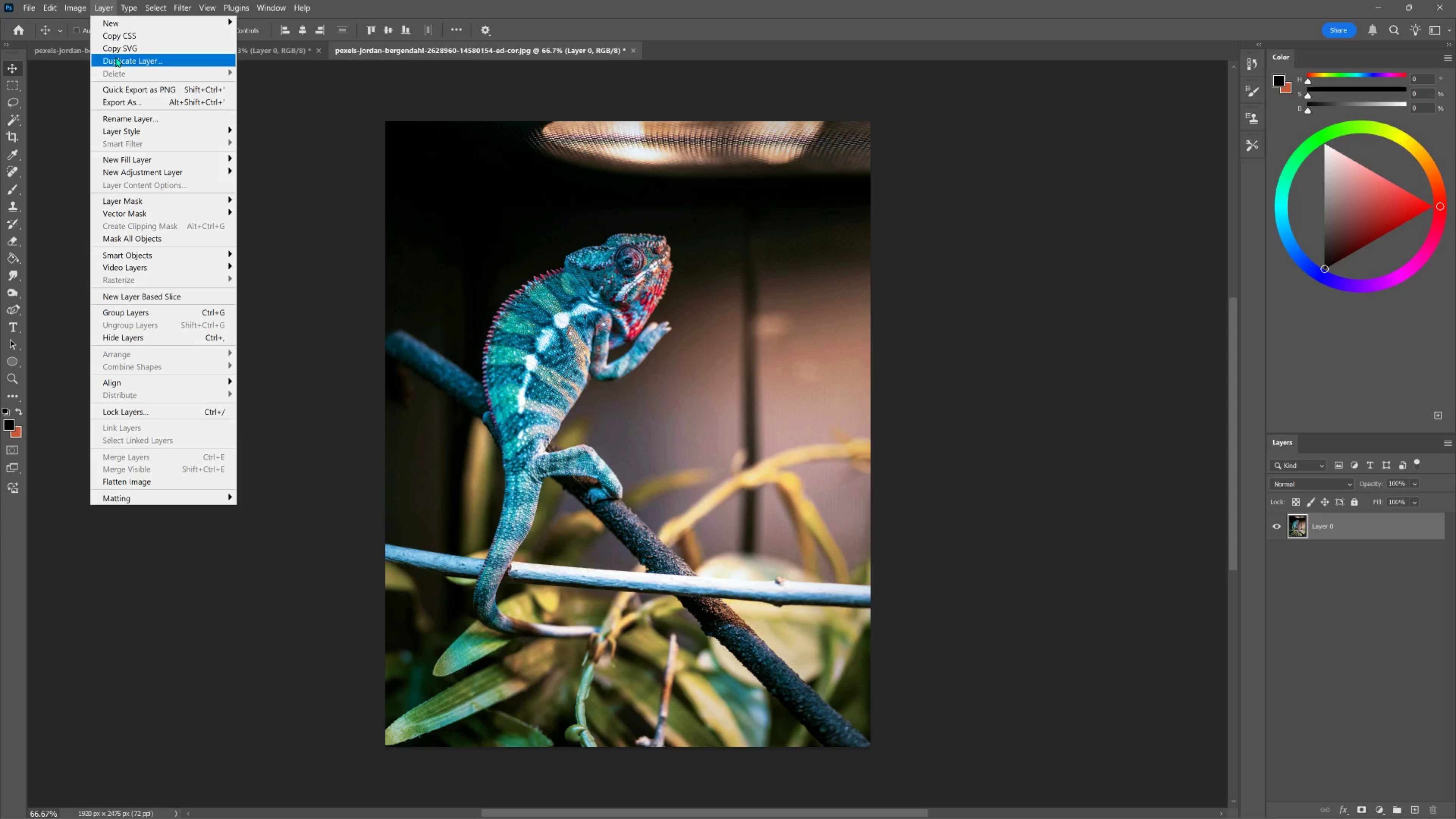 
left_click([116, 57])
 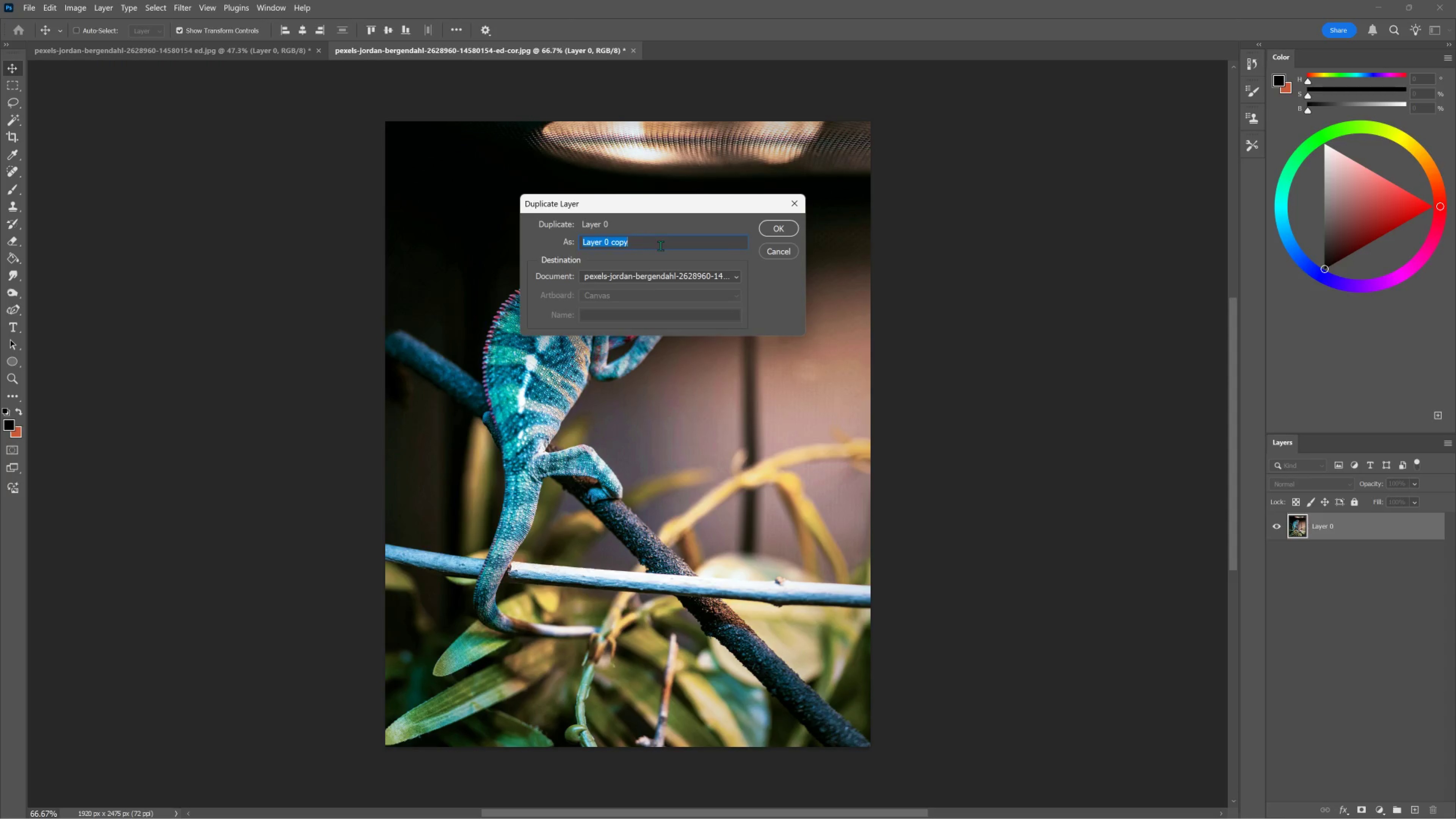 
double_click([651, 271])
 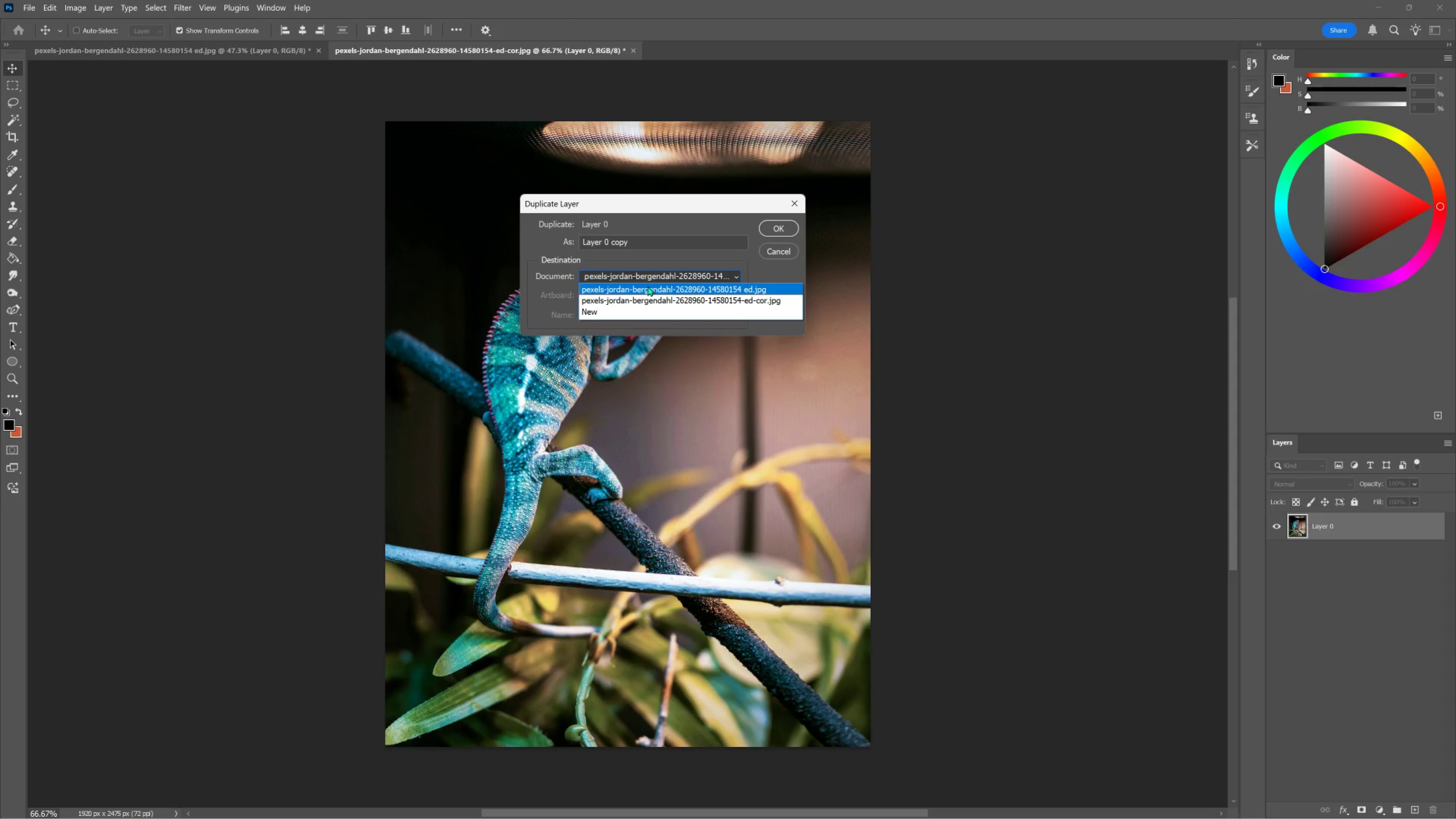 
left_click([647, 286])
 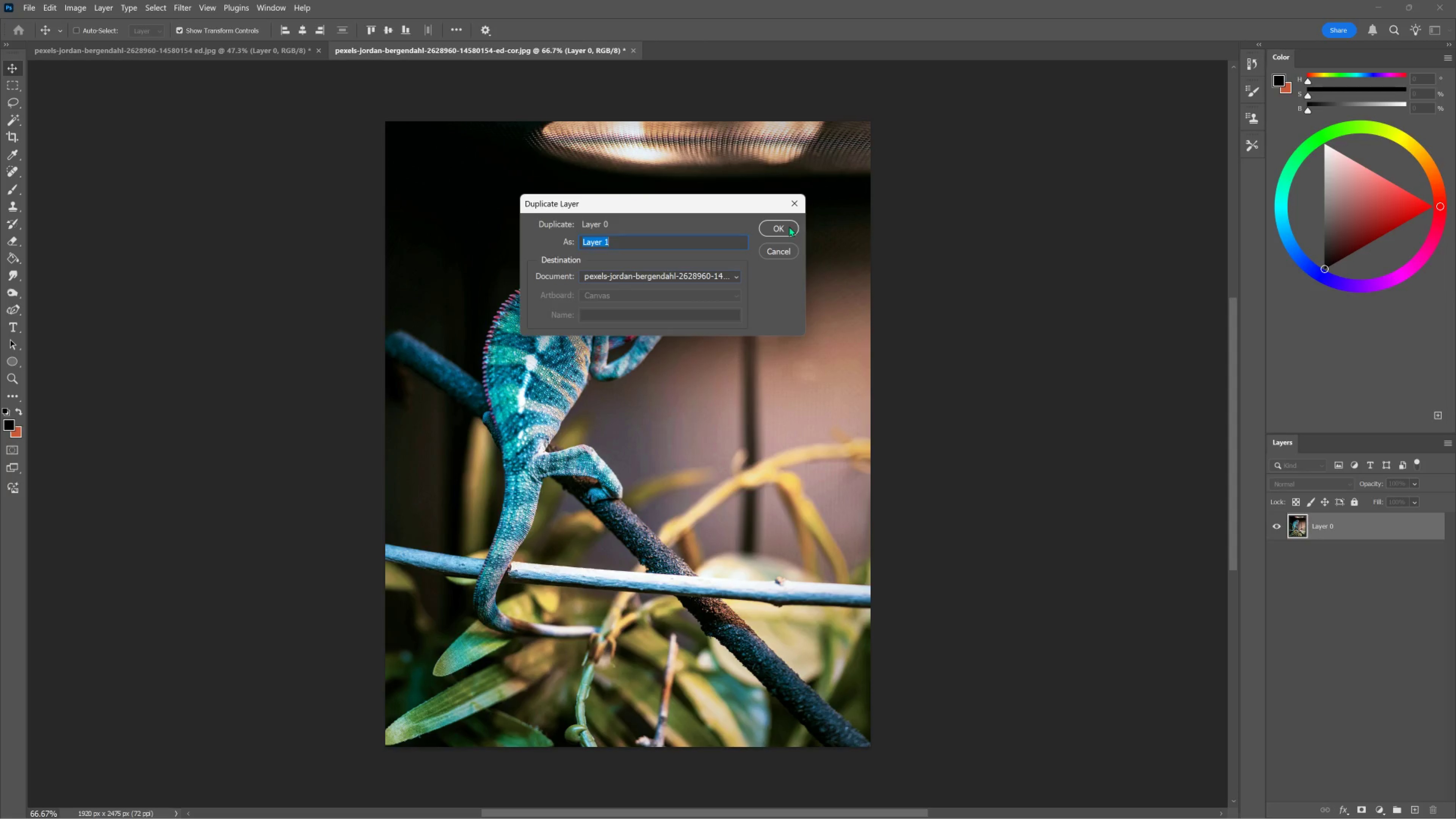 
left_click([787, 226])
 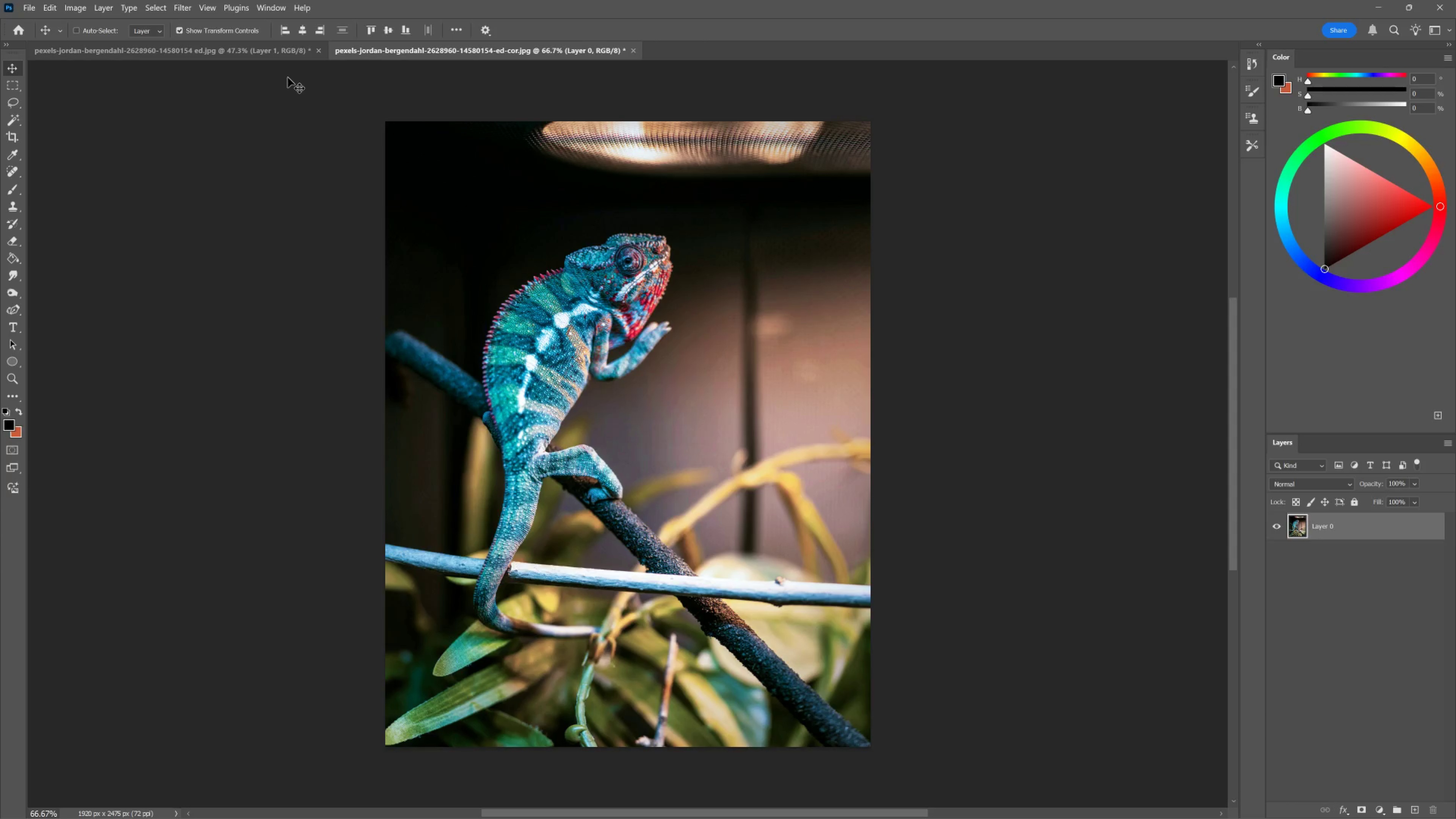 
left_click([285, 54])
 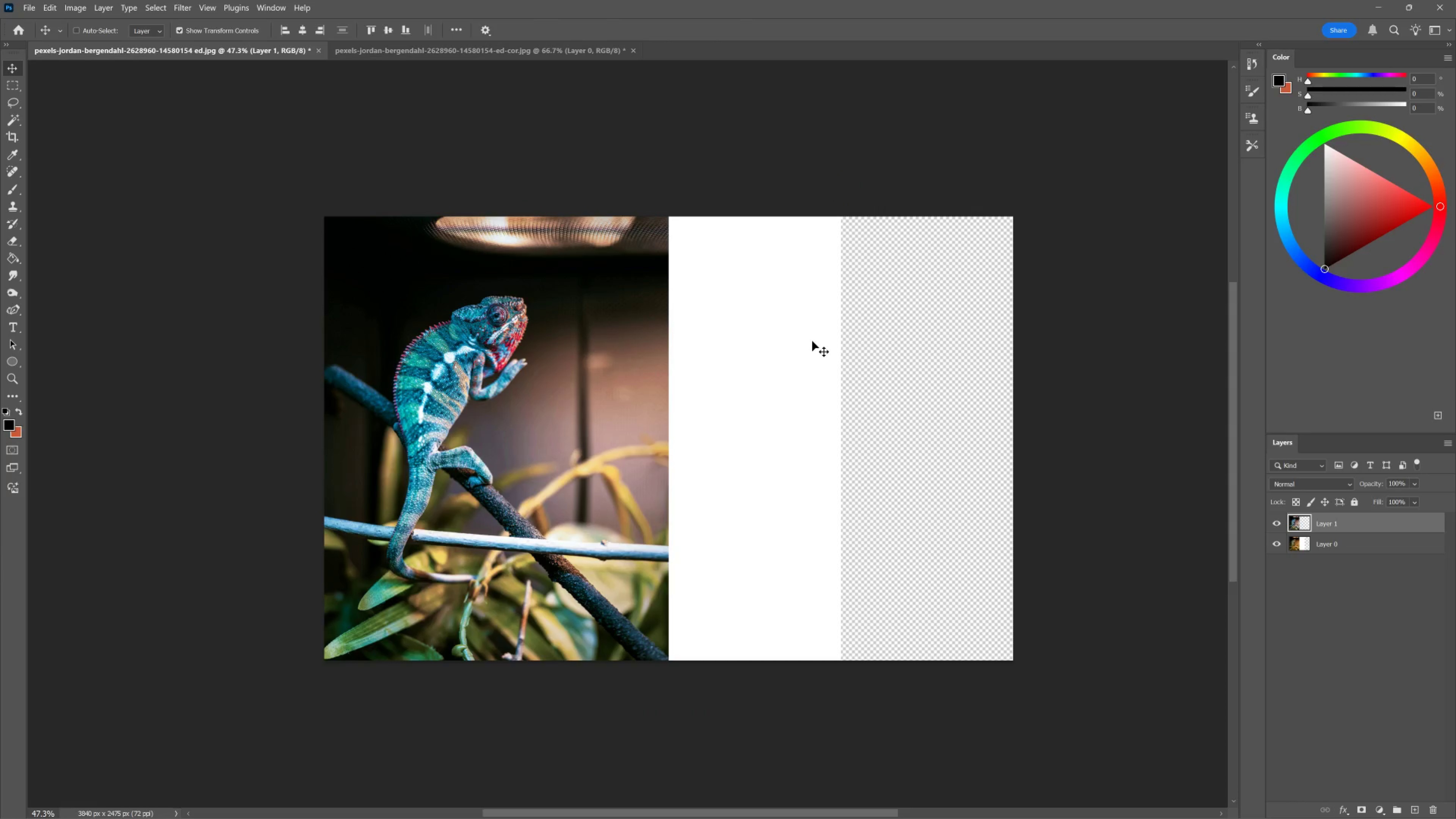 
left_click_drag(start_coordinate=[510, 424], to_coordinate=[865, 402])
 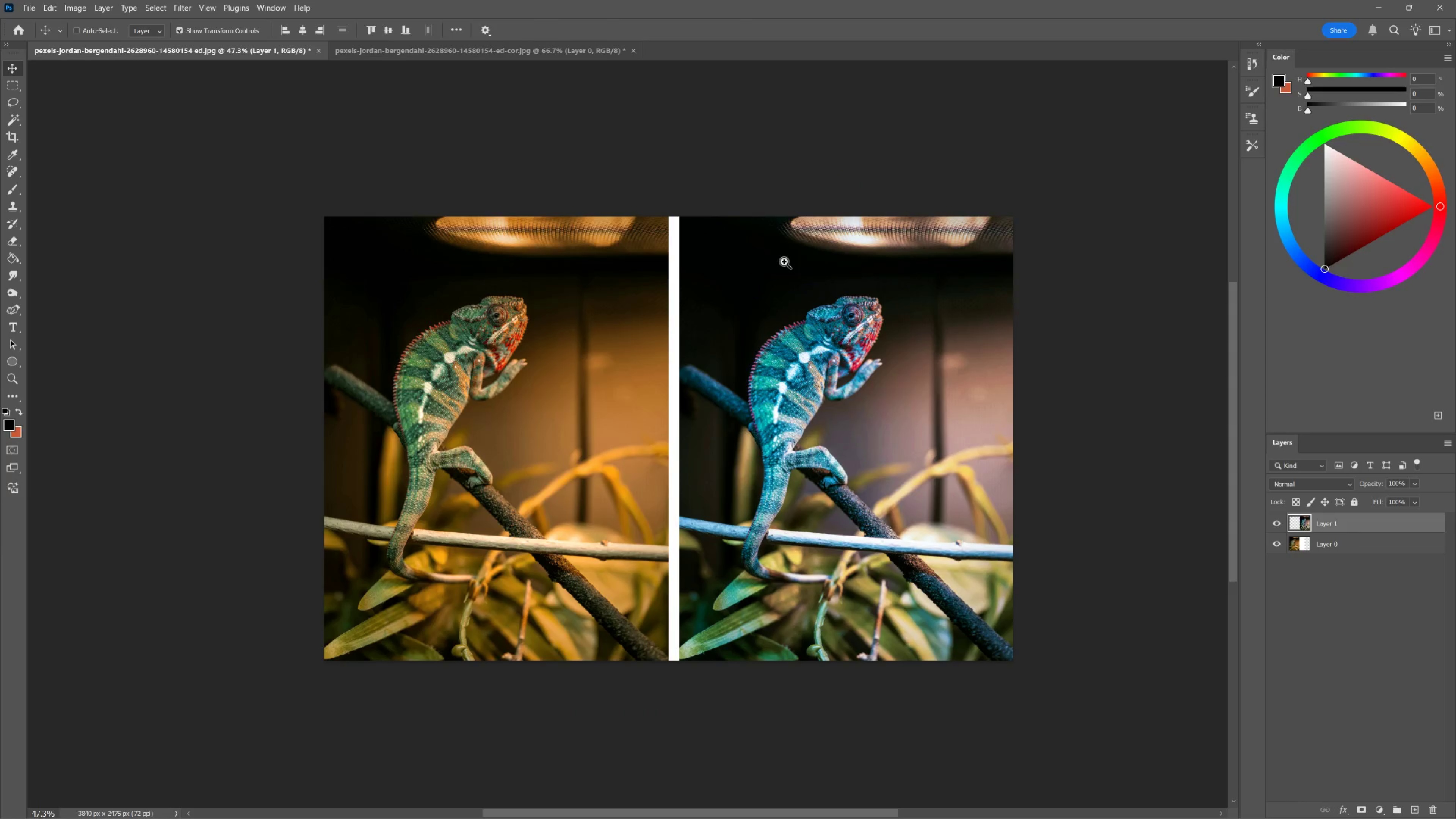 
hold_key(key=ShiftLeft, duration=1.52)
 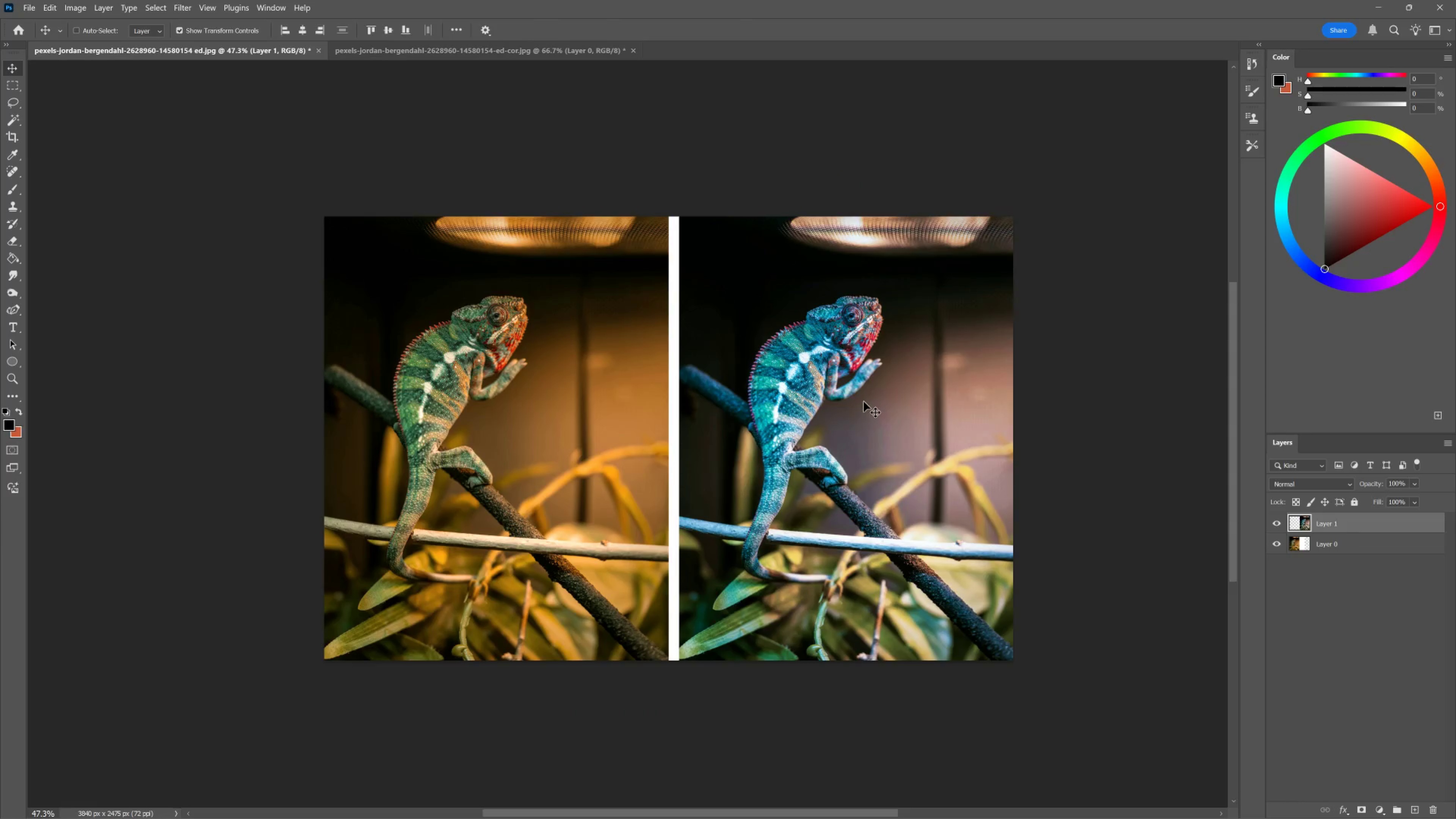 
hold_key(key=ShiftLeft, duration=0.41)
 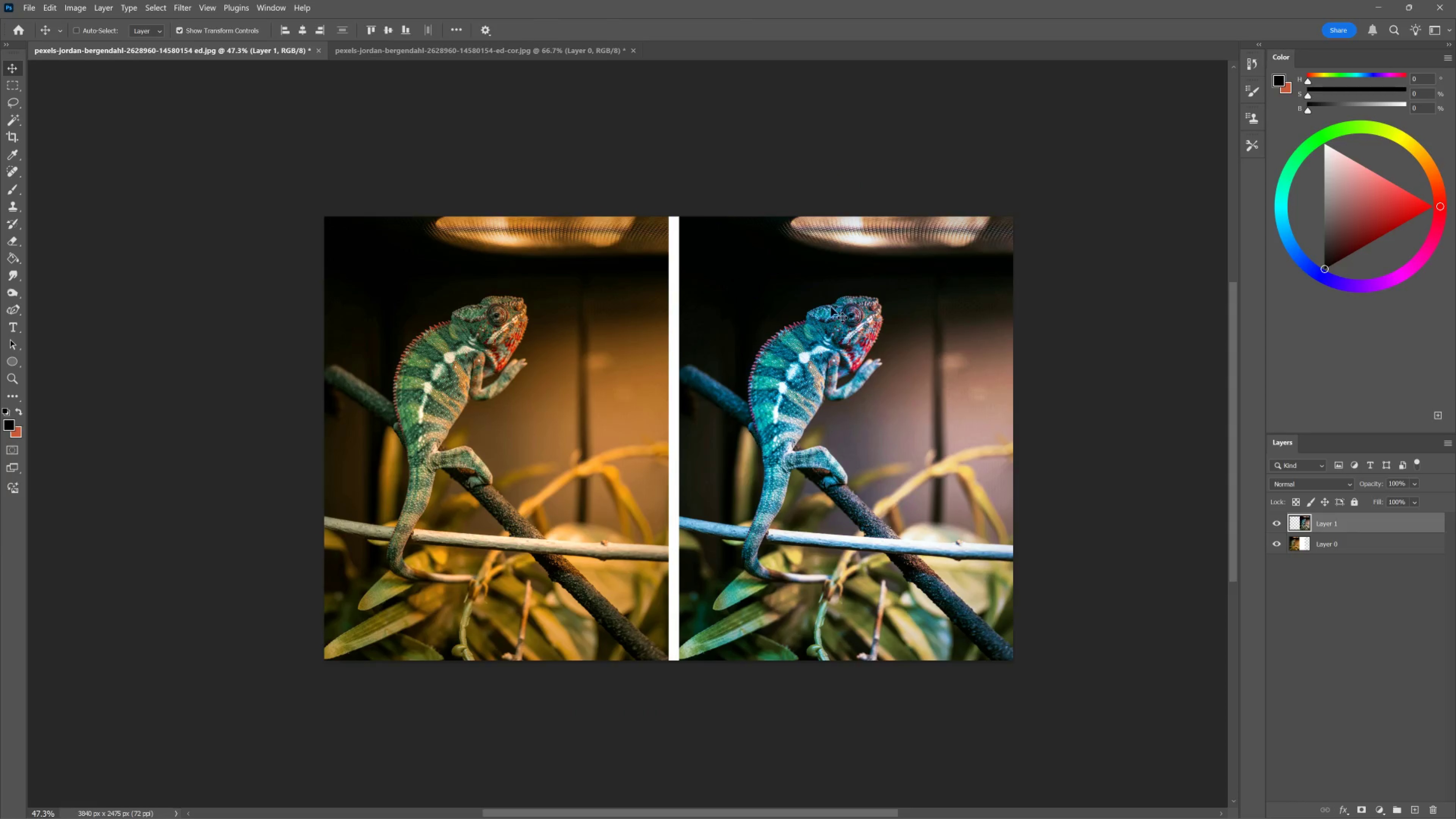 
hold_key(key=Space, duration=1.48)
 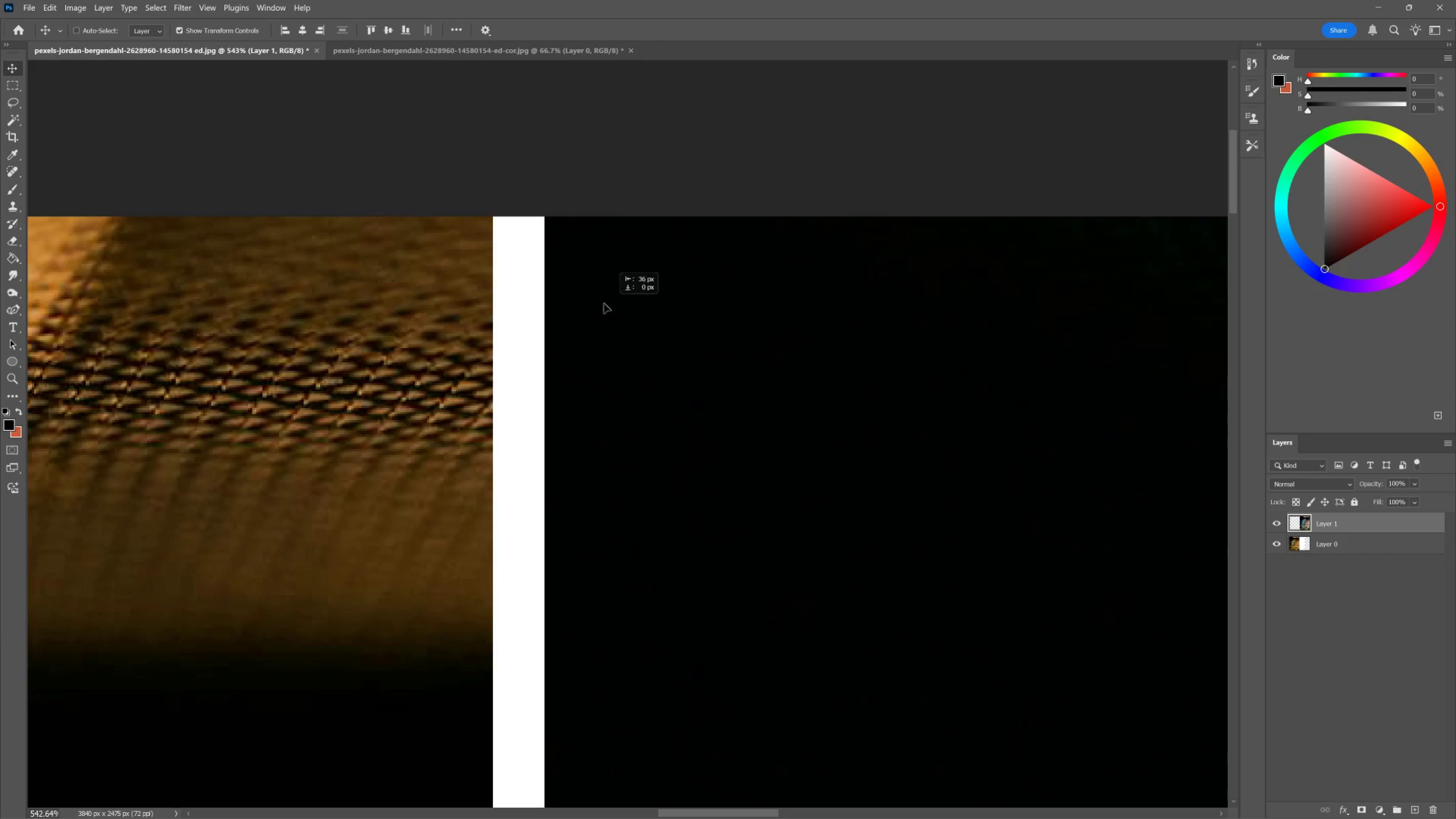 
hold_key(key=ControlLeft, duration=1.42)
left_click_drag(start_coordinate=[685, 215], to_coordinate=[758, 233])
 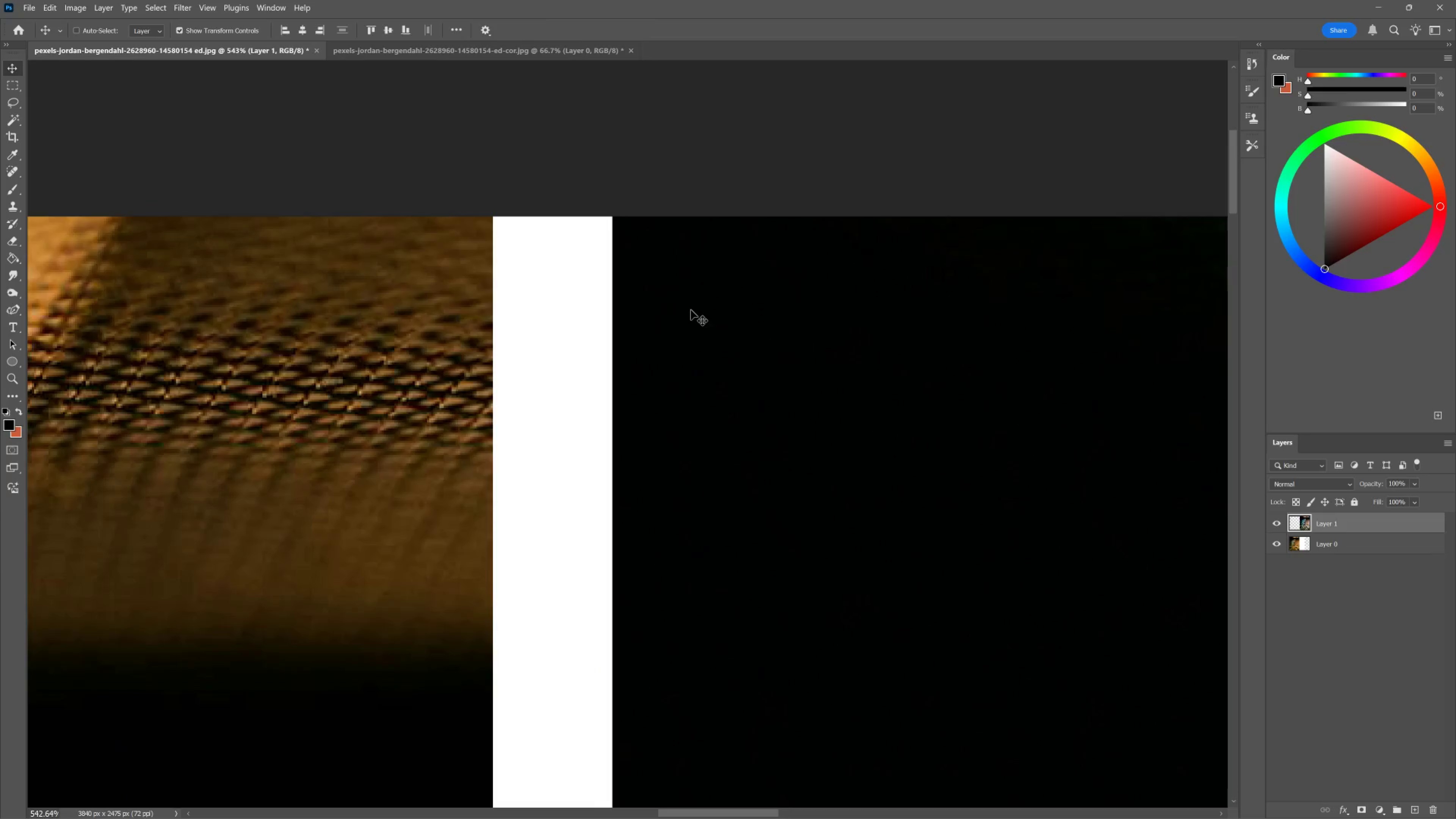 
left_click_drag(start_coordinate=[691, 310], to_coordinate=[579, 300])
 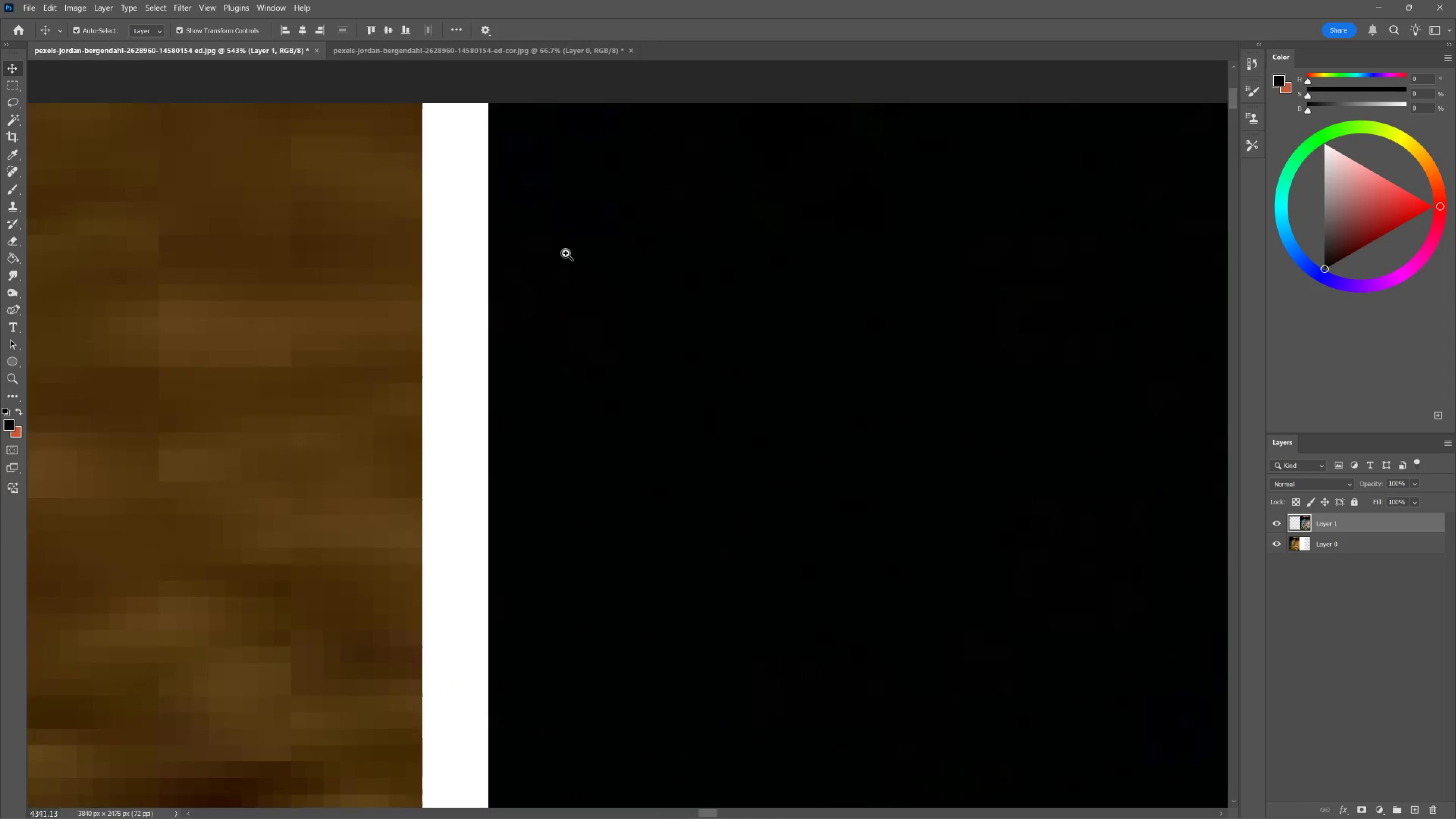 
hold_key(key=ShiftLeft, duration=0.98)
 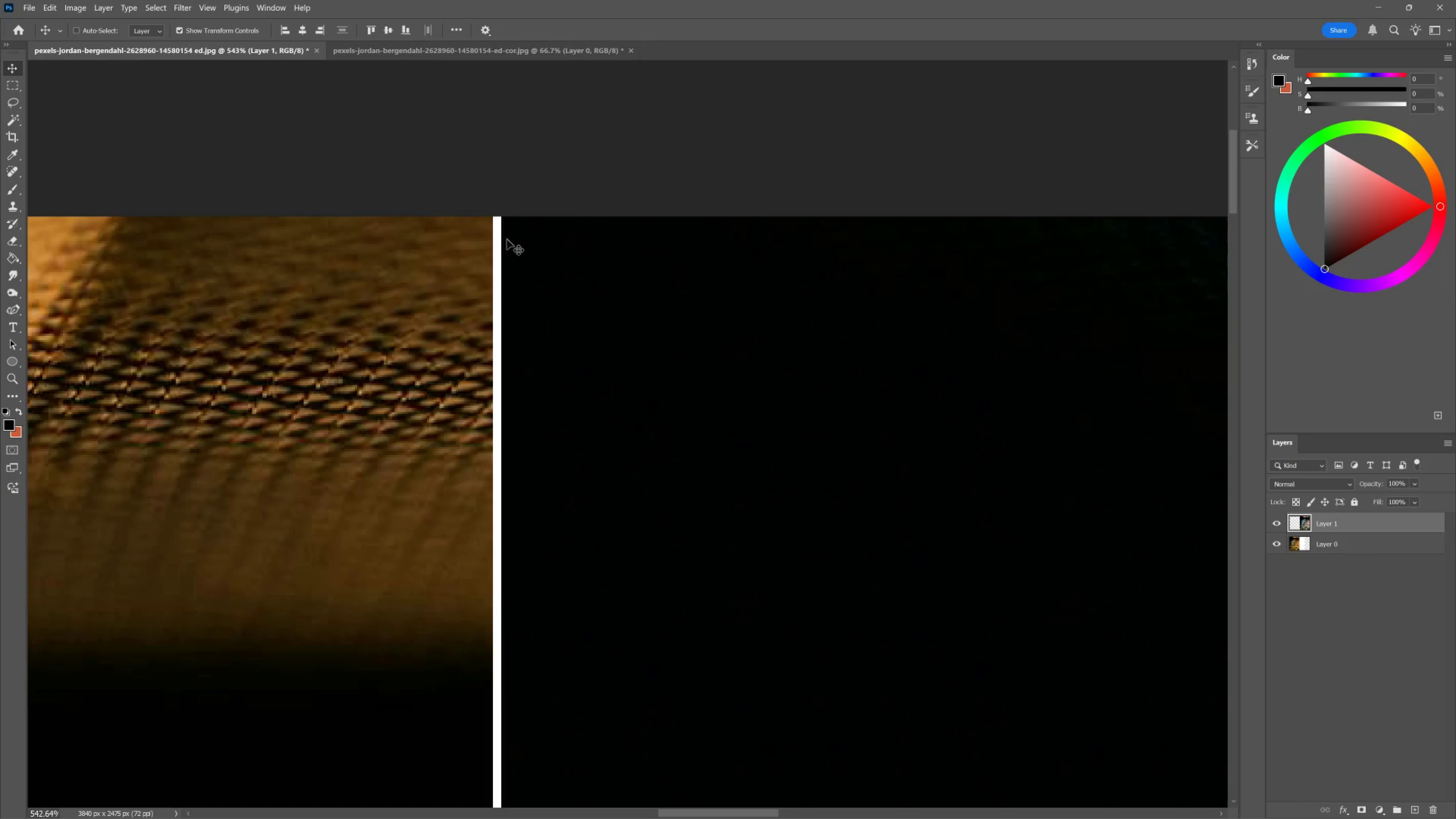 
hold_key(key=ControlLeft, duration=0.54)
 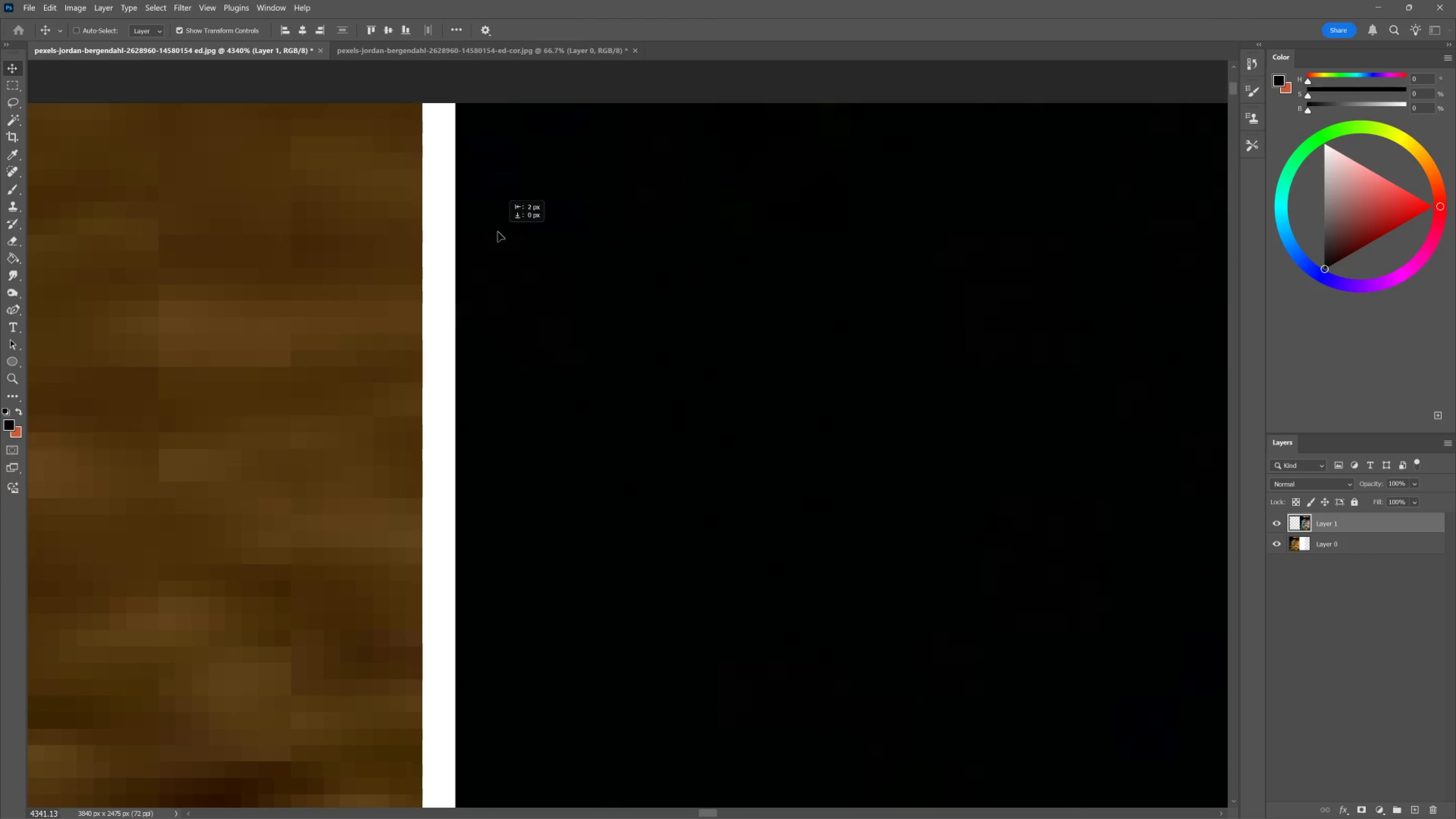 
hold_key(key=Space, duration=0.52)
 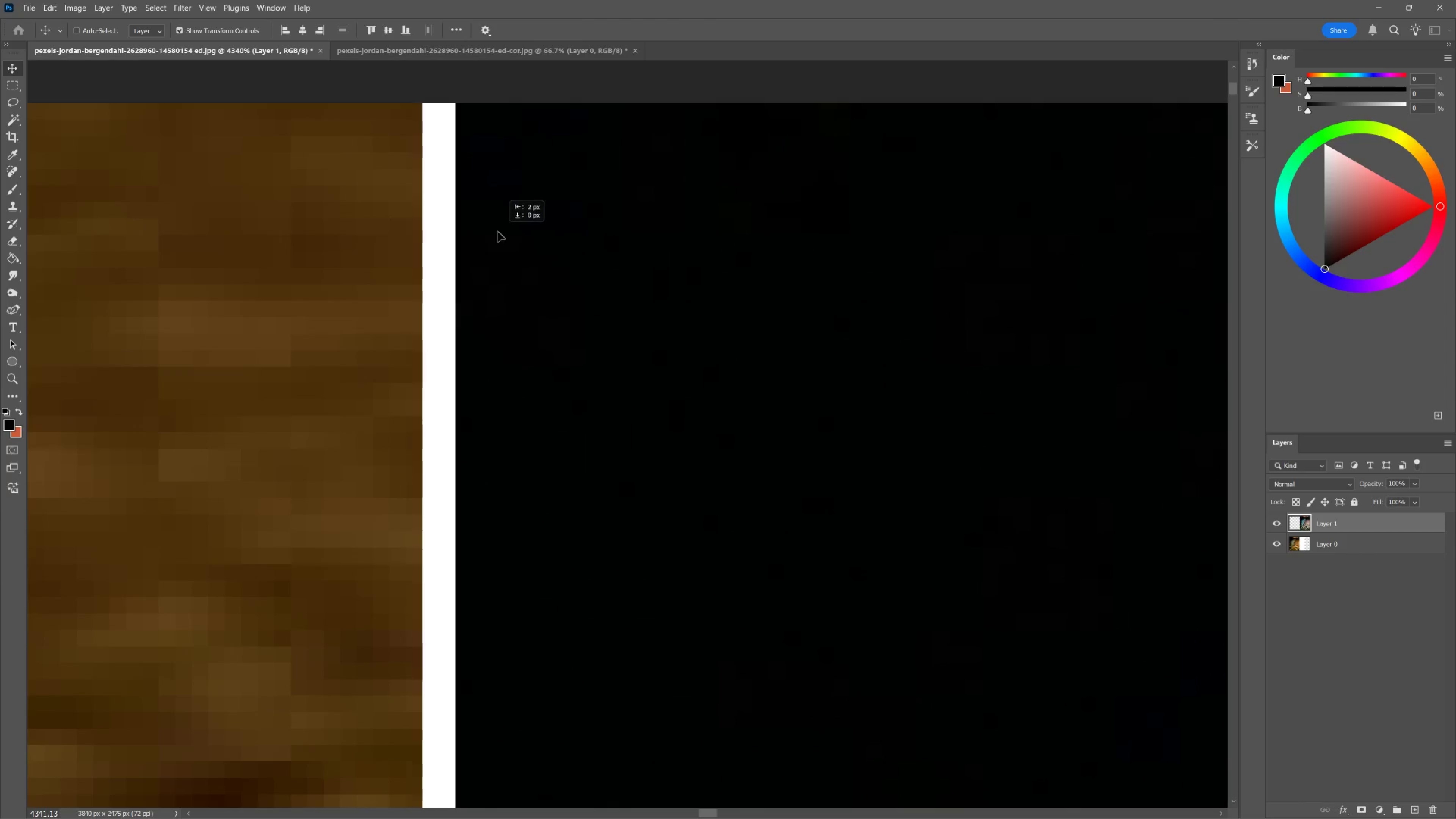 
left_click_drag(start_coordinate=[503, 233], to_coordinate=[566, 253])
 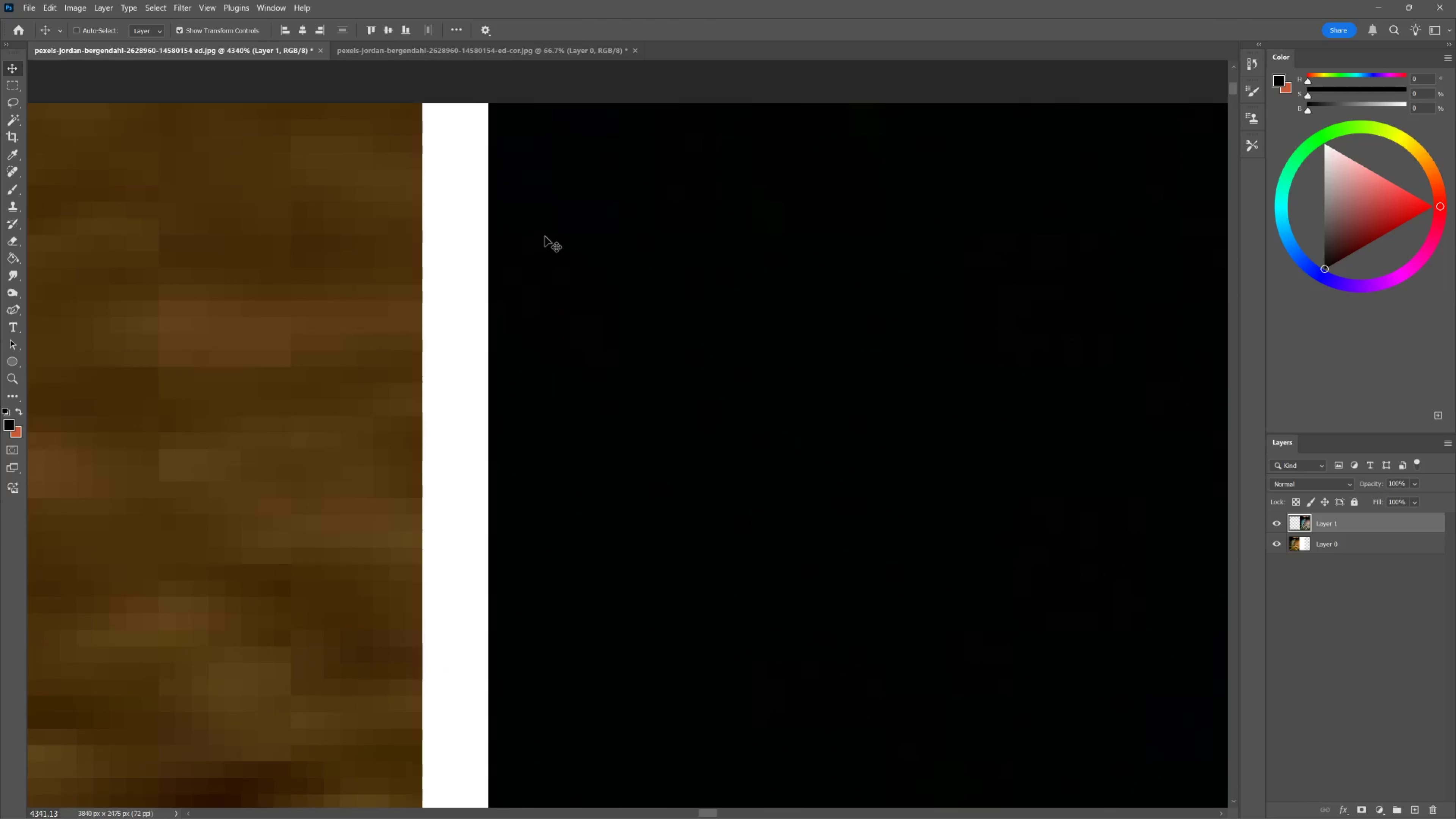 
left_click_drag(start_coordinate=[545, 236], to_coordinate=[477, 225])
 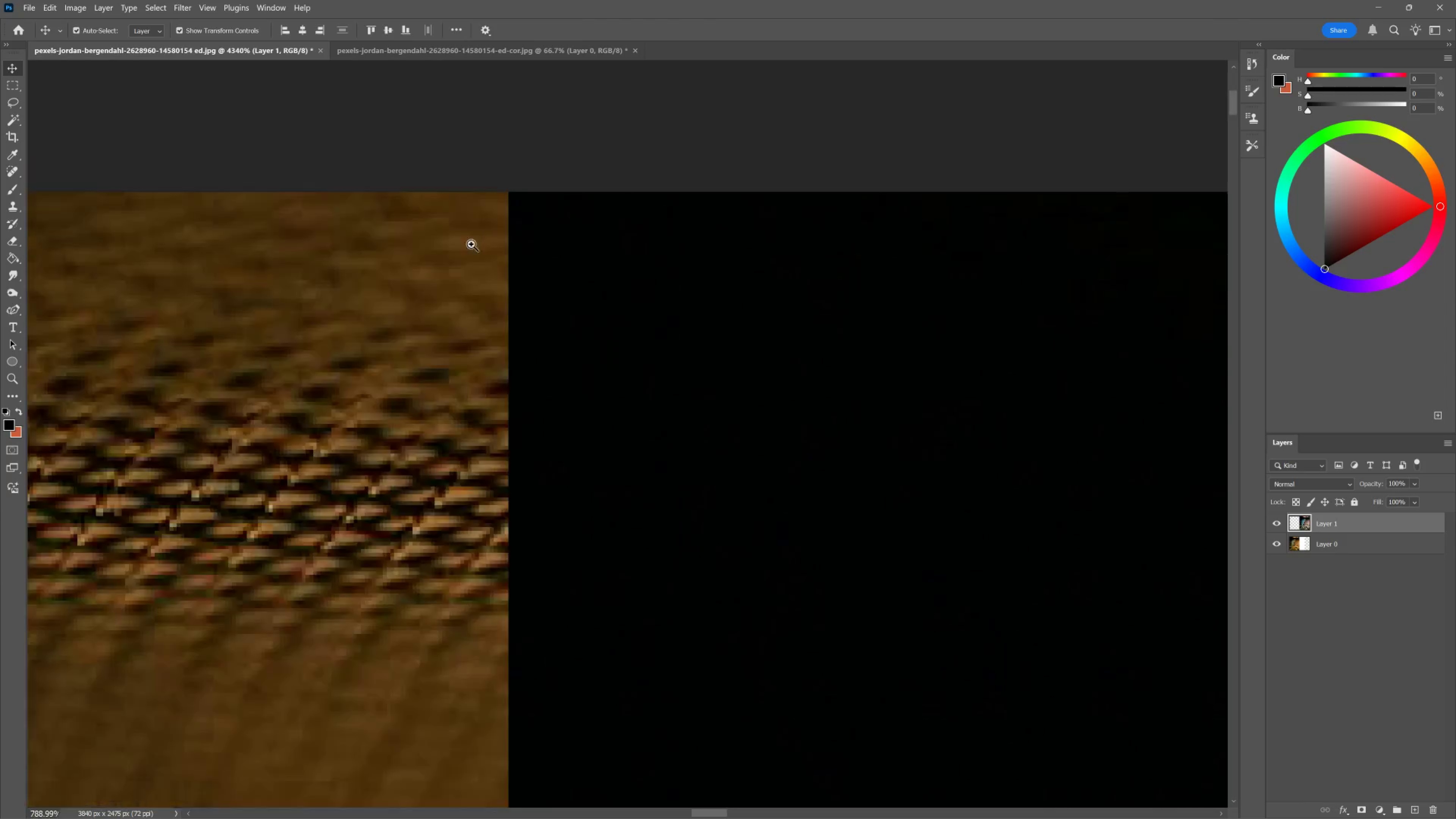 
hold_key(key=ShiftLeft, duration=1.5)
 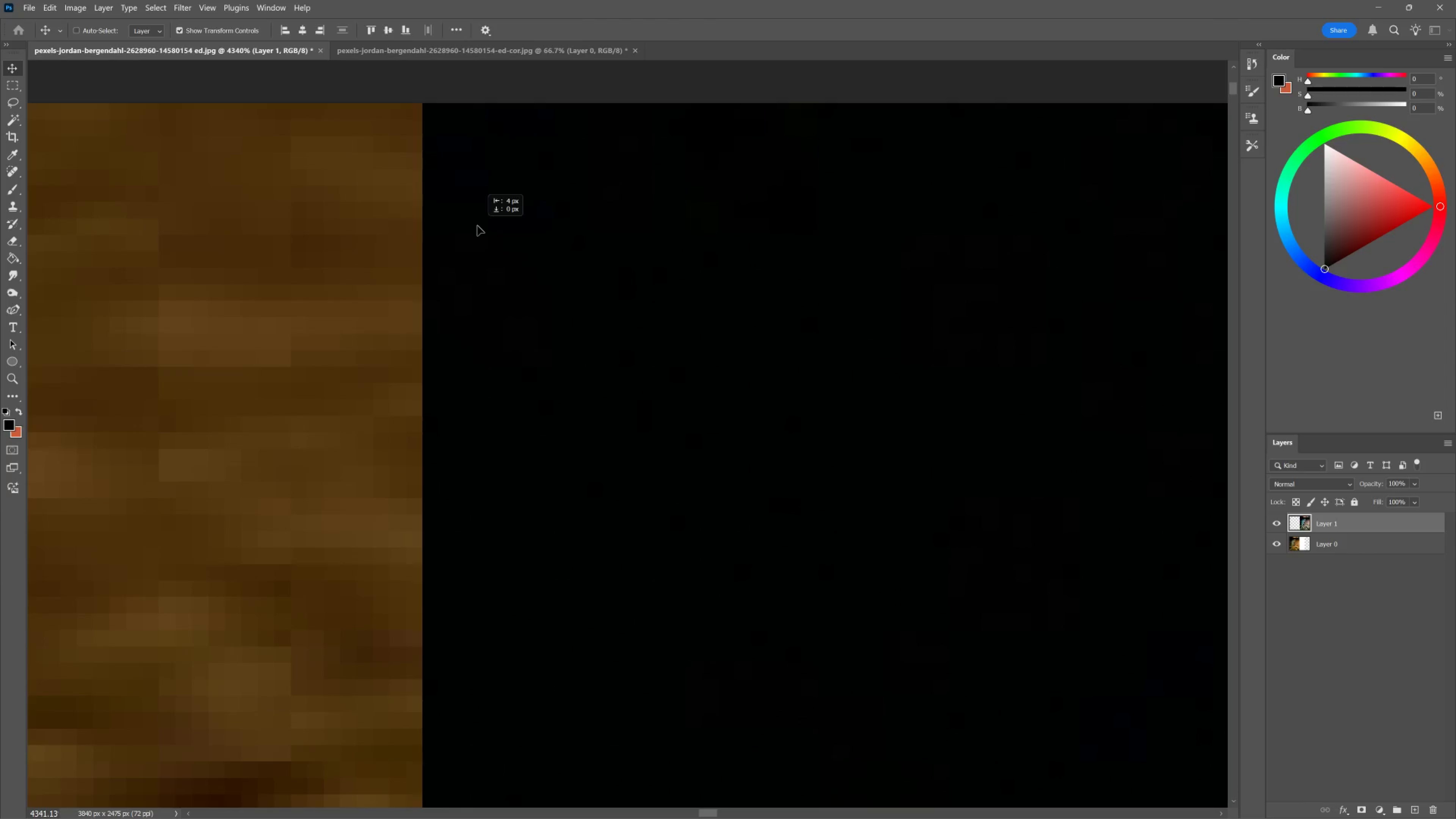 
hold_key(key=ShiftLeft, duration=0.64)
 